 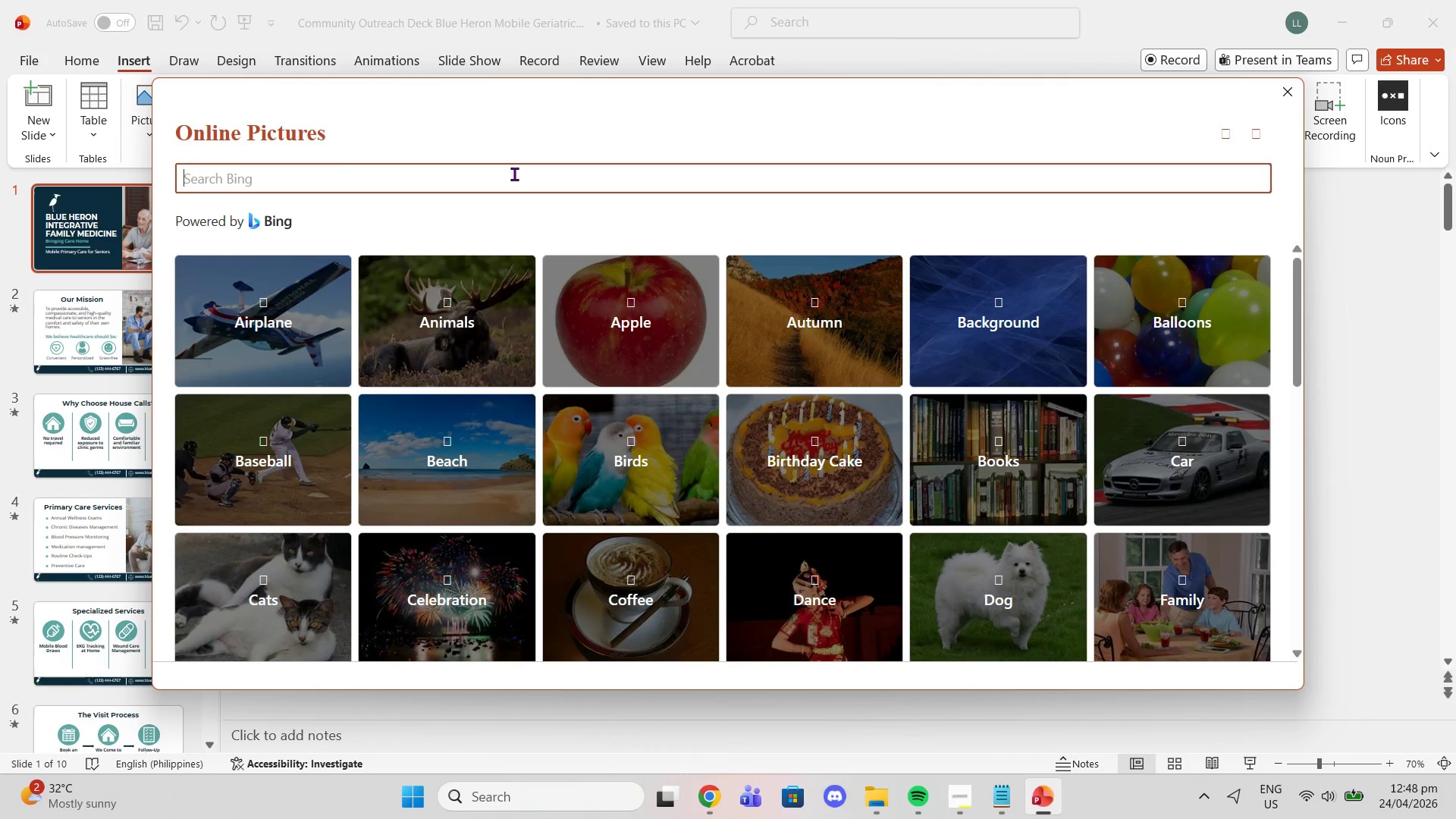 
type(texture)
 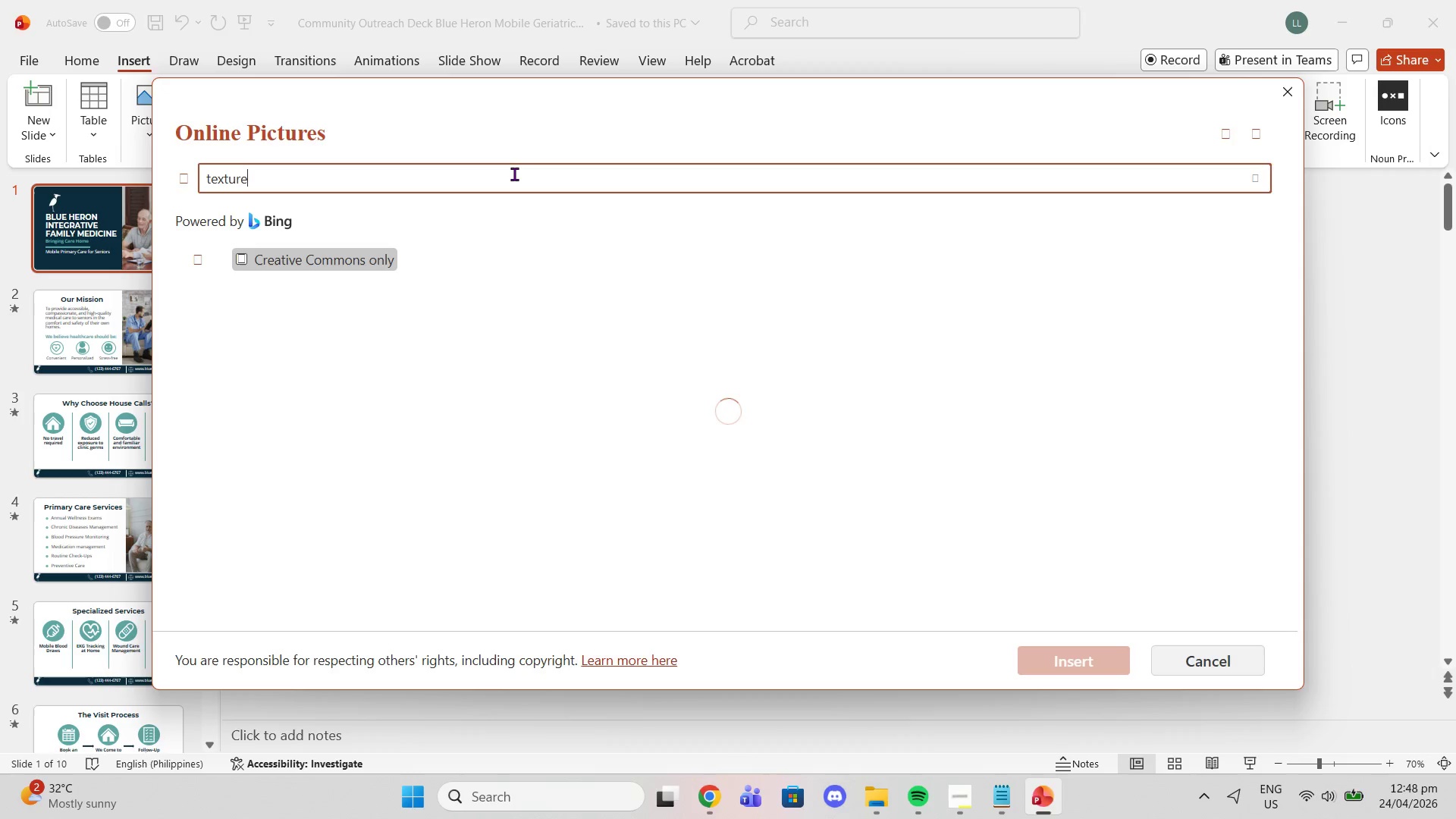 
key(Enter)
 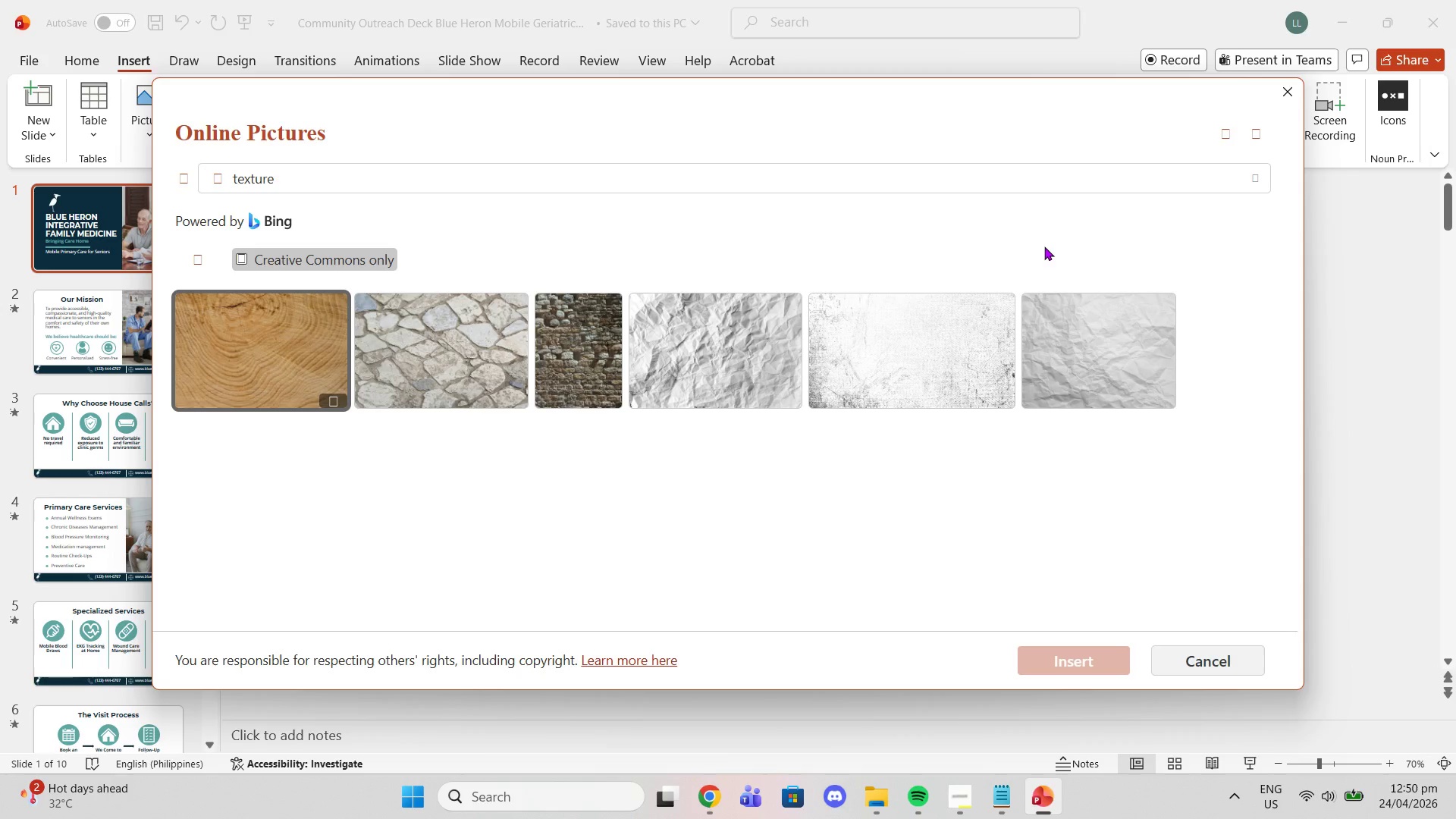 
wait(115.28)
 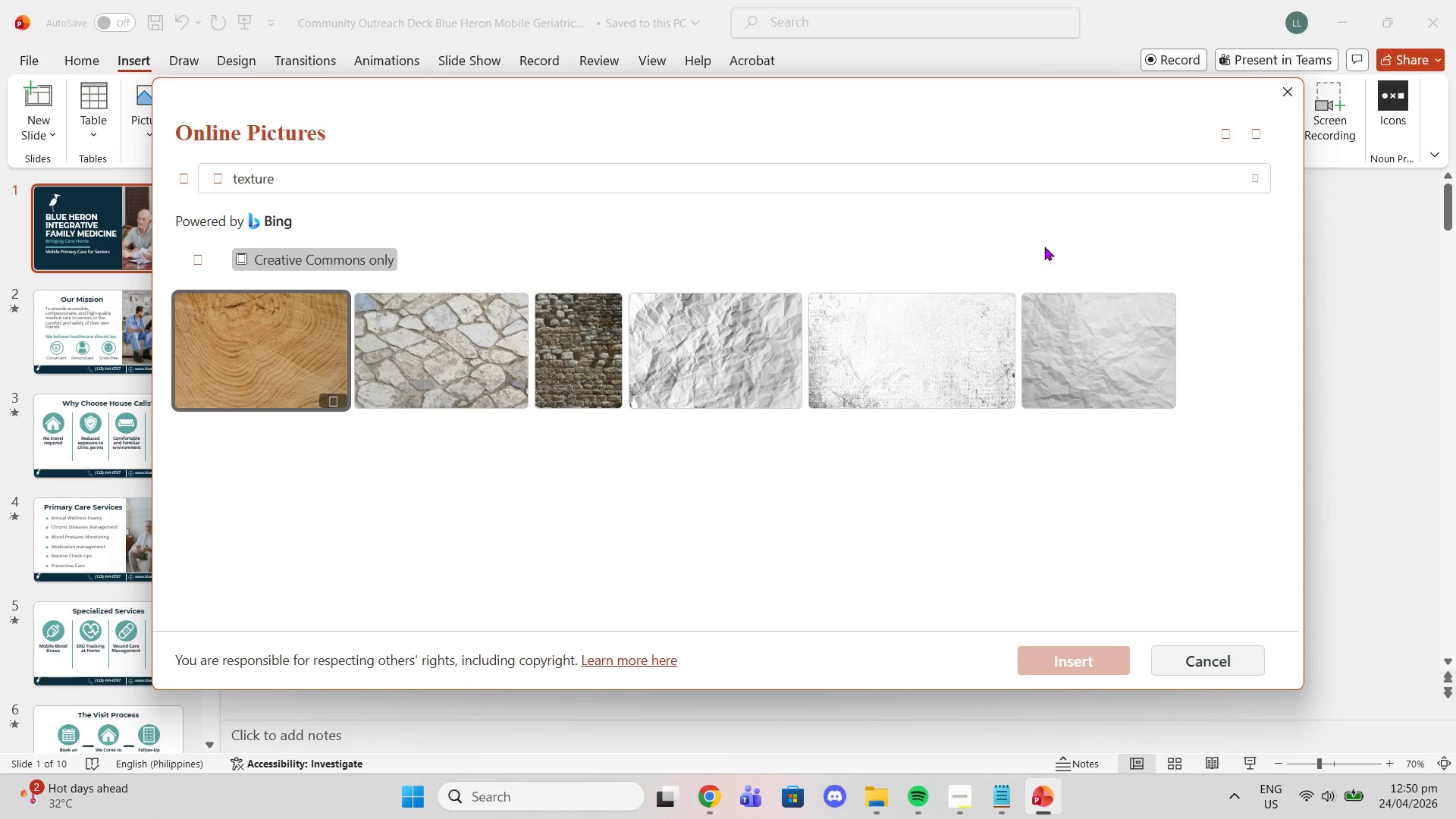 
left_click([1043, 379])
 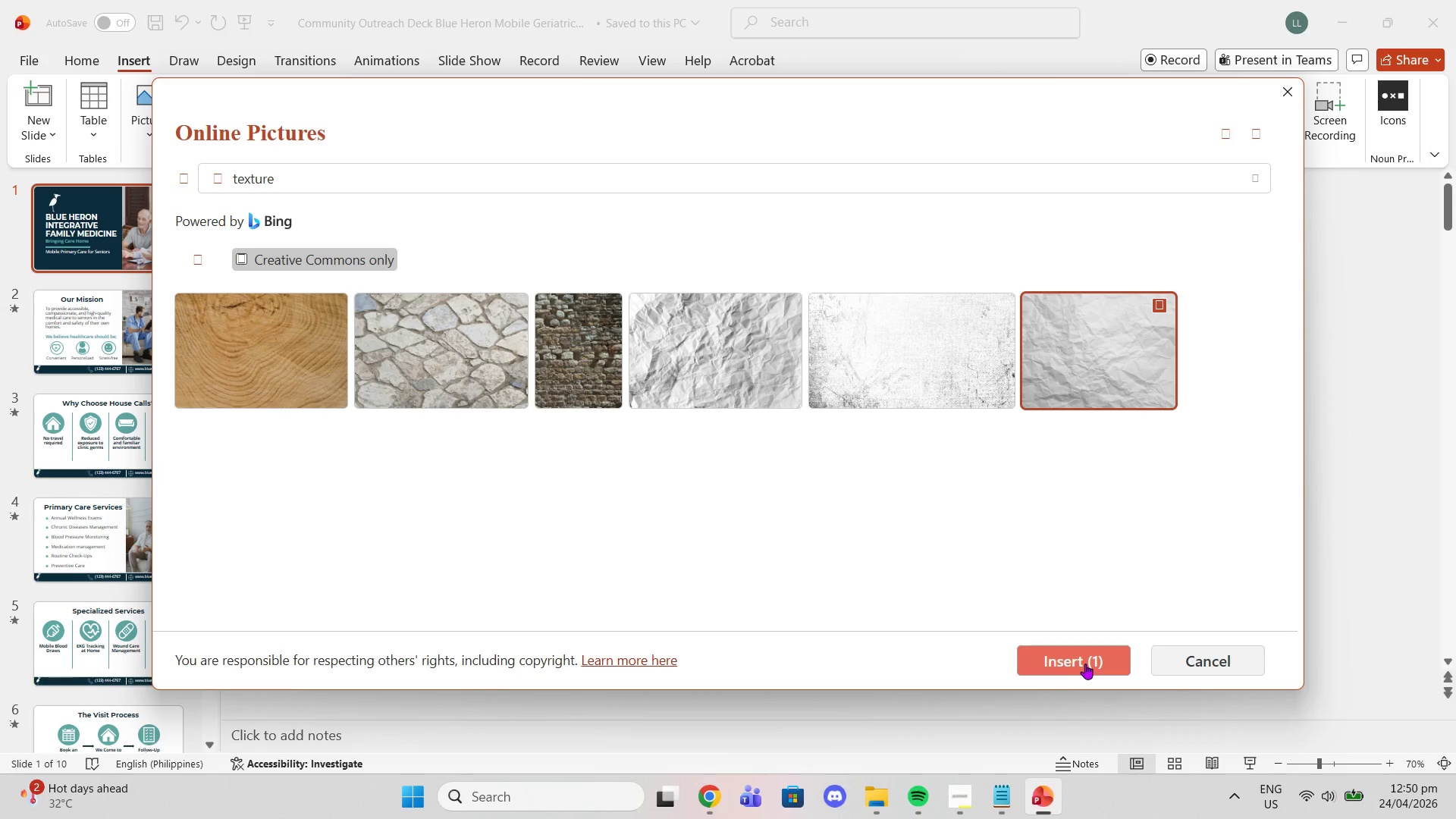 
left_click([1086, 664])
 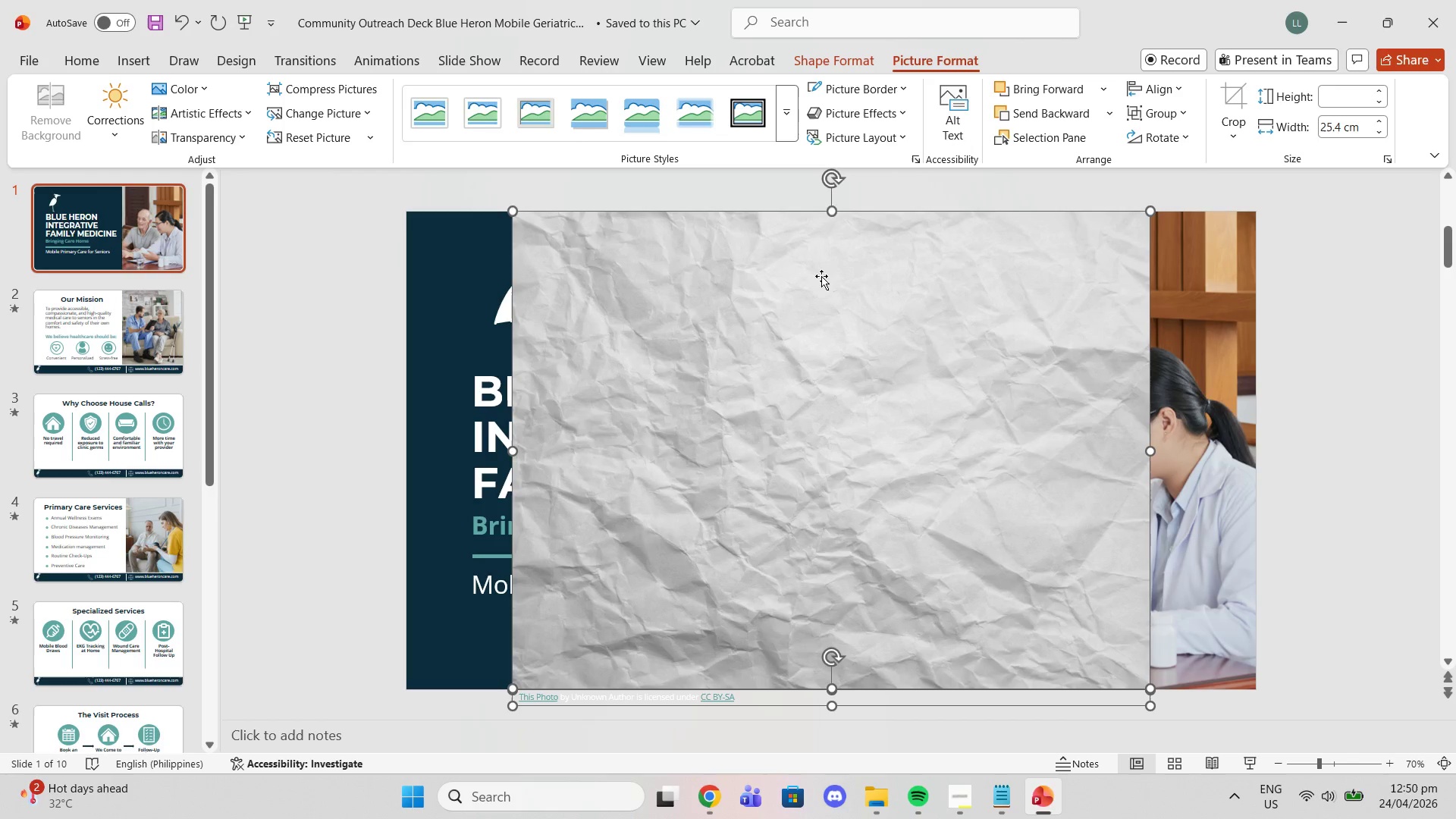 
wait(8.53)
 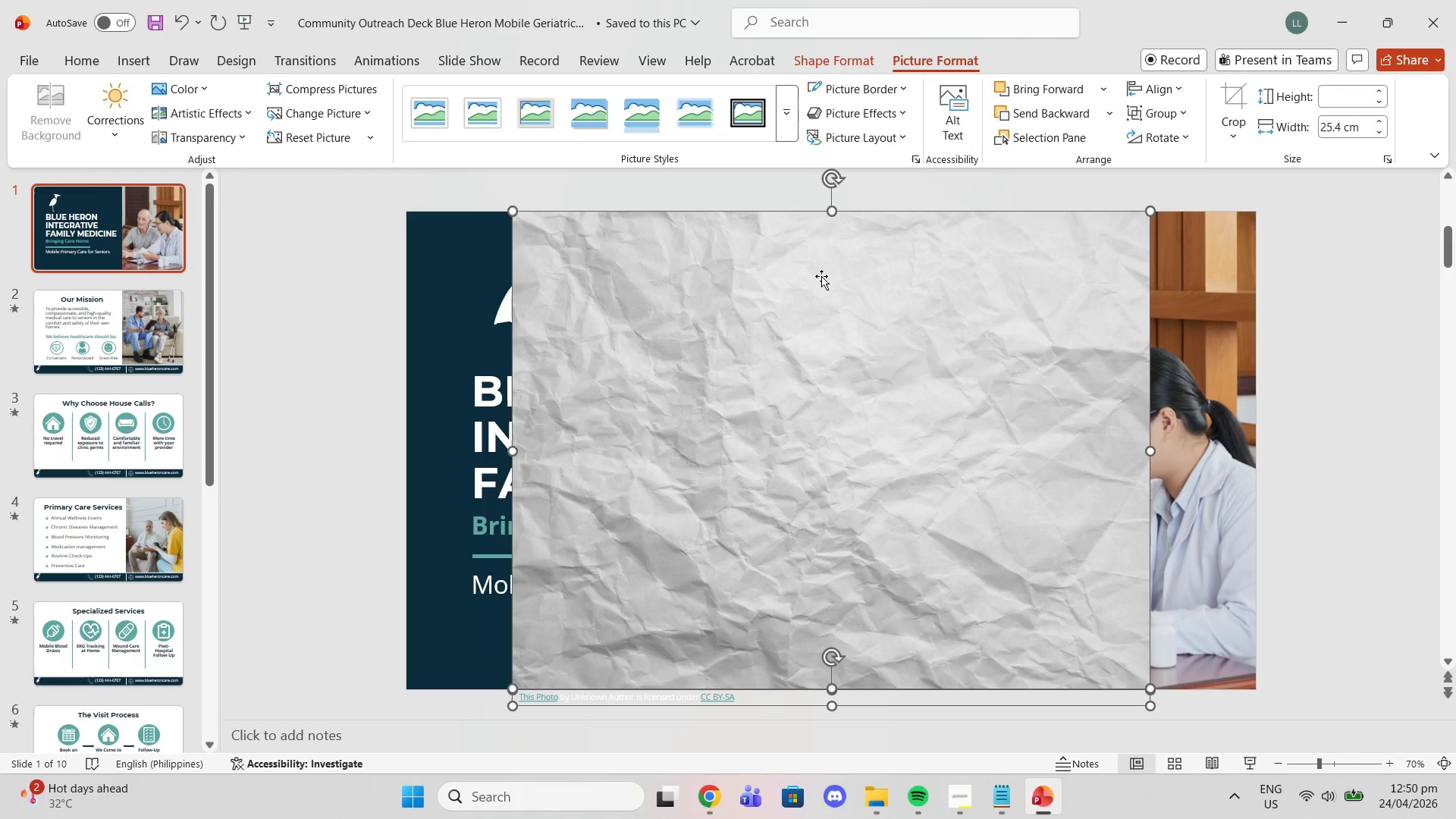 
left_click([799, 459])
 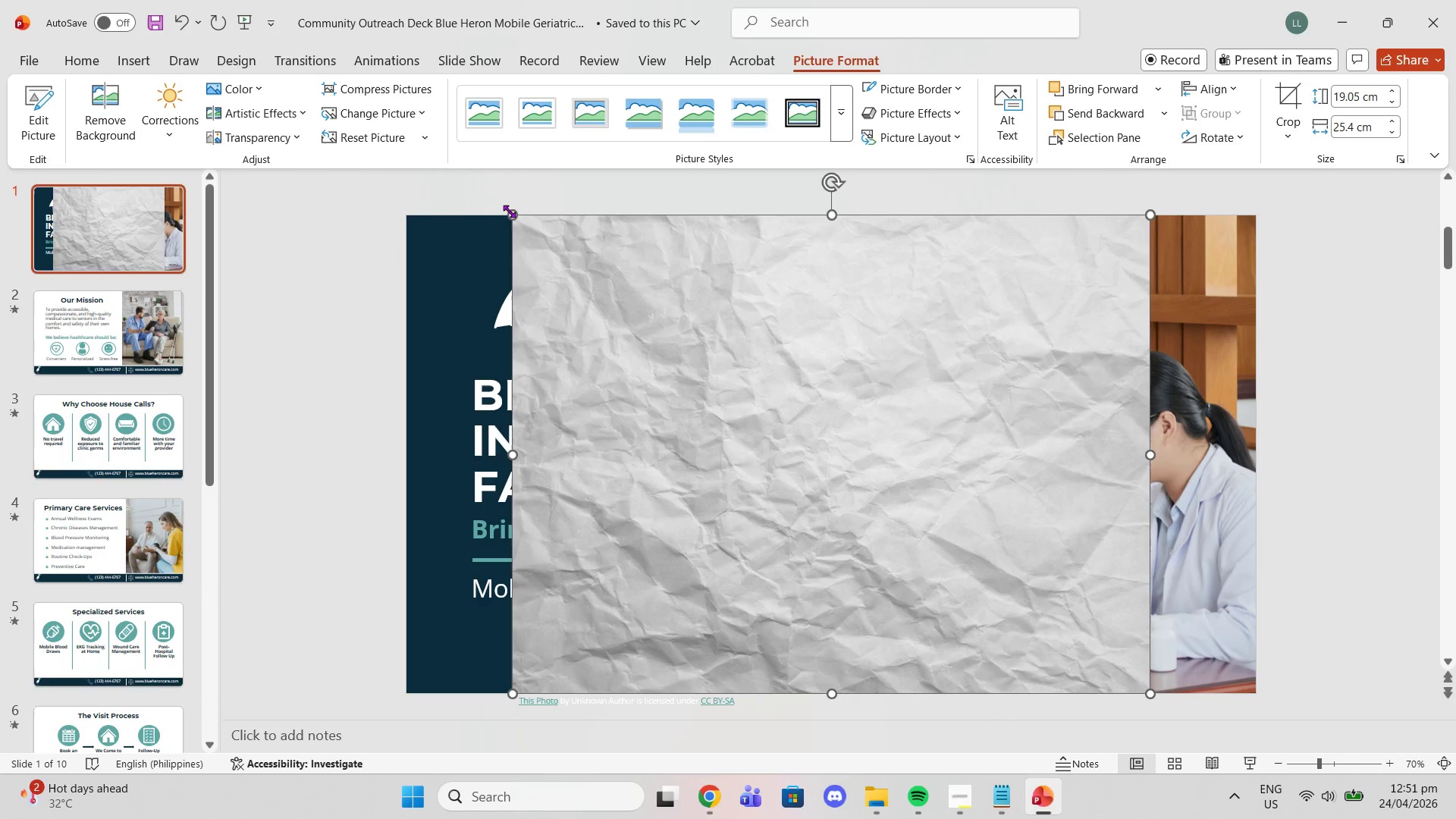 
left_click_drag(start_coordinate=[509, 212], to_coordinate=[407, 176])
 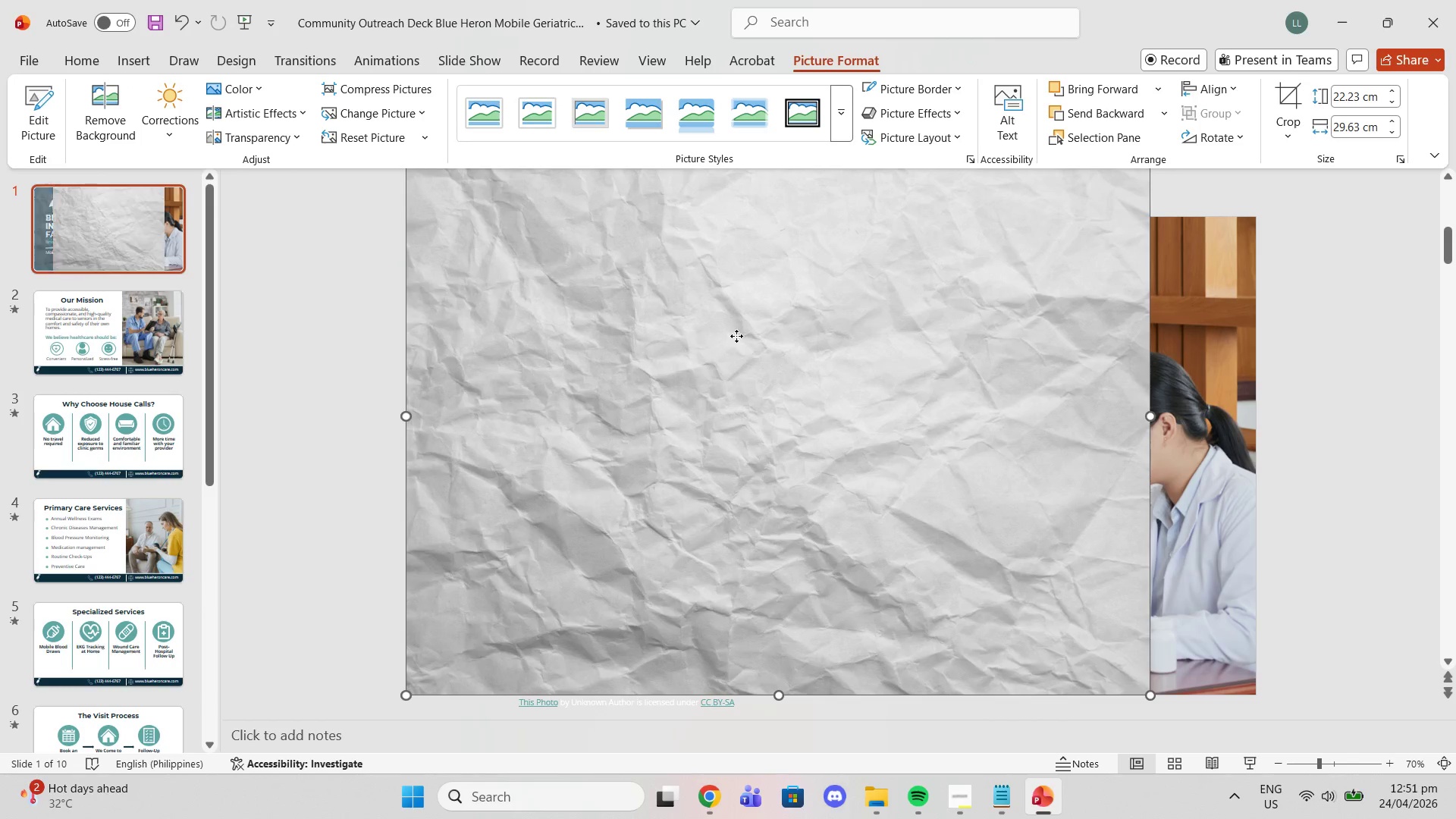 
right_click([736, 336])
 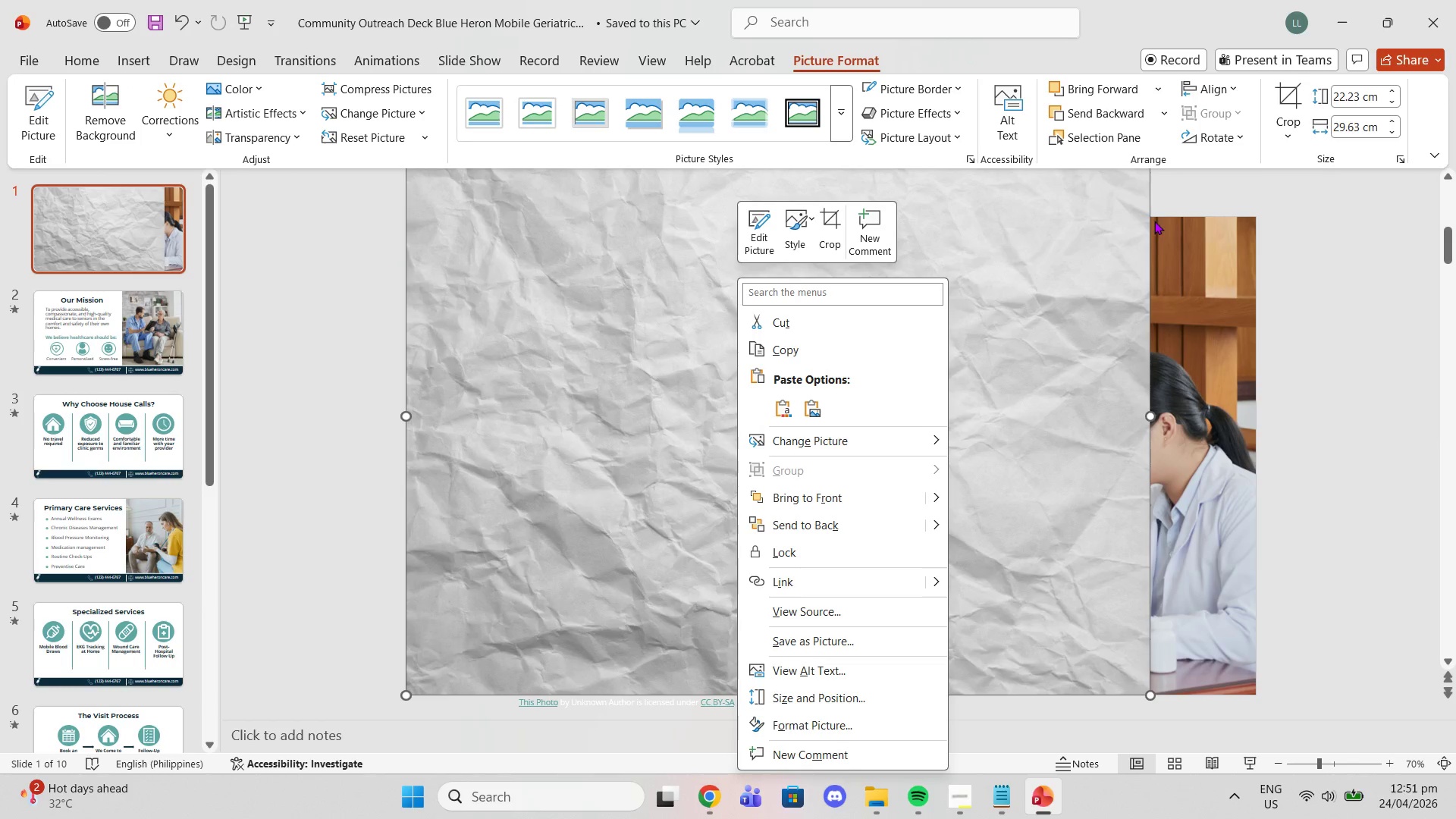 
scroll: coordinate [1448, 376], scroll_direction: up, amount: 2.0
 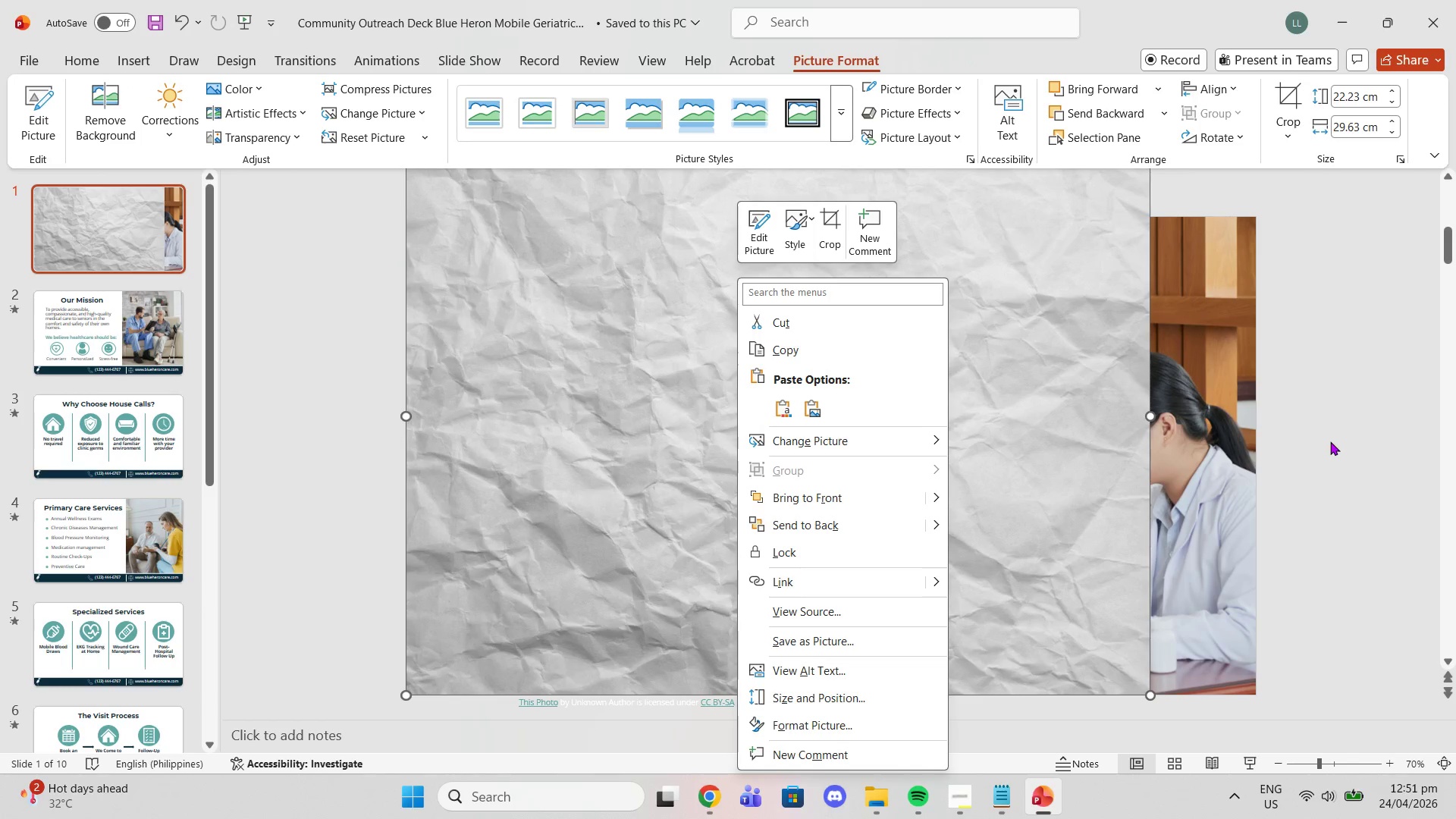 
left_click([1334, 442])
 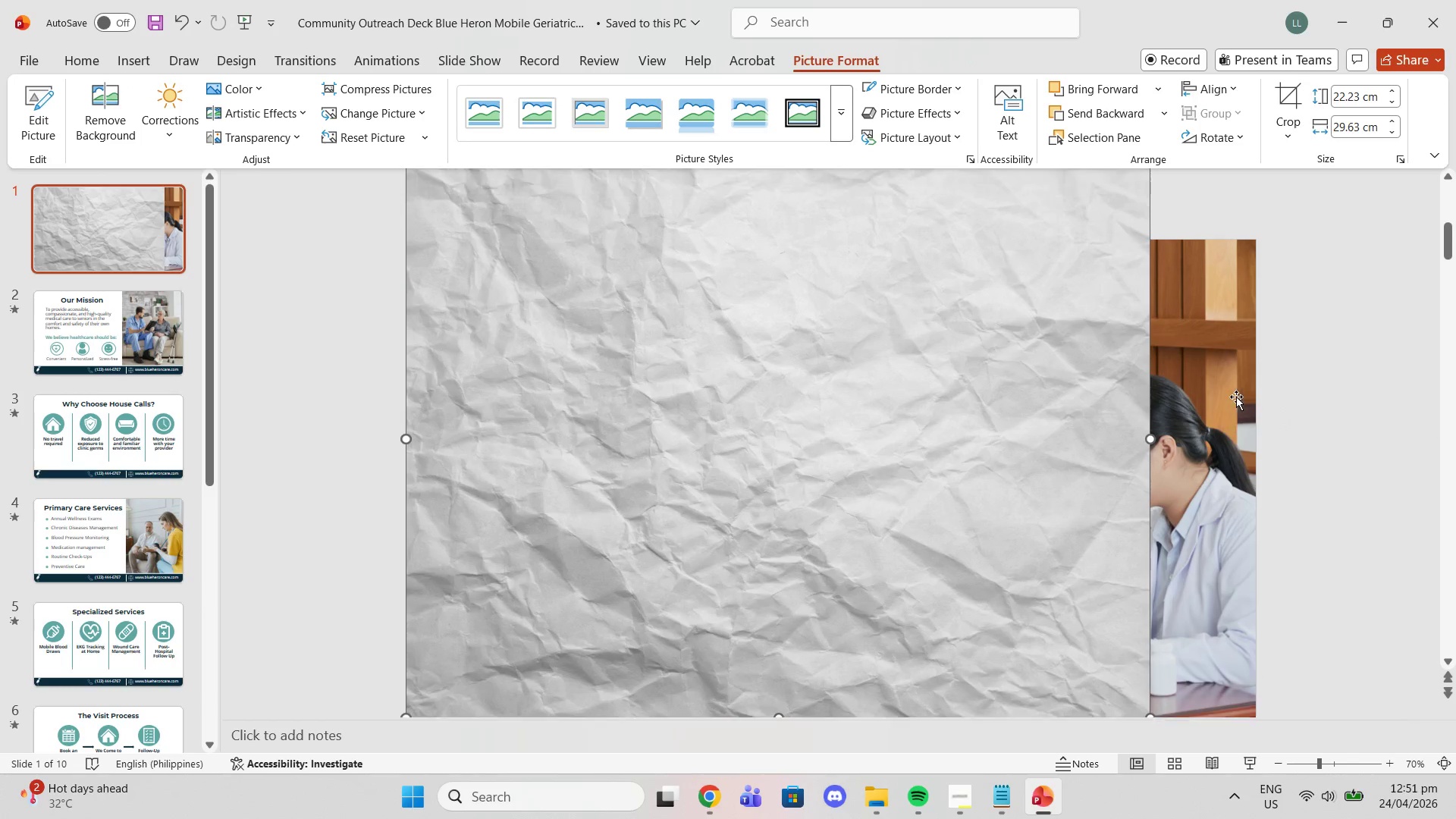 
scroll: coordinate [1332, 441], scroll_direction: down, amount: 1.0
 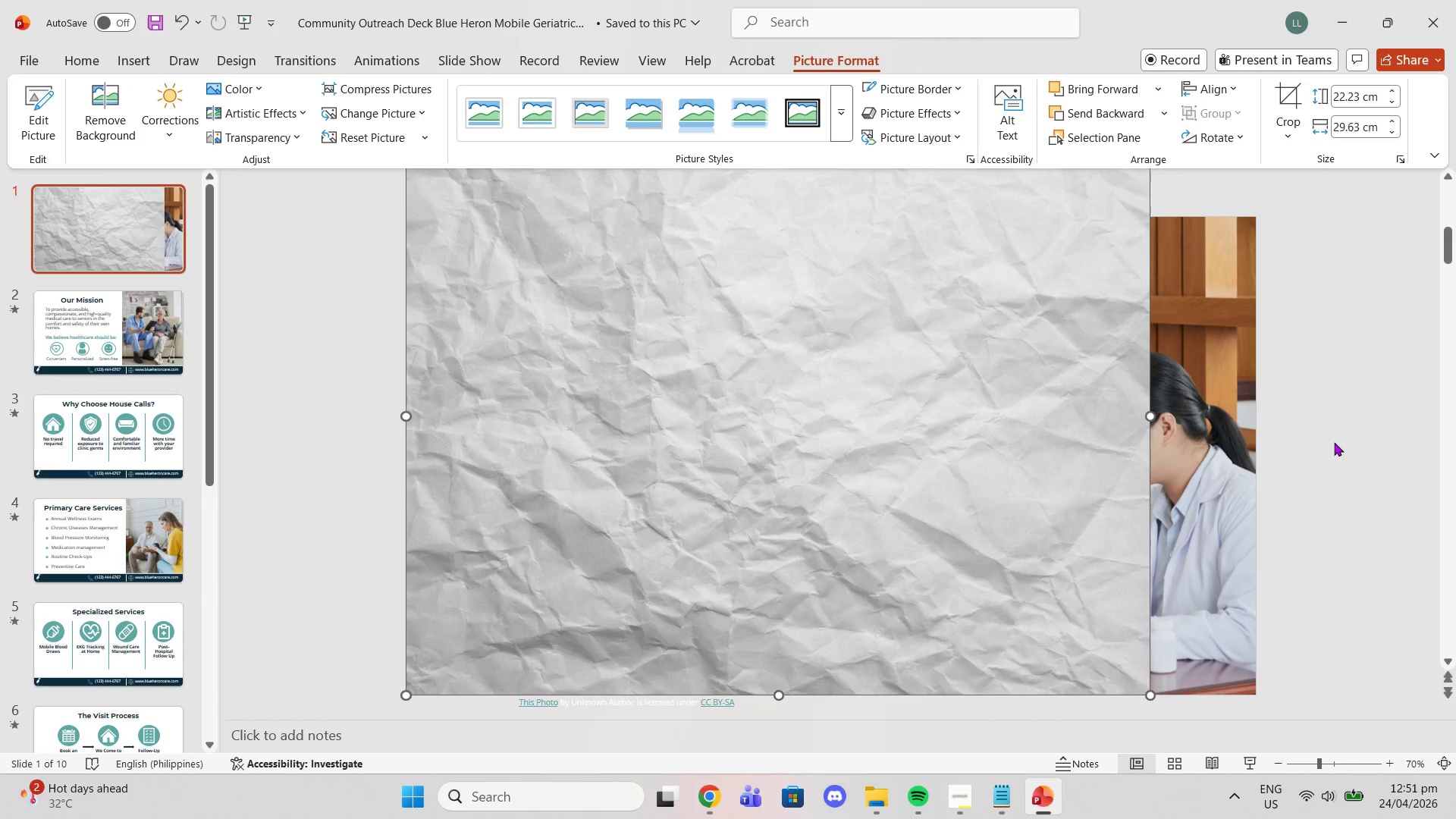 
scroll: coordinate [1236, 397], scroll_direction: up, amount: 2.0
 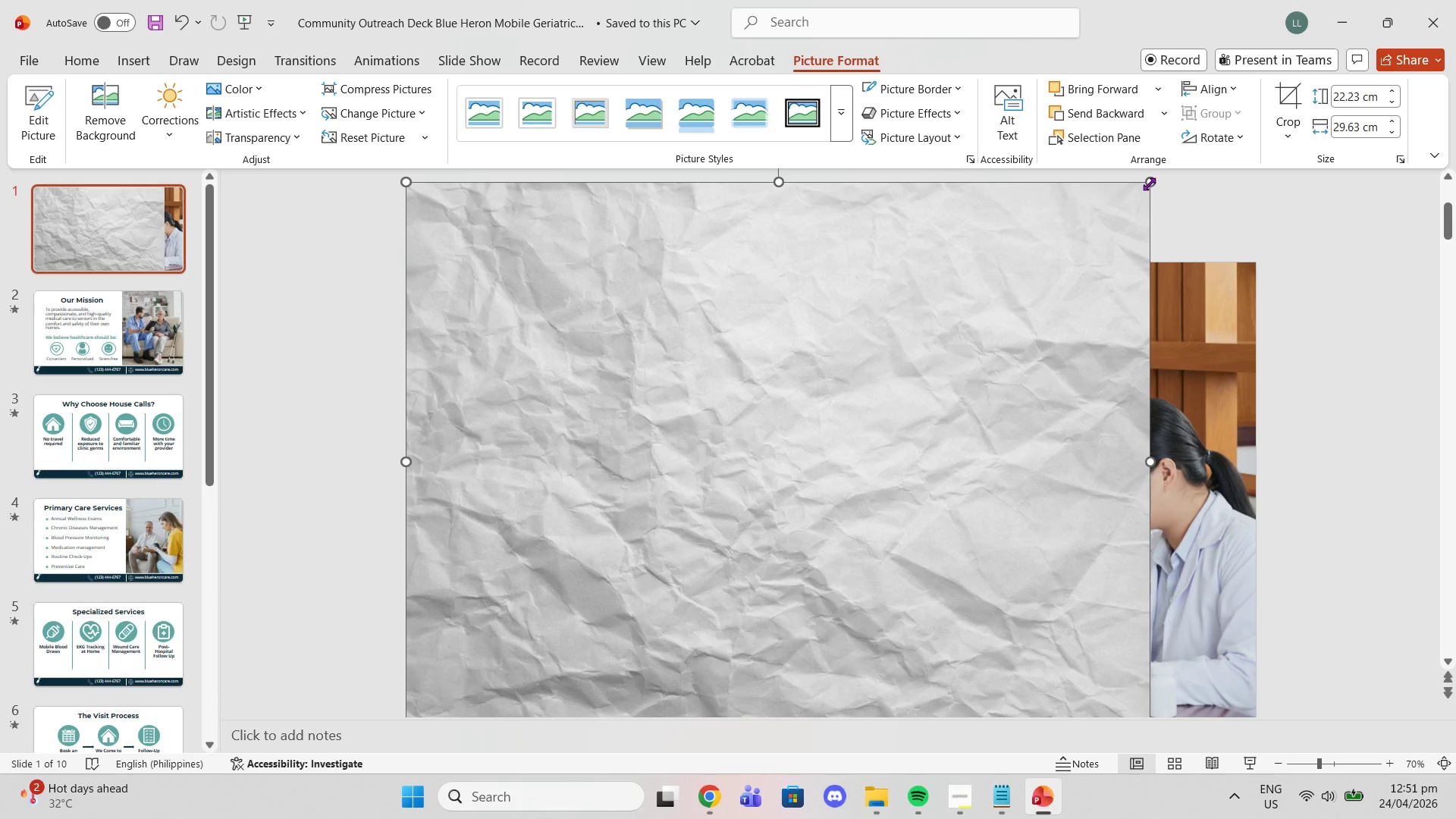 
left_click_drag(start_coordinate=[1150, 184], to_coordinate=[1259, 174])
 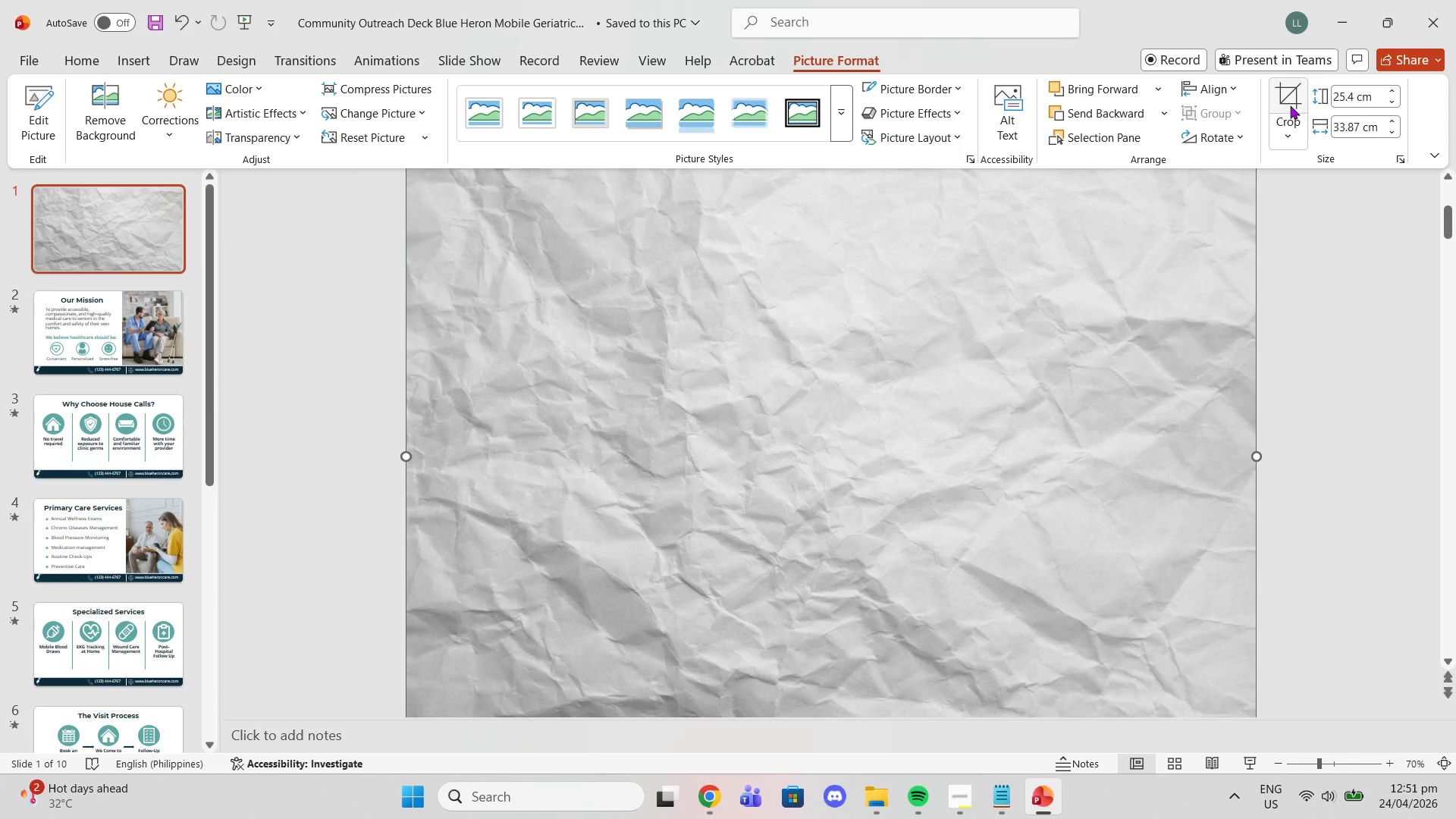 
left_click([1285, 105])
 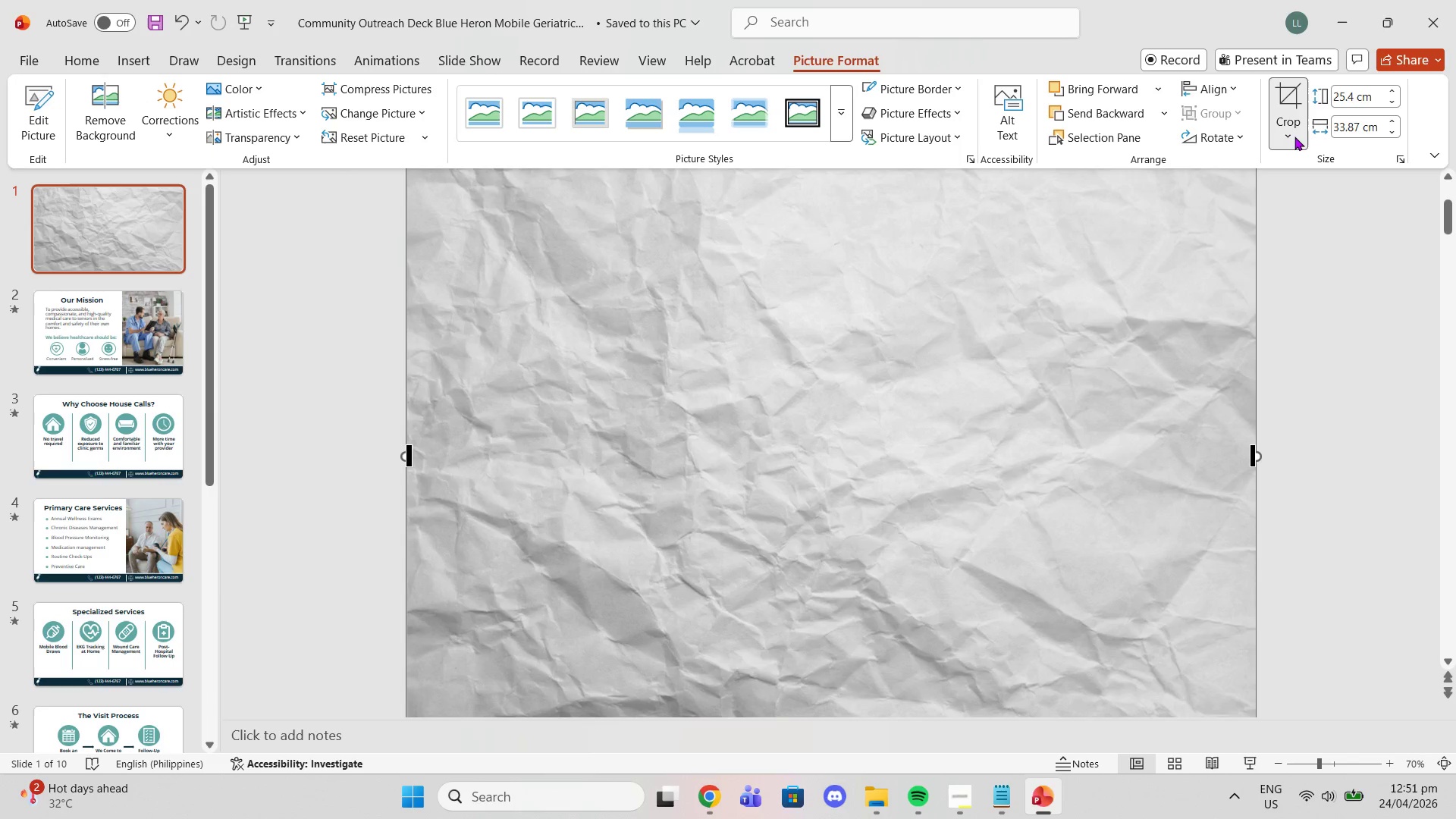 
left_click([1294, 136])
 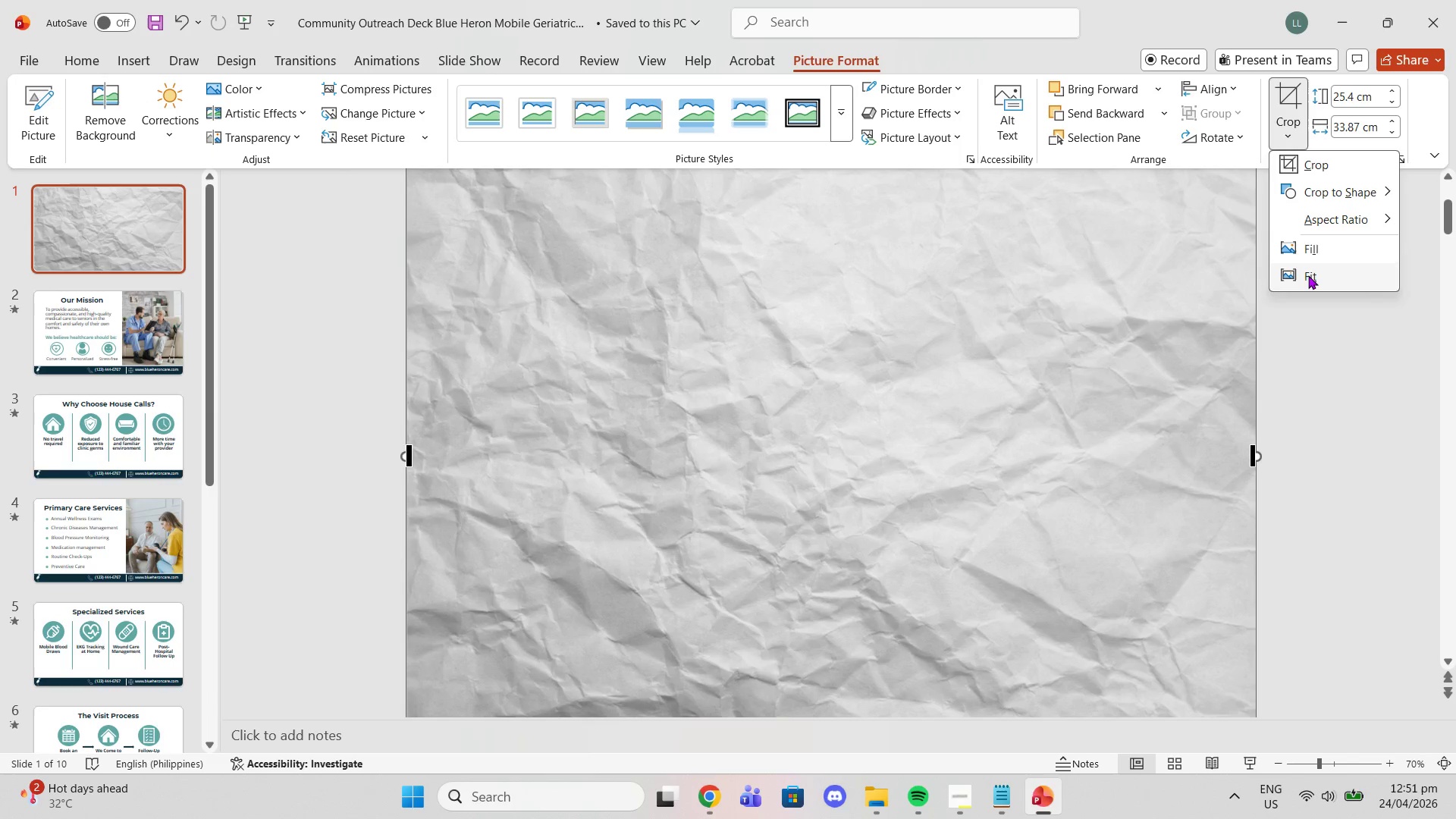 
left_click([1307, 276])
 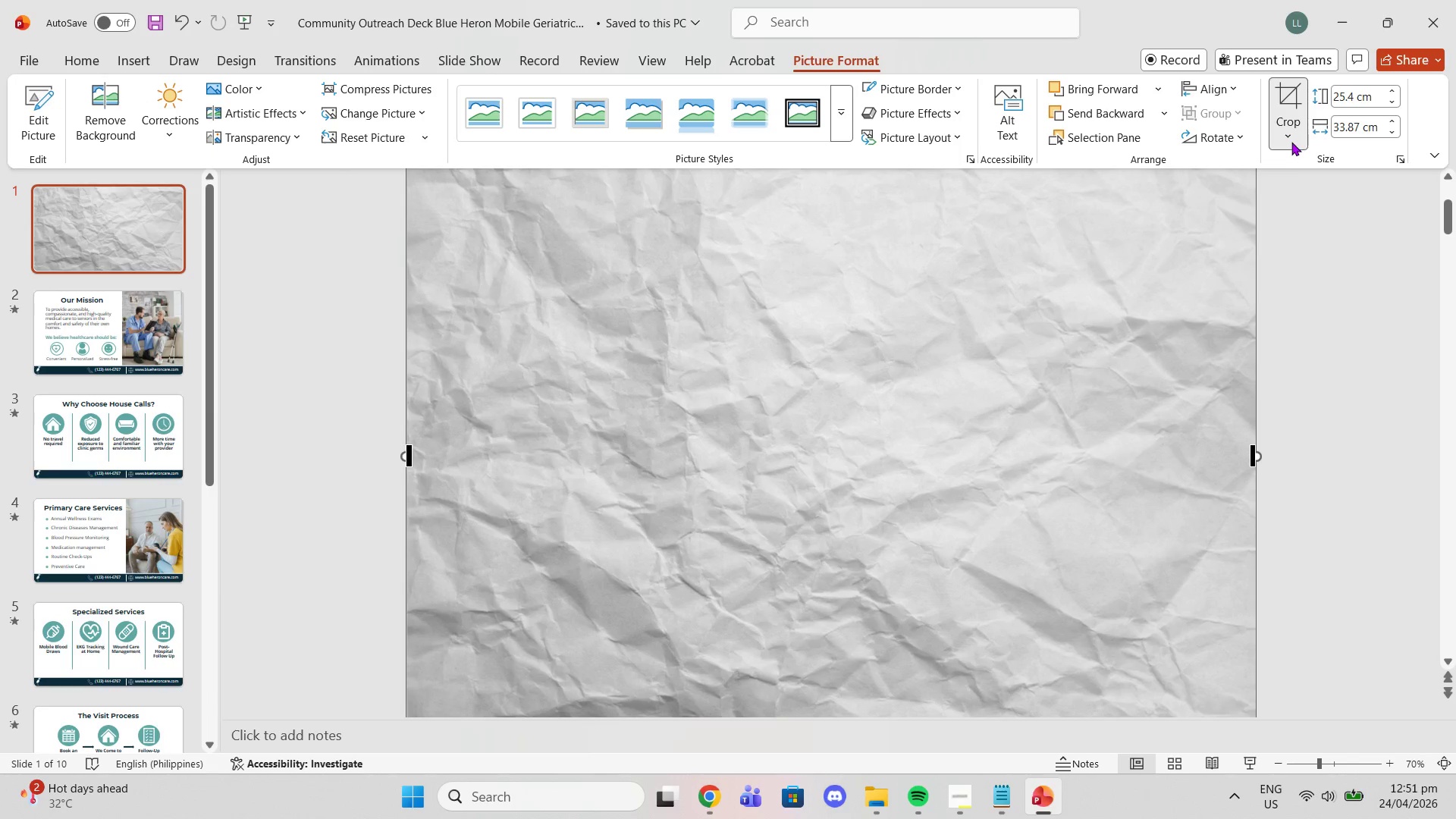 
left_click([1291, 142])
 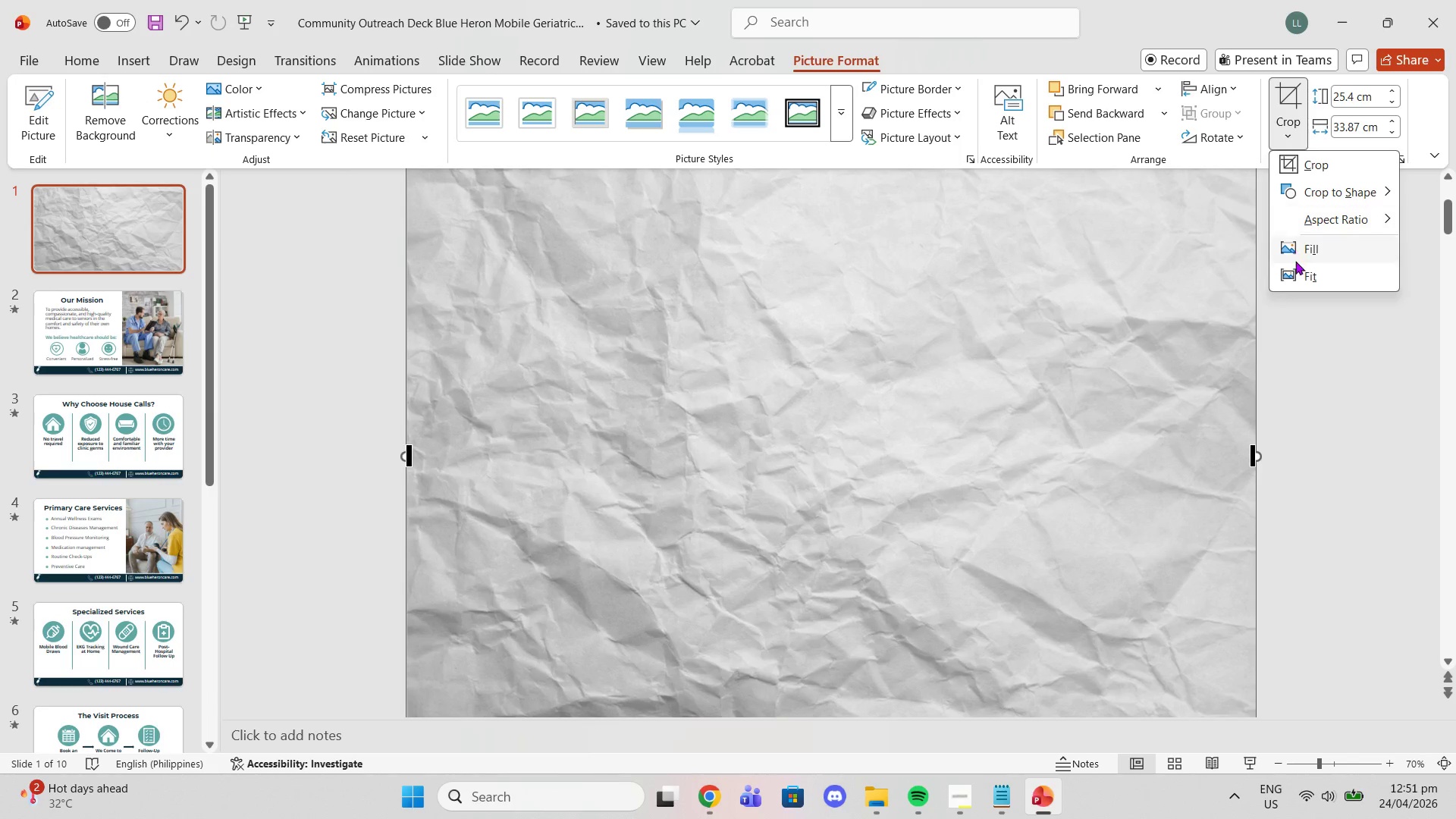 
left_click([1295, 261])
 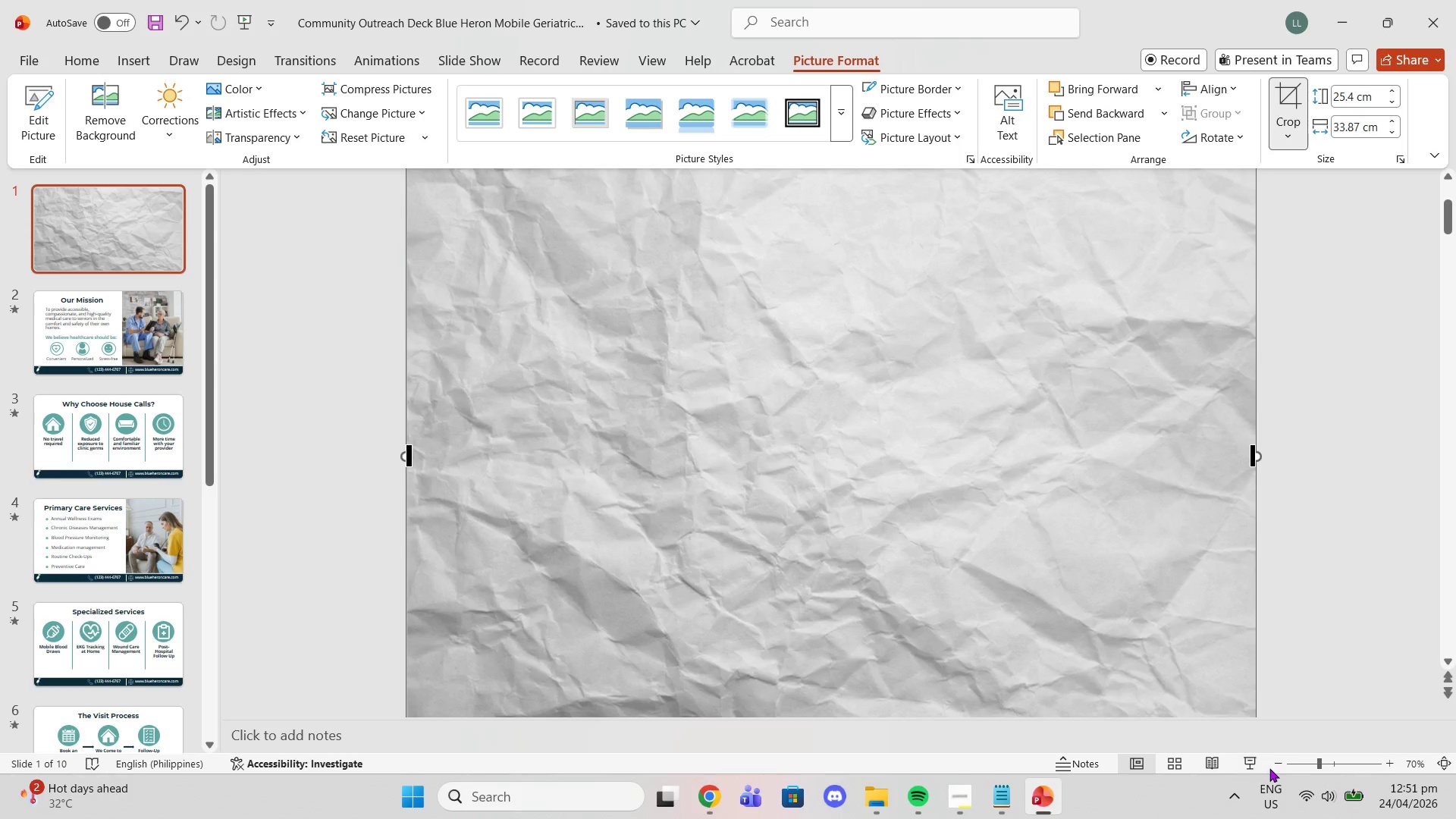 
left_click([1287, 756])
 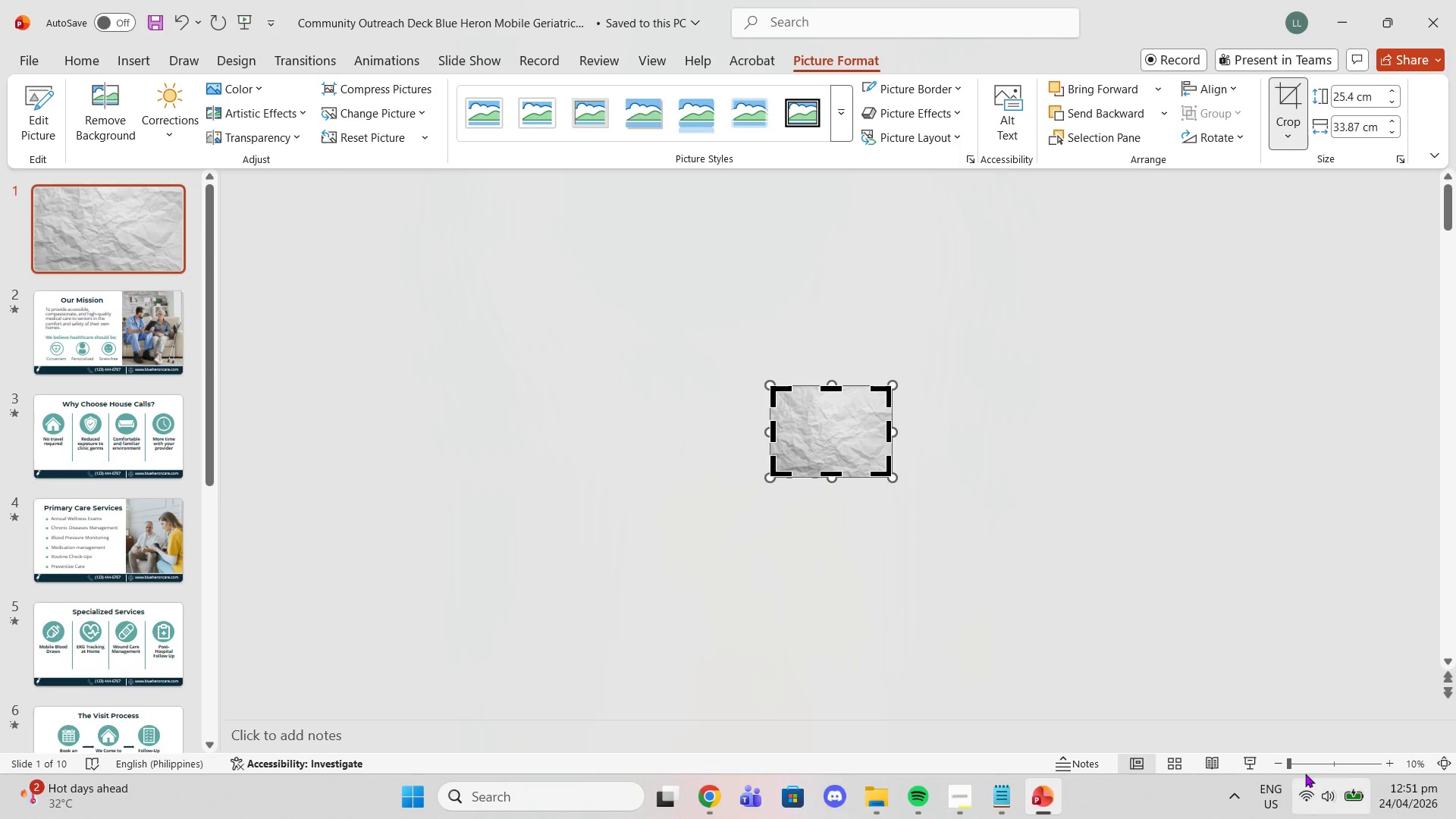 
left_click_drag(start_coordinate=[1295, 767], to_coordinate=[1319, 764])
 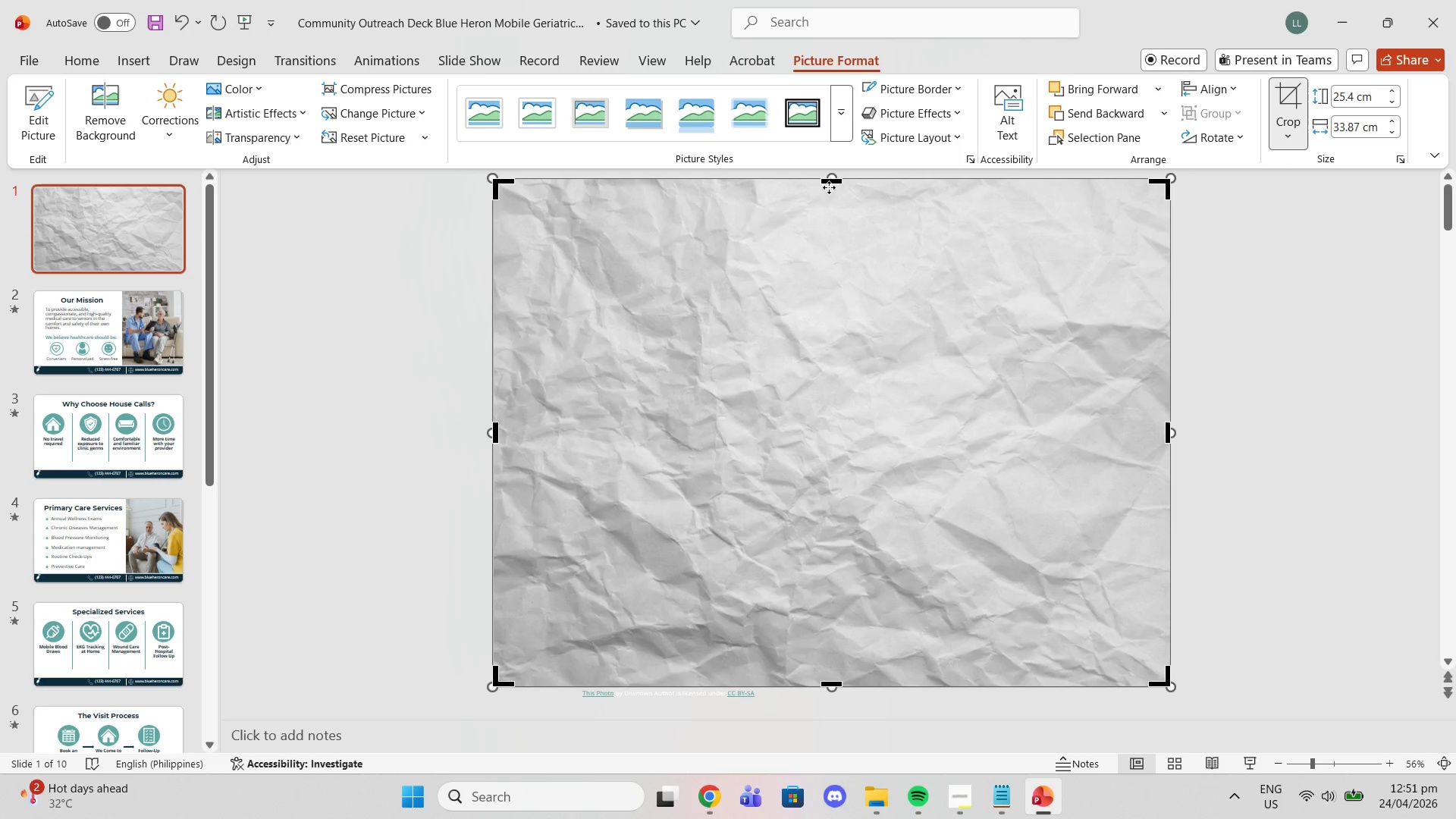 
left_click_drag(start_coordinate=[829, 182], to_coordinate=[855, 300])
 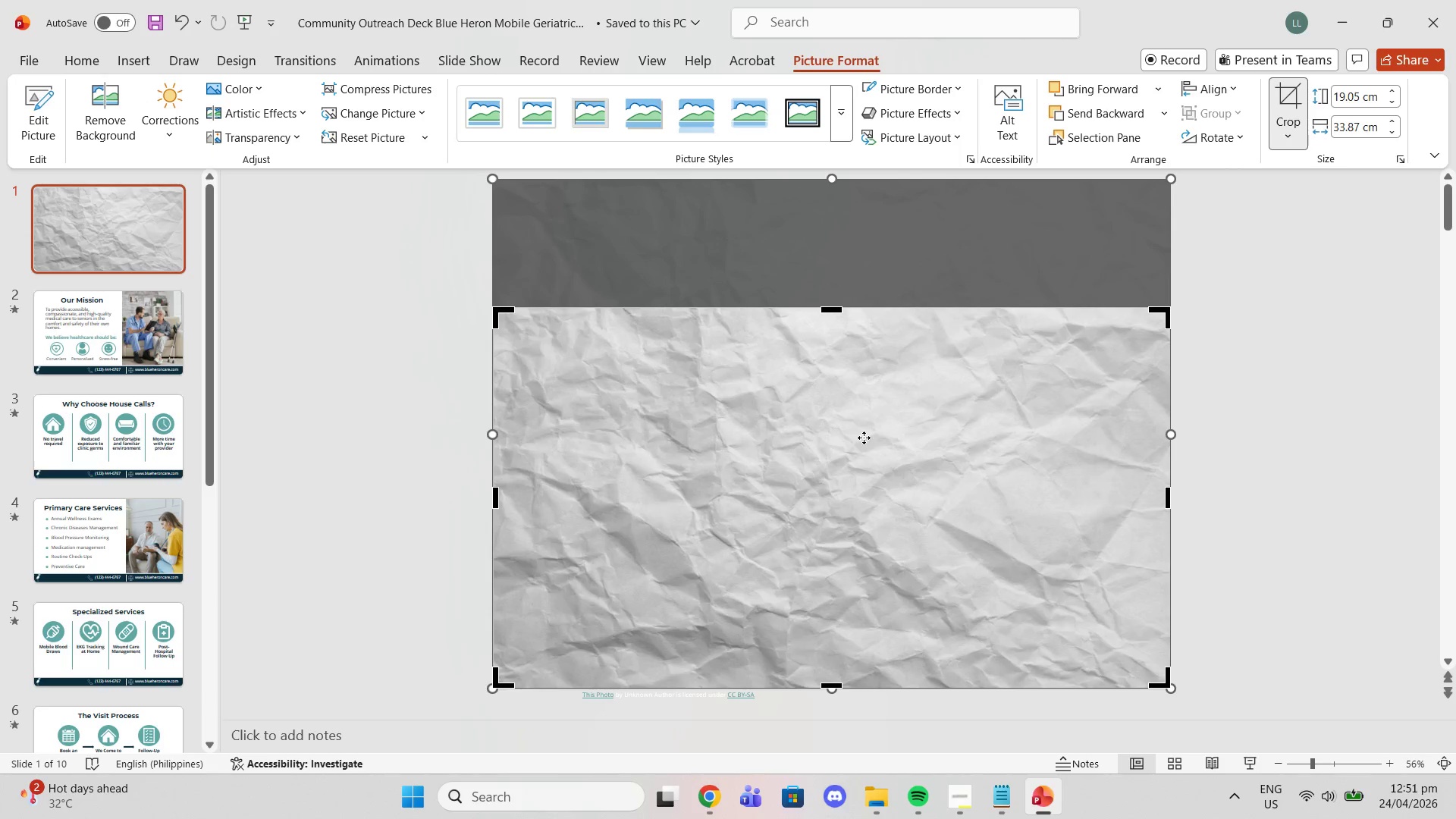 
left_click_drag(start_coordinate=[864, 438], to_coordinate=[864, 460])
 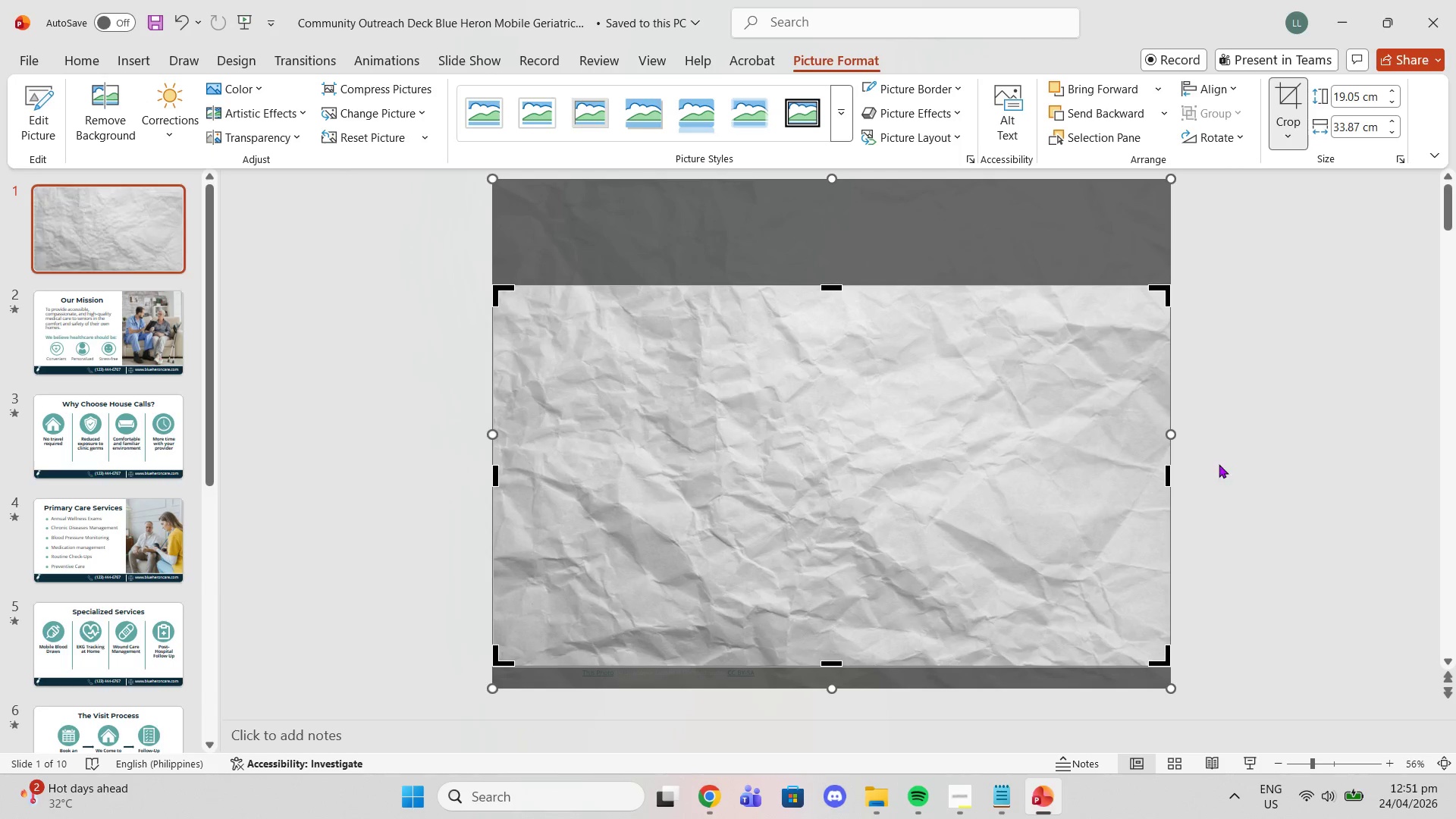 
left_click([1222, 463])
 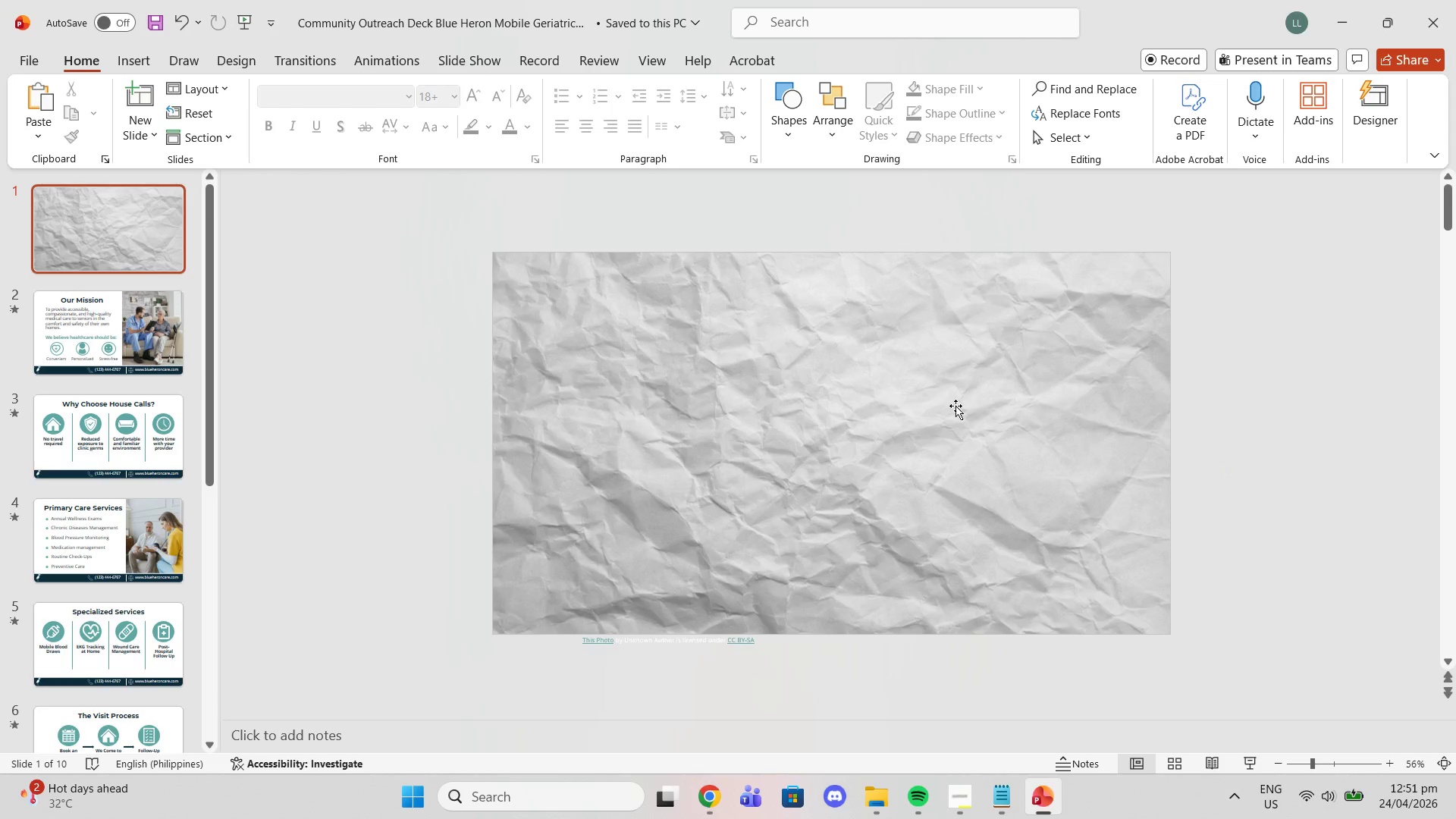 
left_click([956, 406])
 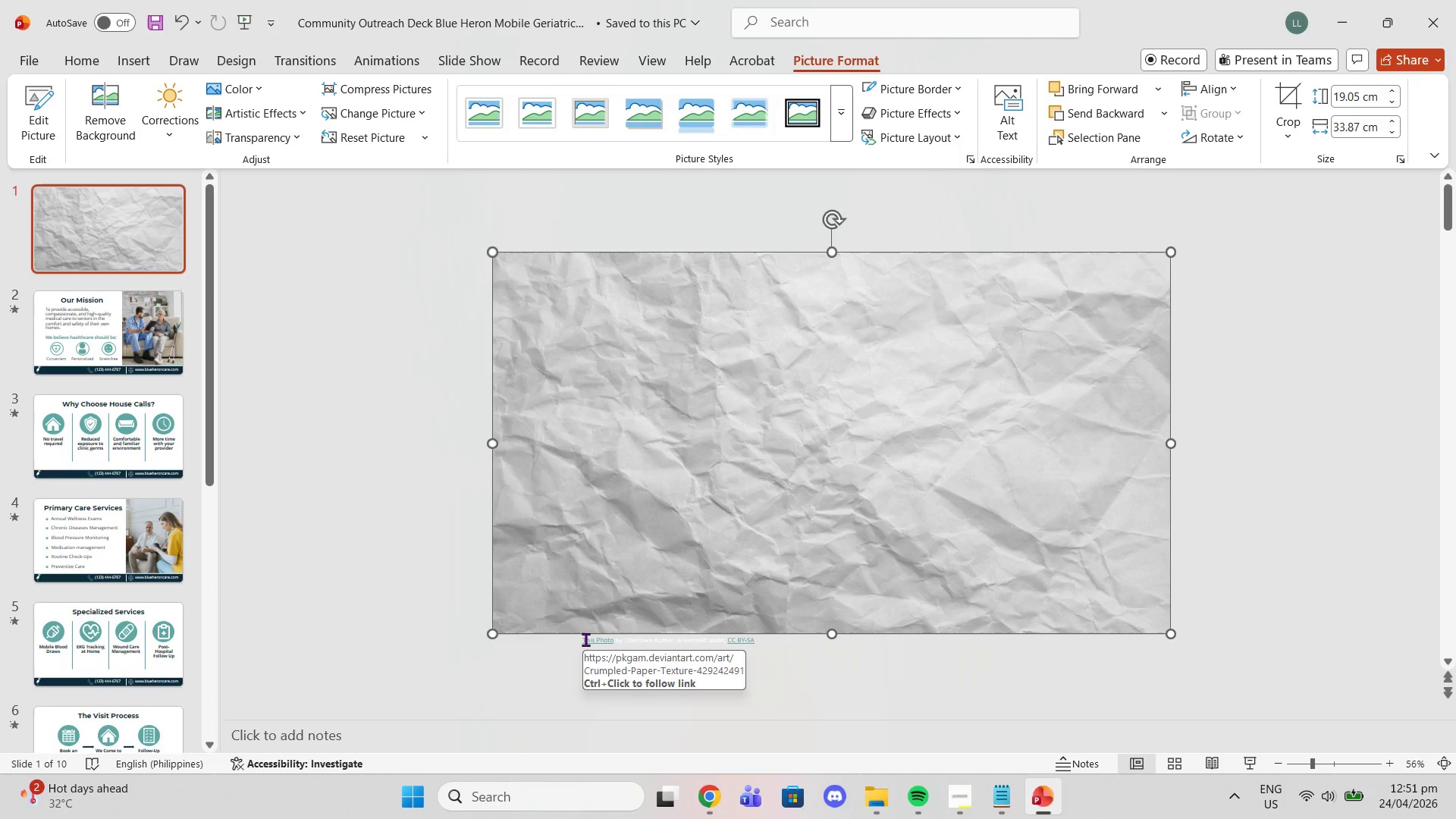 
left_click([585, 639])
 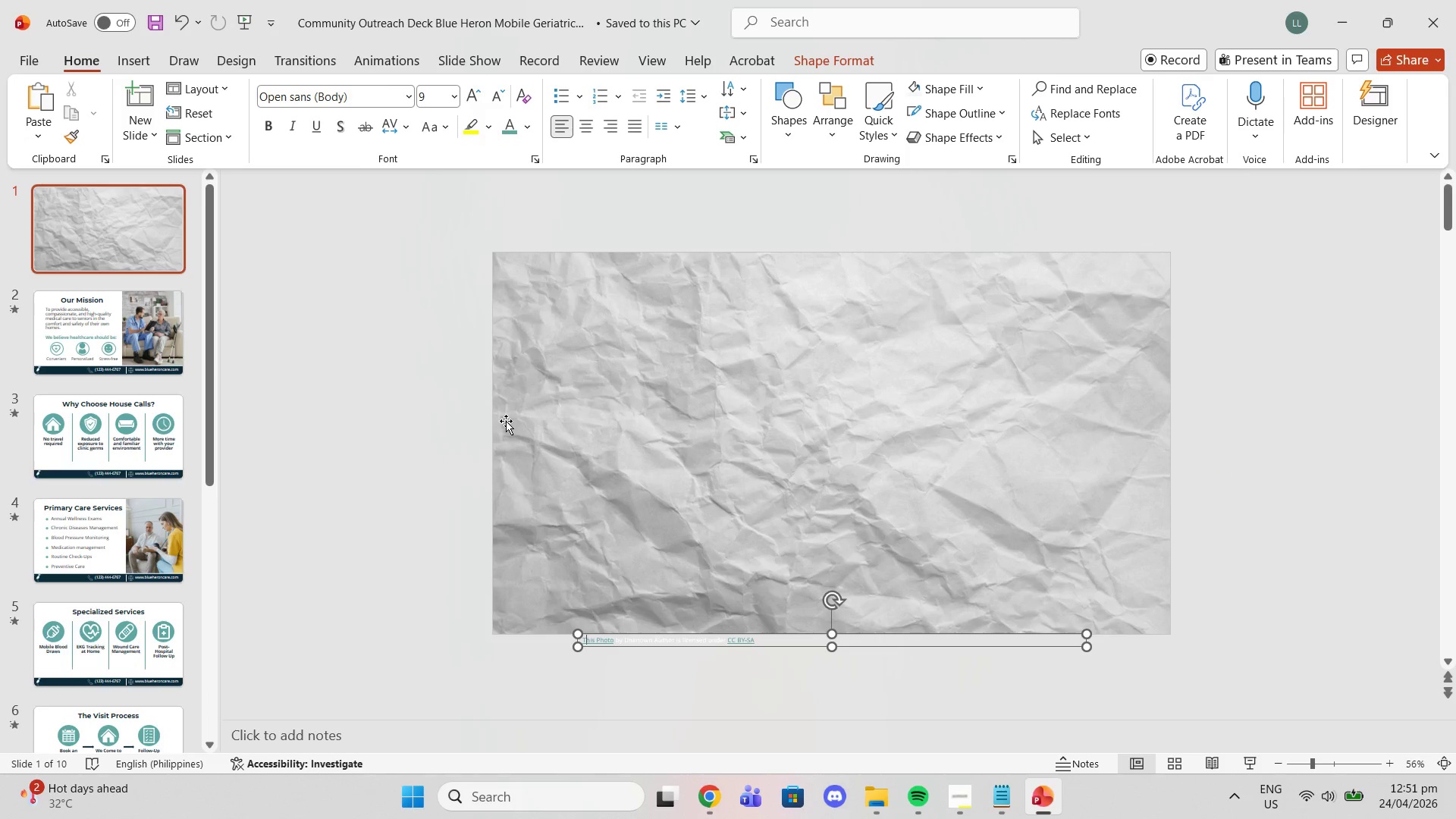 
key(Delete)
 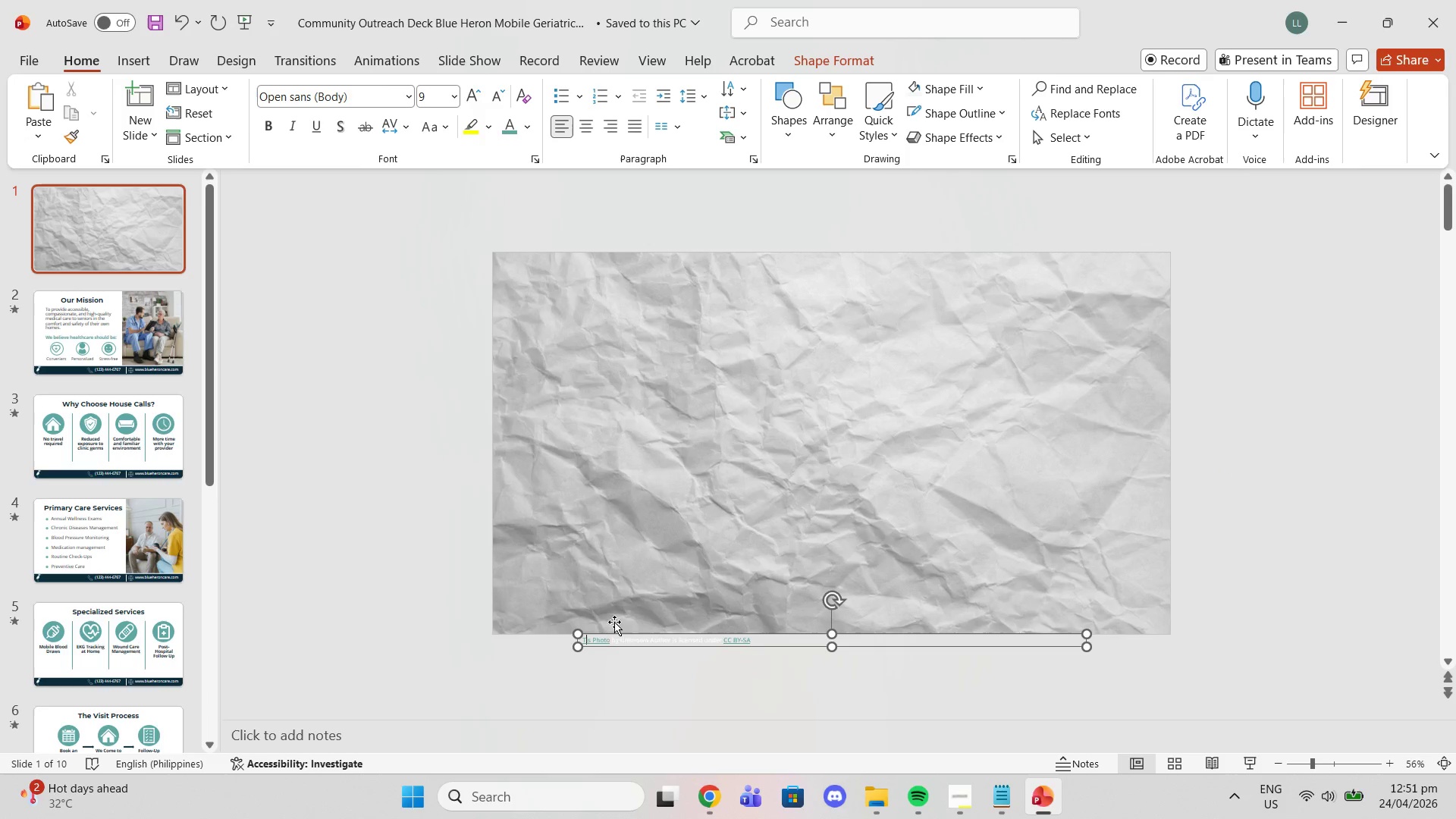 
left_click([604, 692])
 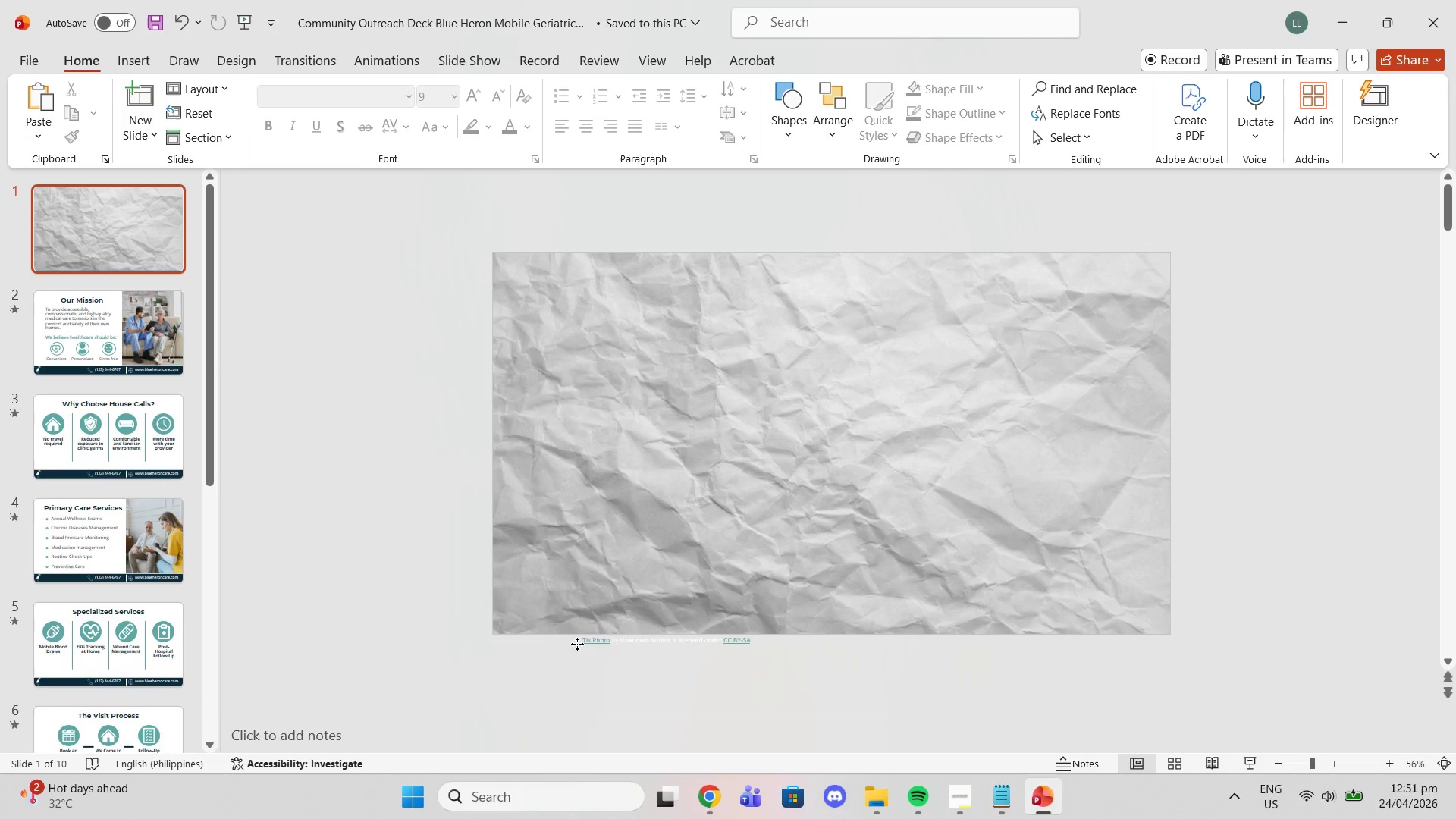 
left_click([577, 644])
 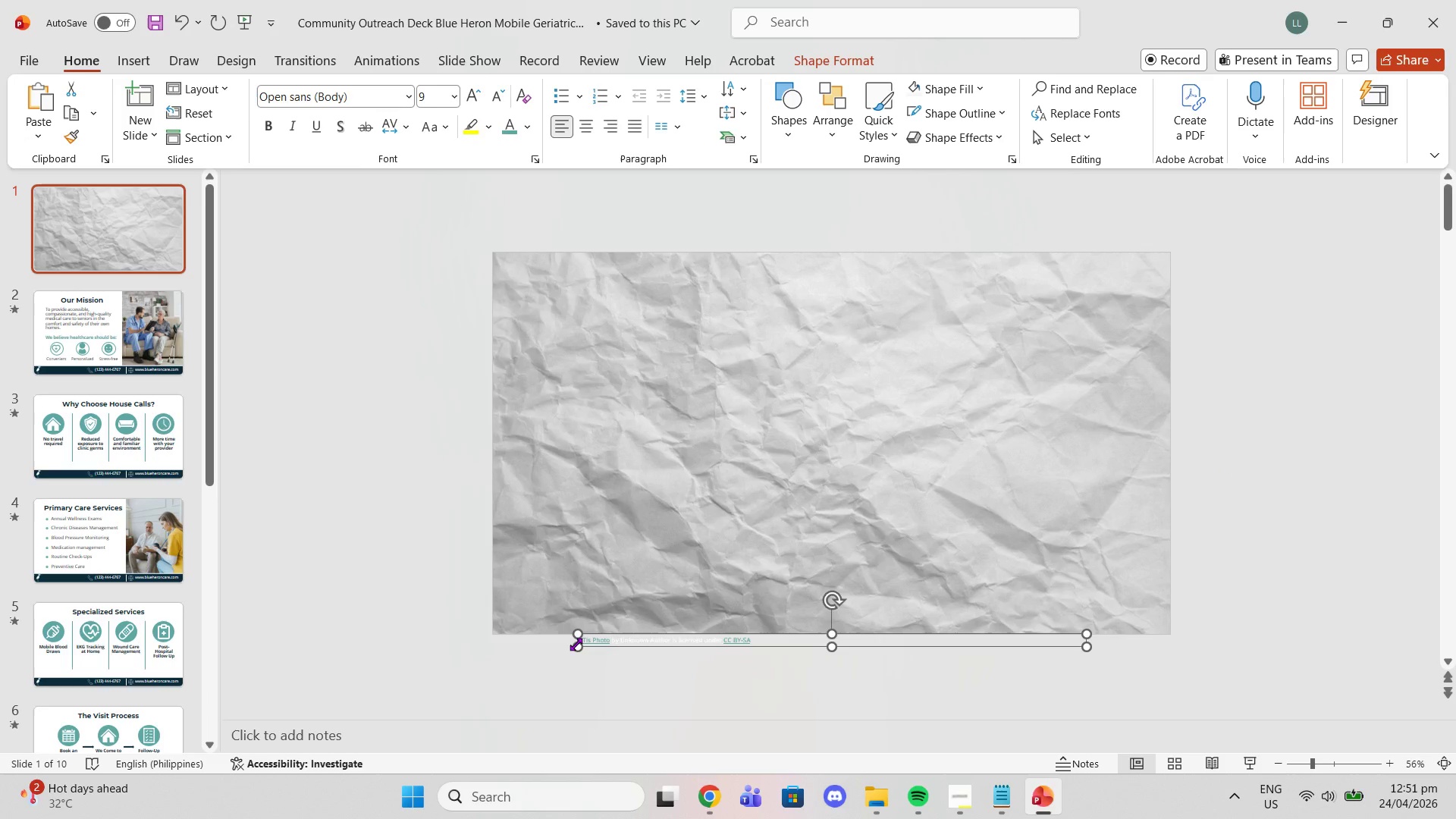 
key(Delete)
 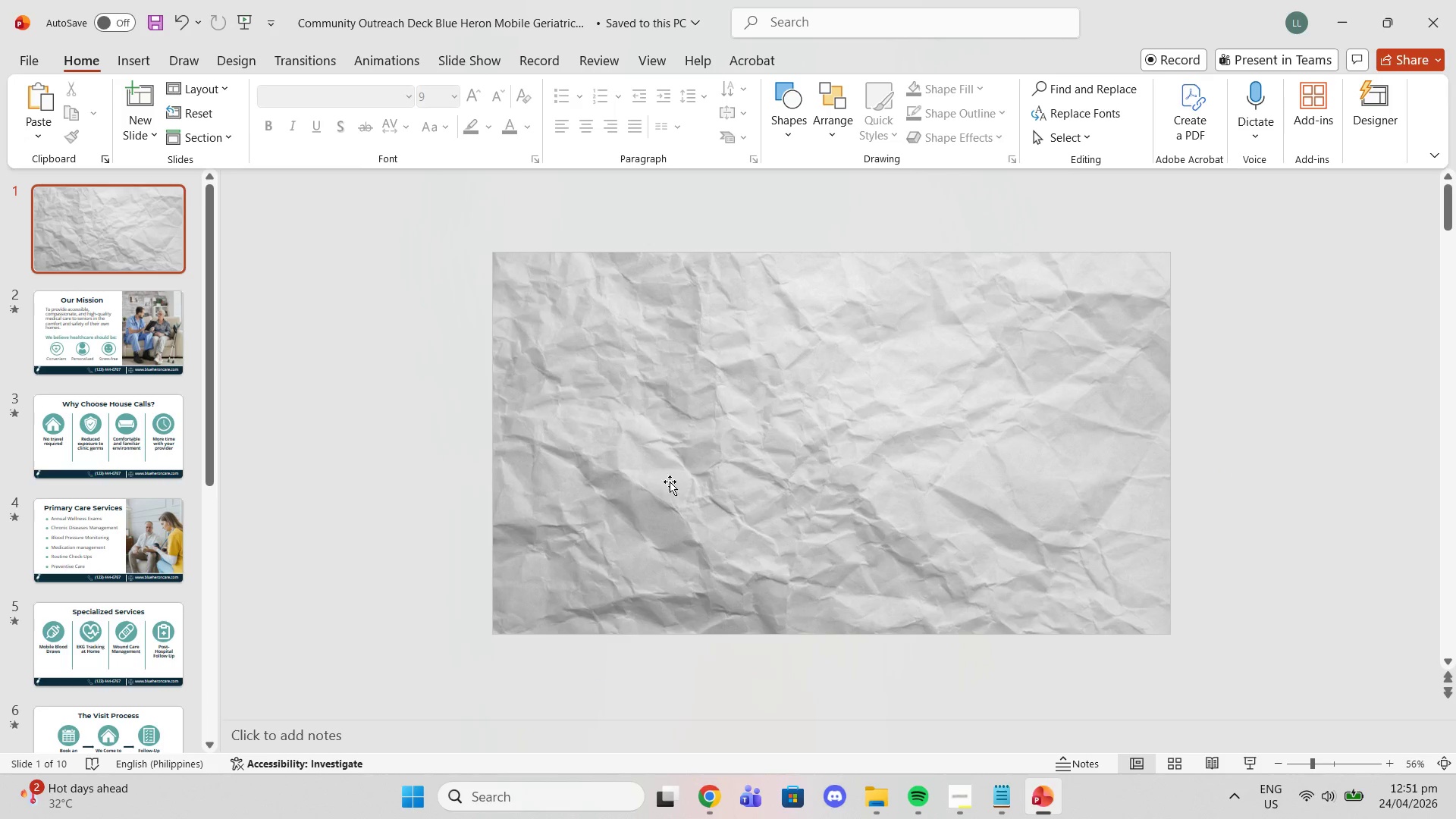 
double_click([675, 450])
 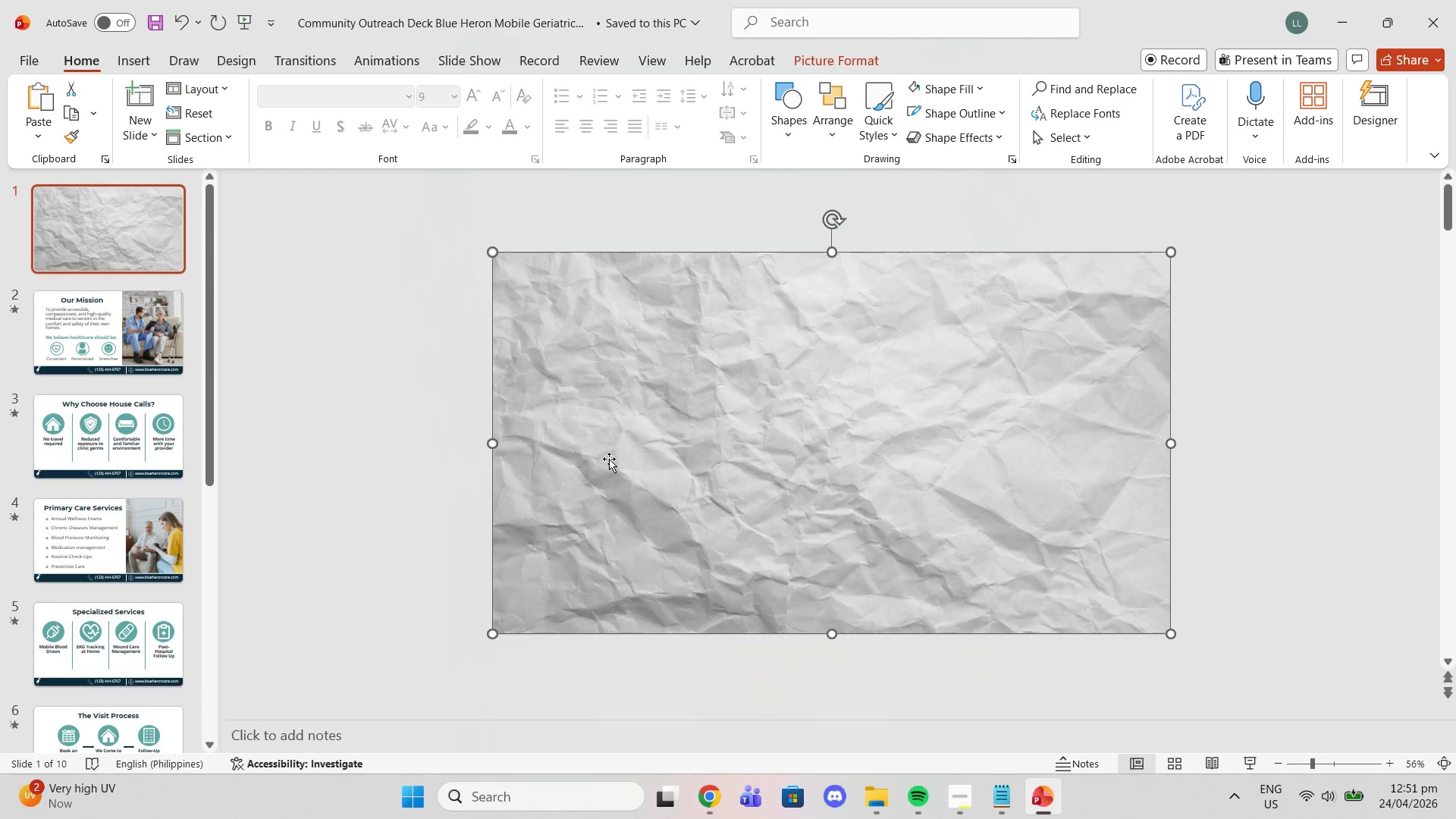 
wait(14.73)
 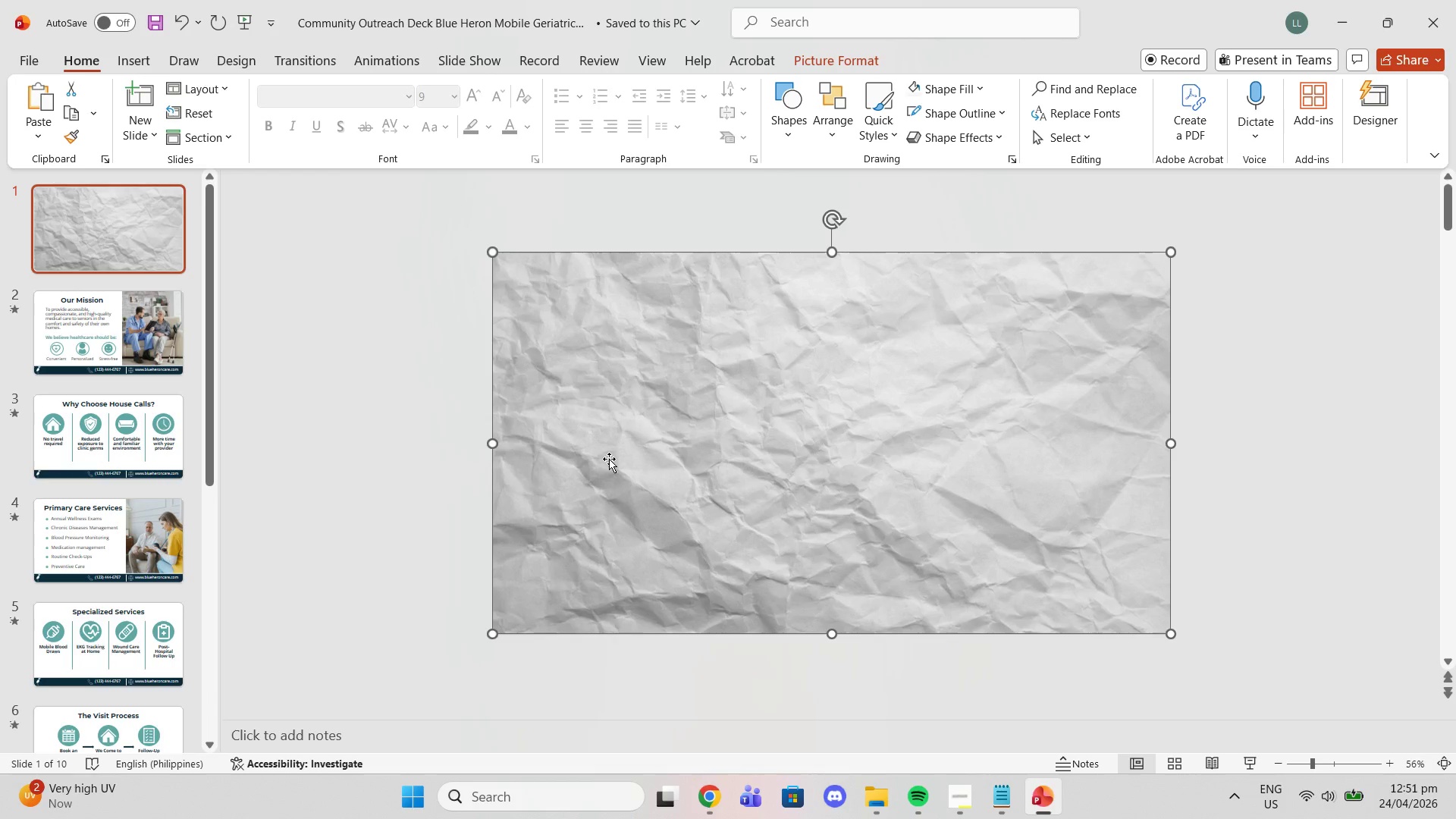 
left_click([865, 62])
 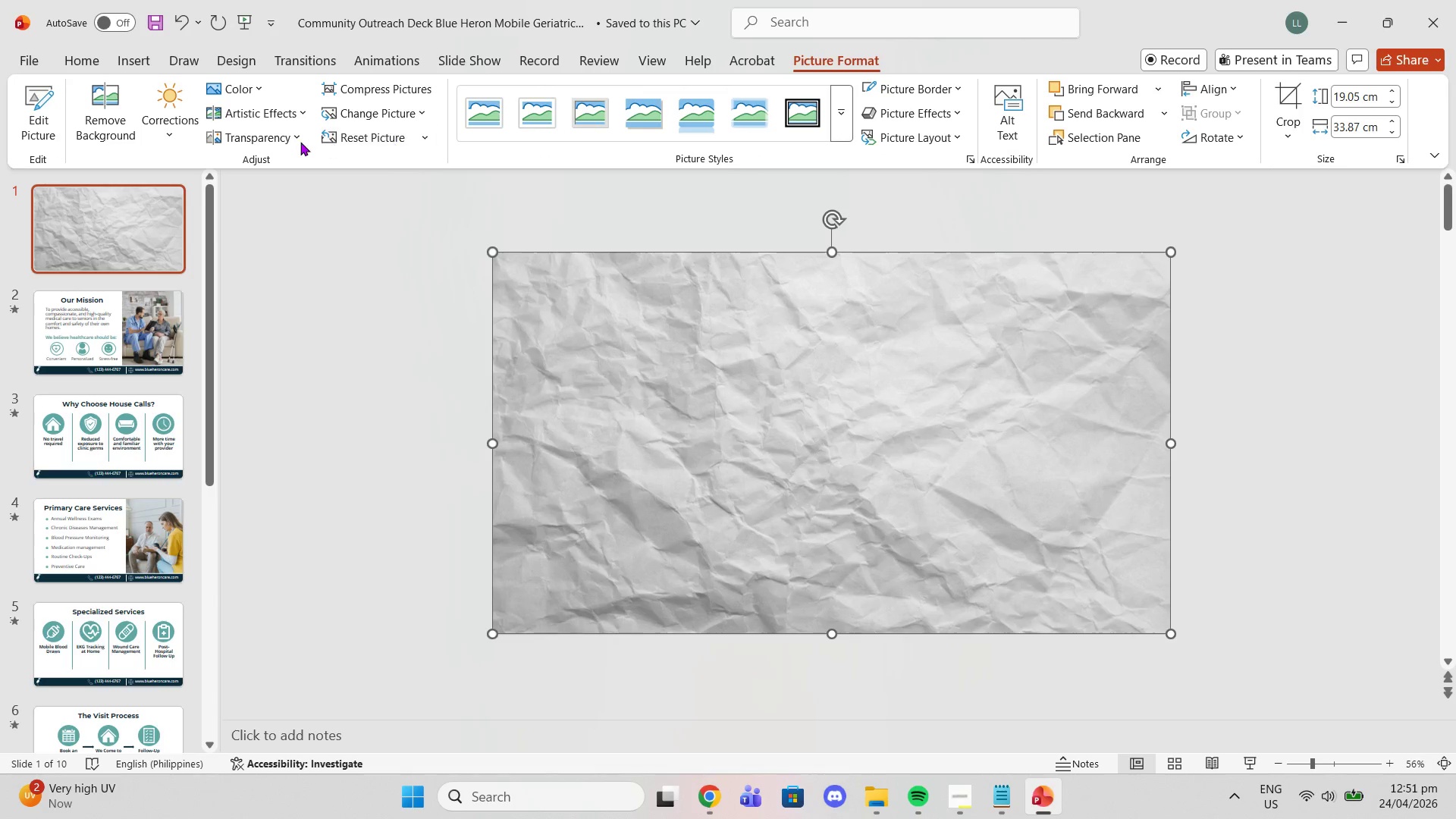 
left_click([297, 142])
 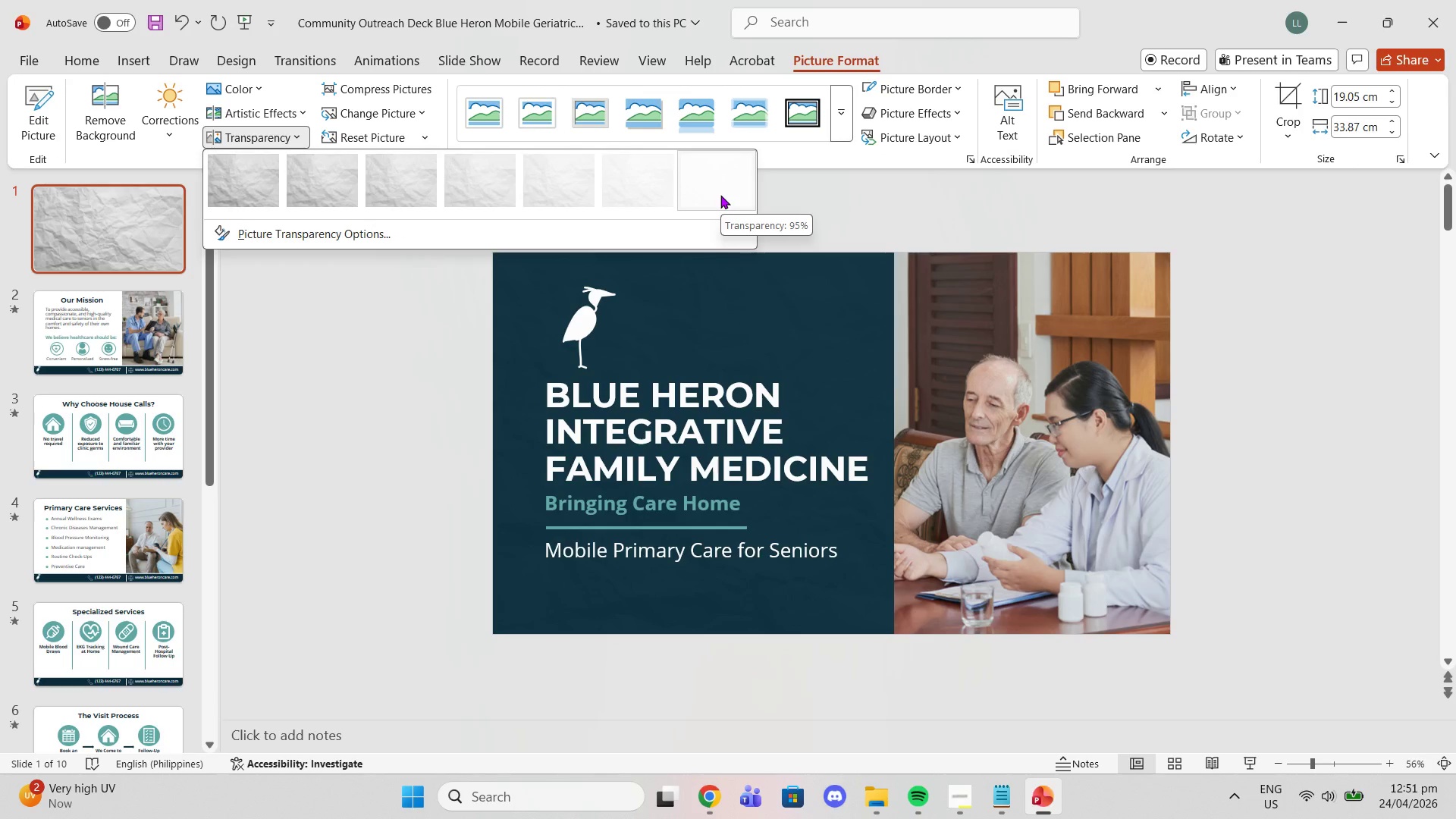 
left_click([720, 195])
 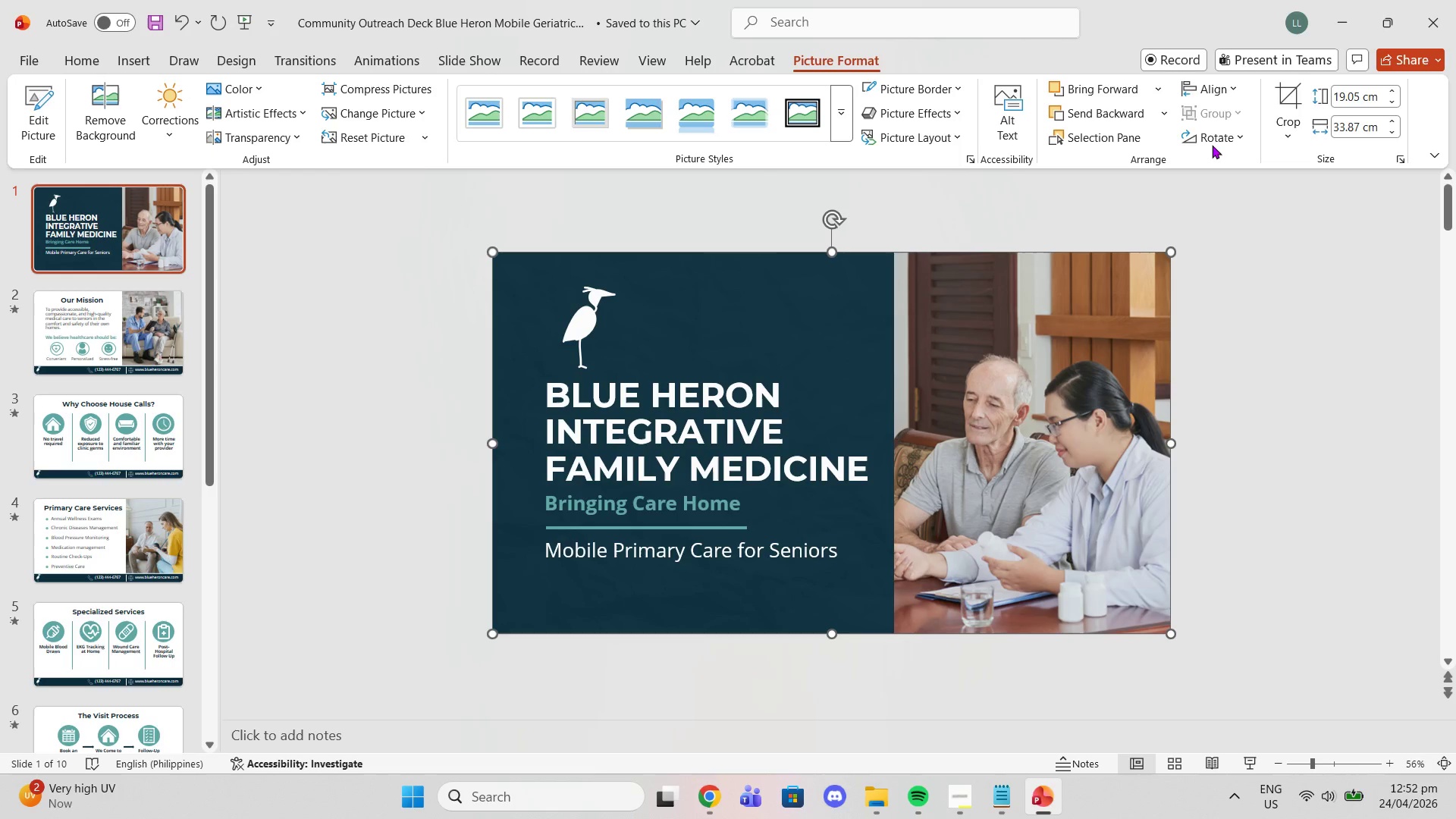 
left_click([1133, 140])
 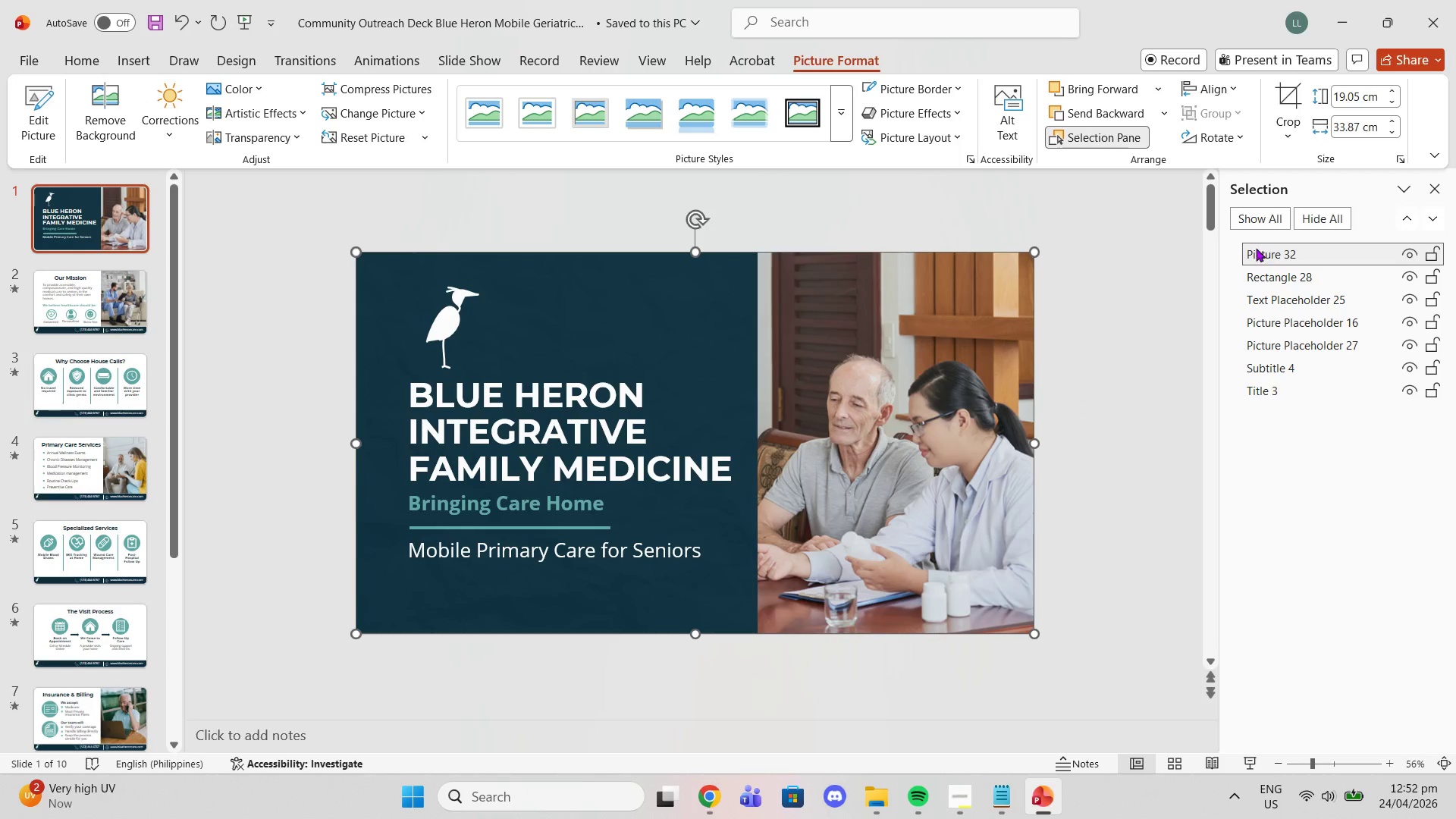 
left_click_drag(start_coordinate=[1258, 253], to_coordinate=[1270, 411])
 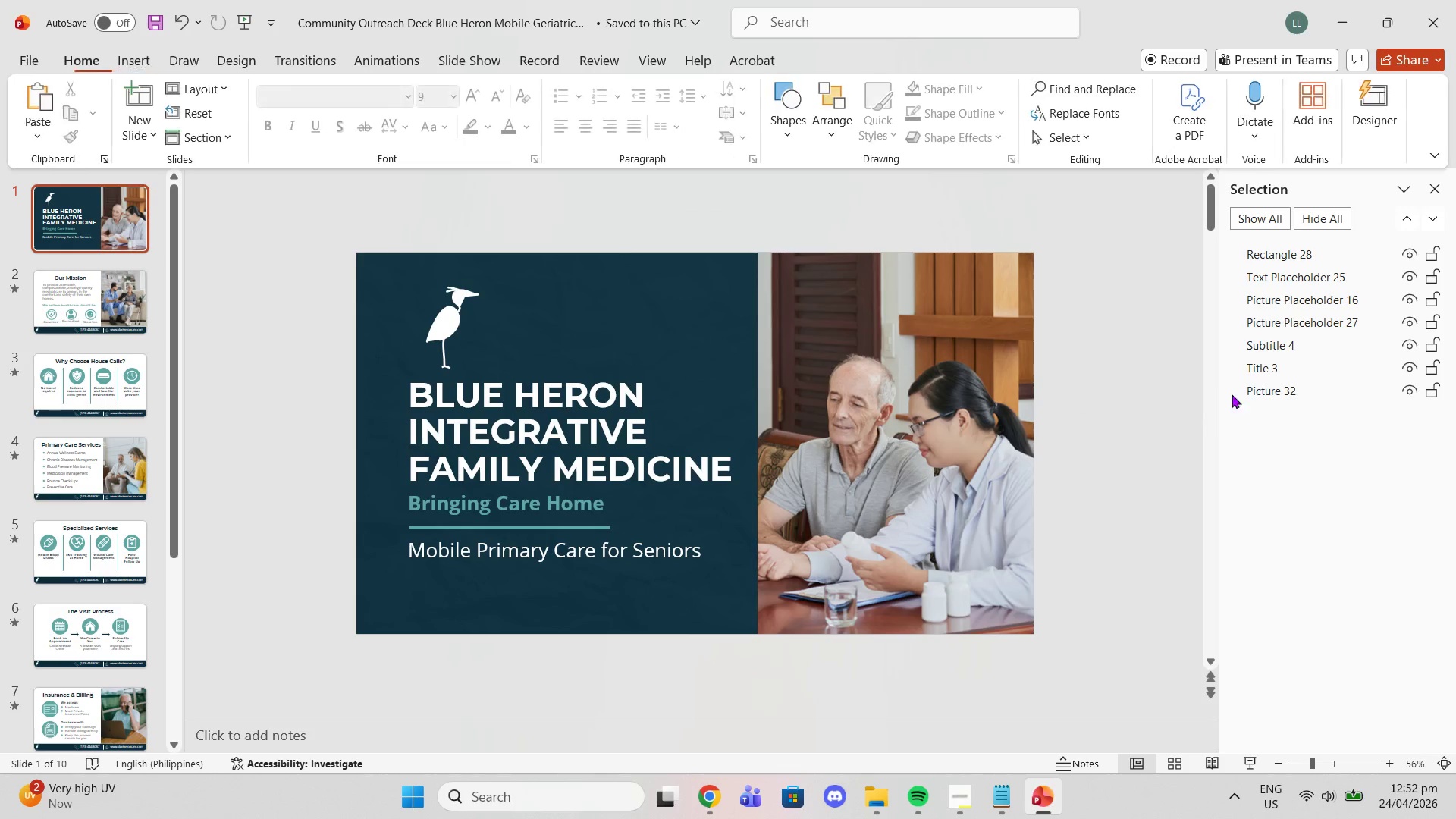 
double_click([1247, 395])
 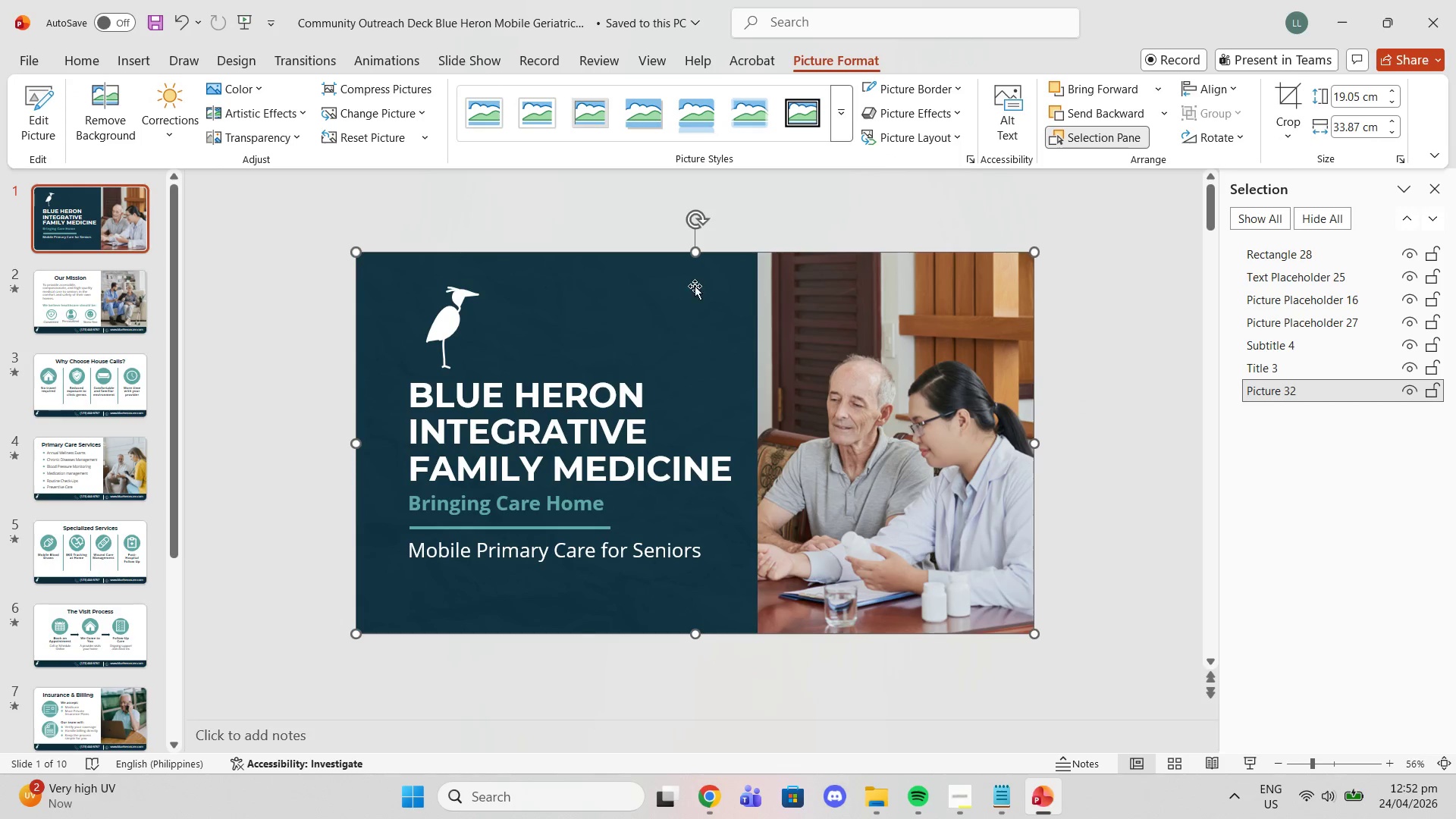 
left_click([679, 284])
 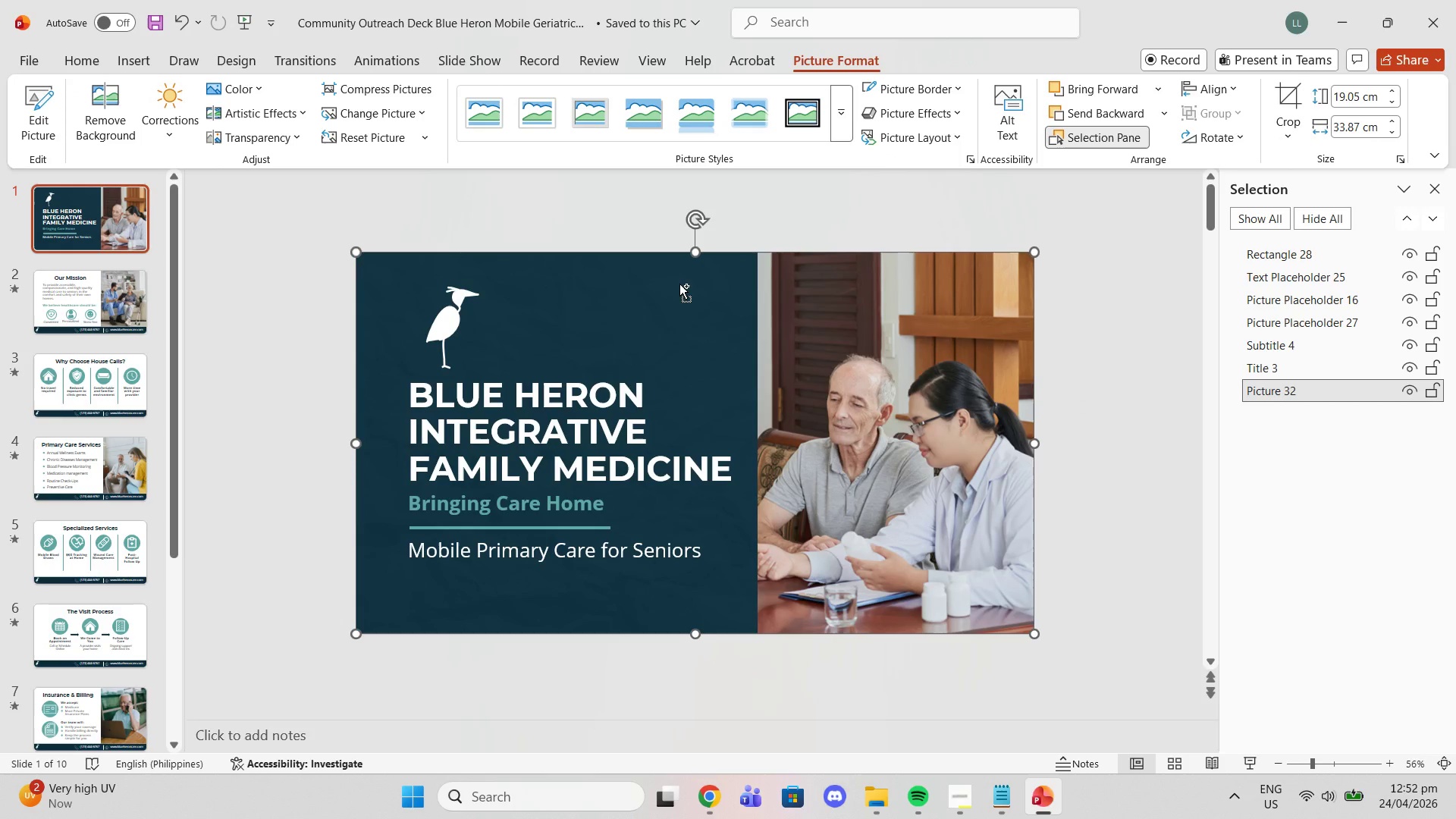 
key(Control+C)
 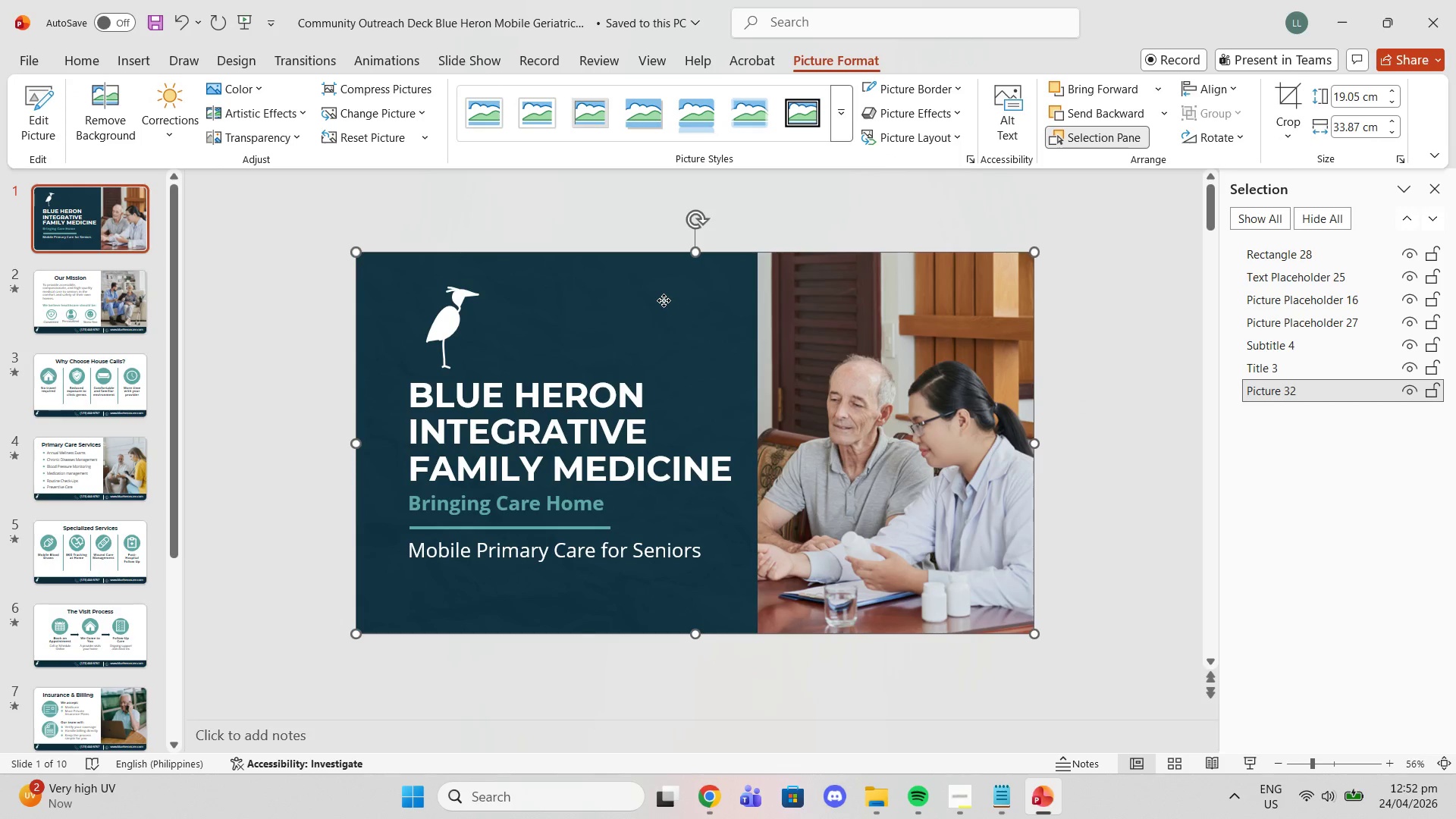 
left_click([664, 300])
 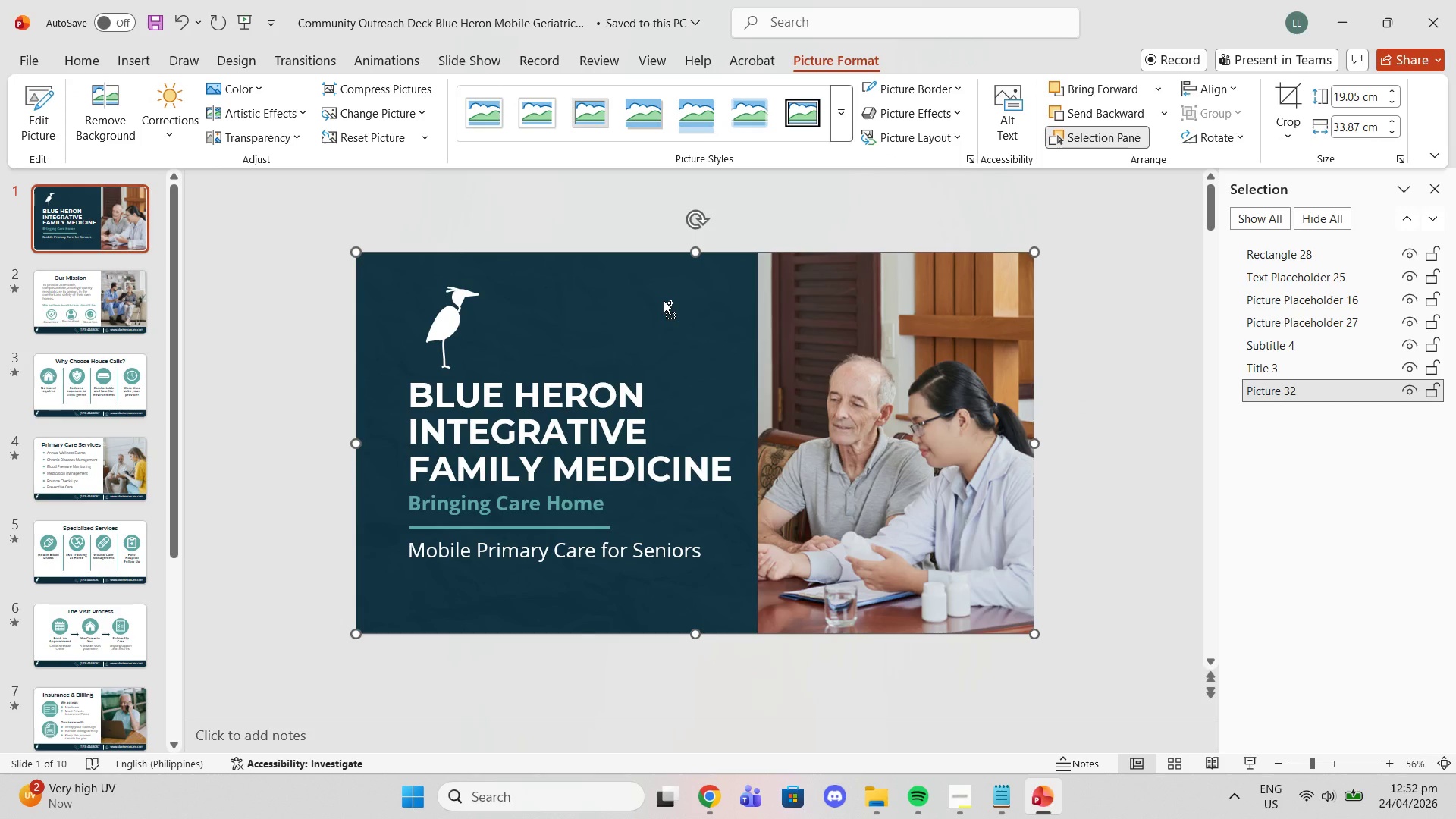 
key(Control+Z)
 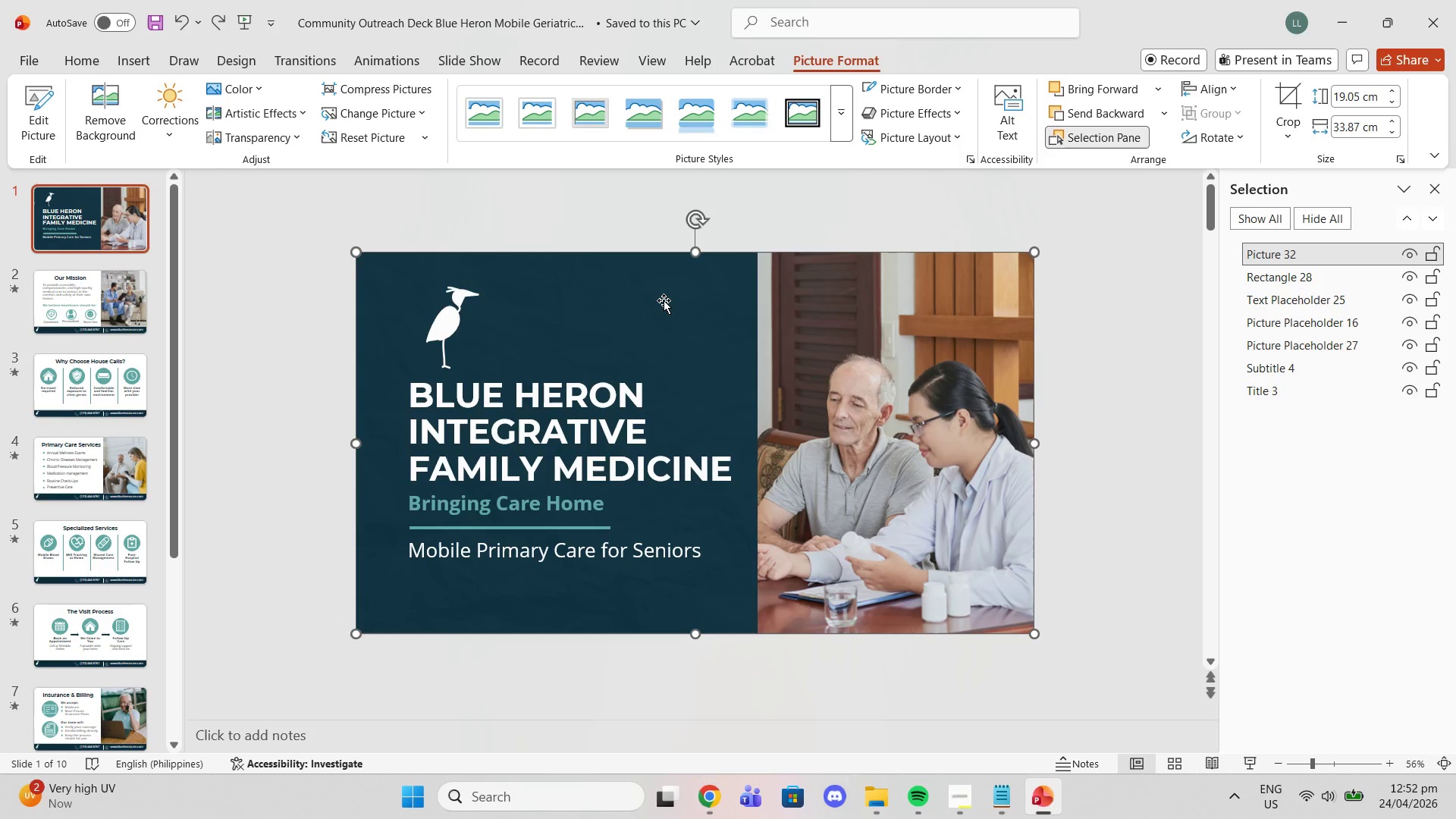 
left_click([664, 300])
 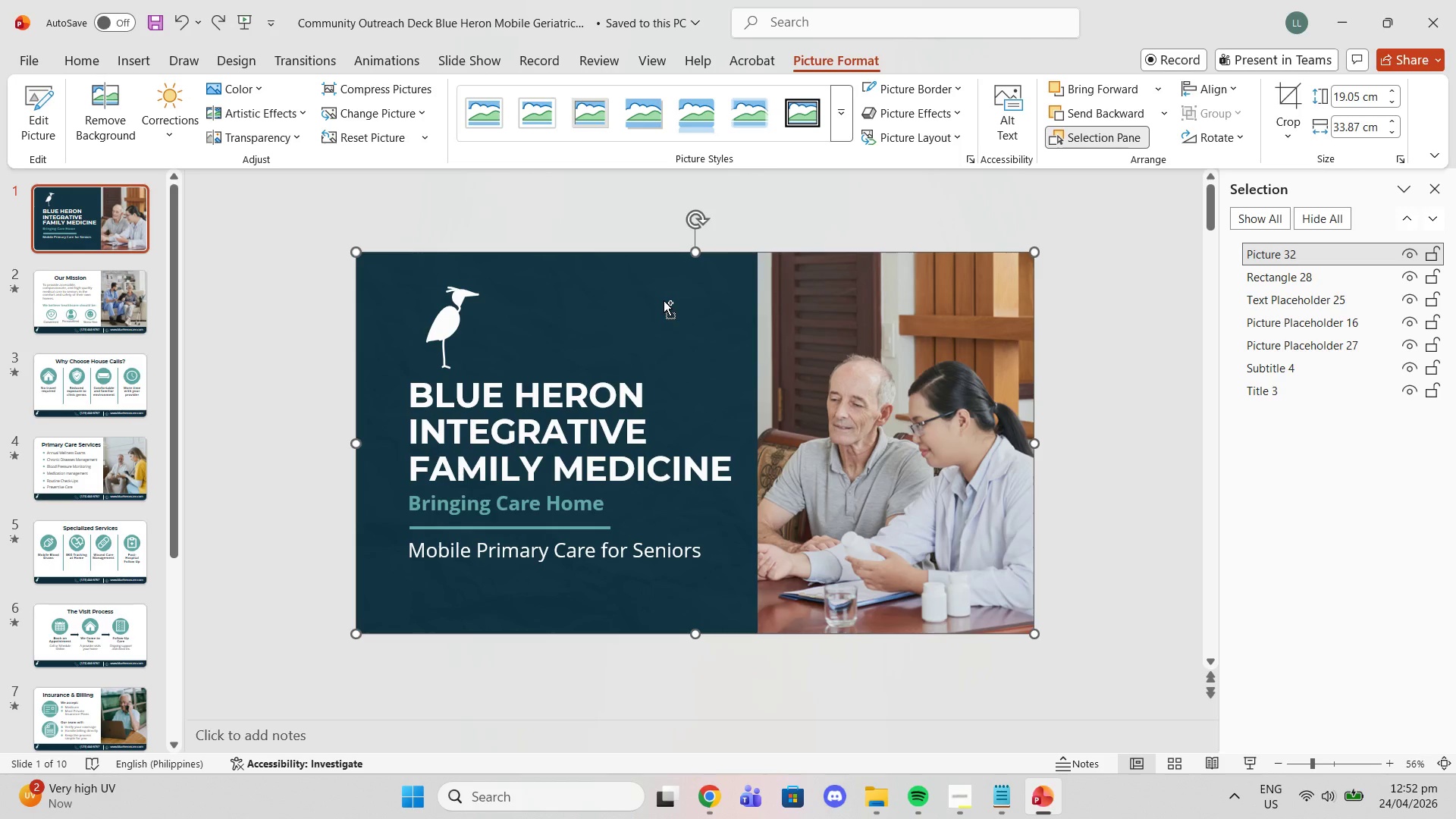 
key(Control+C)
 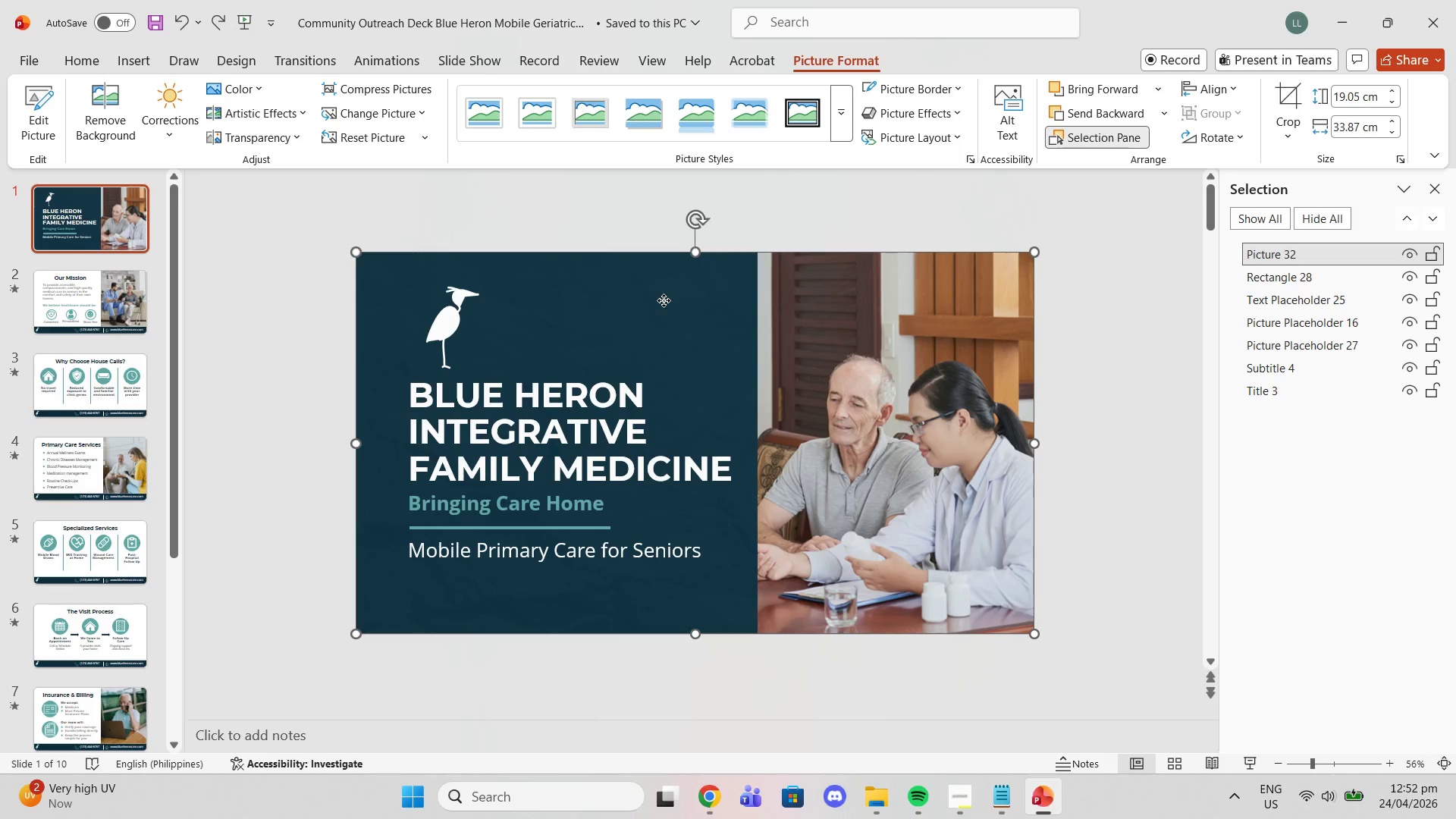 
key(Delete)
 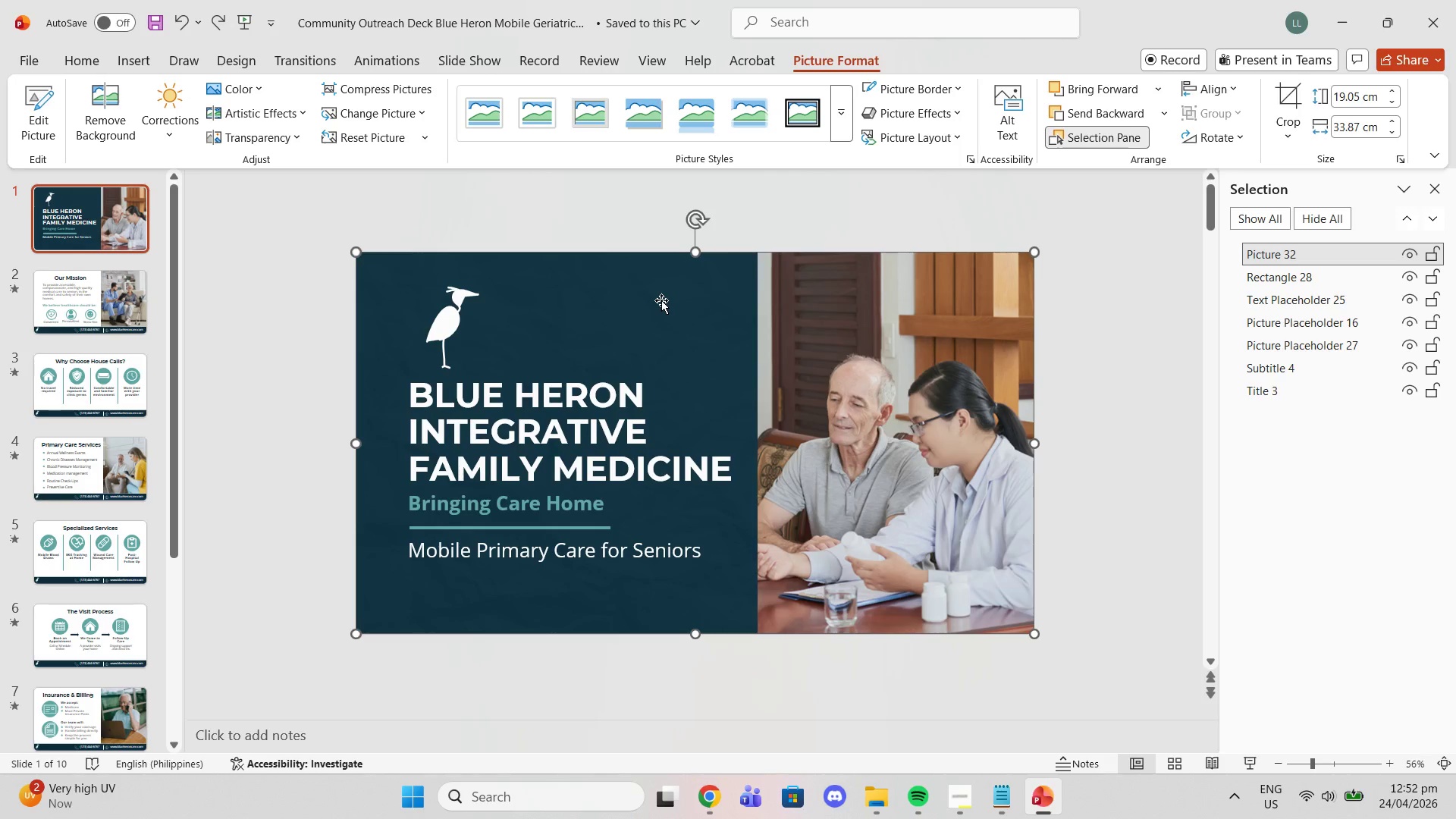 
left_click([664, 300])
 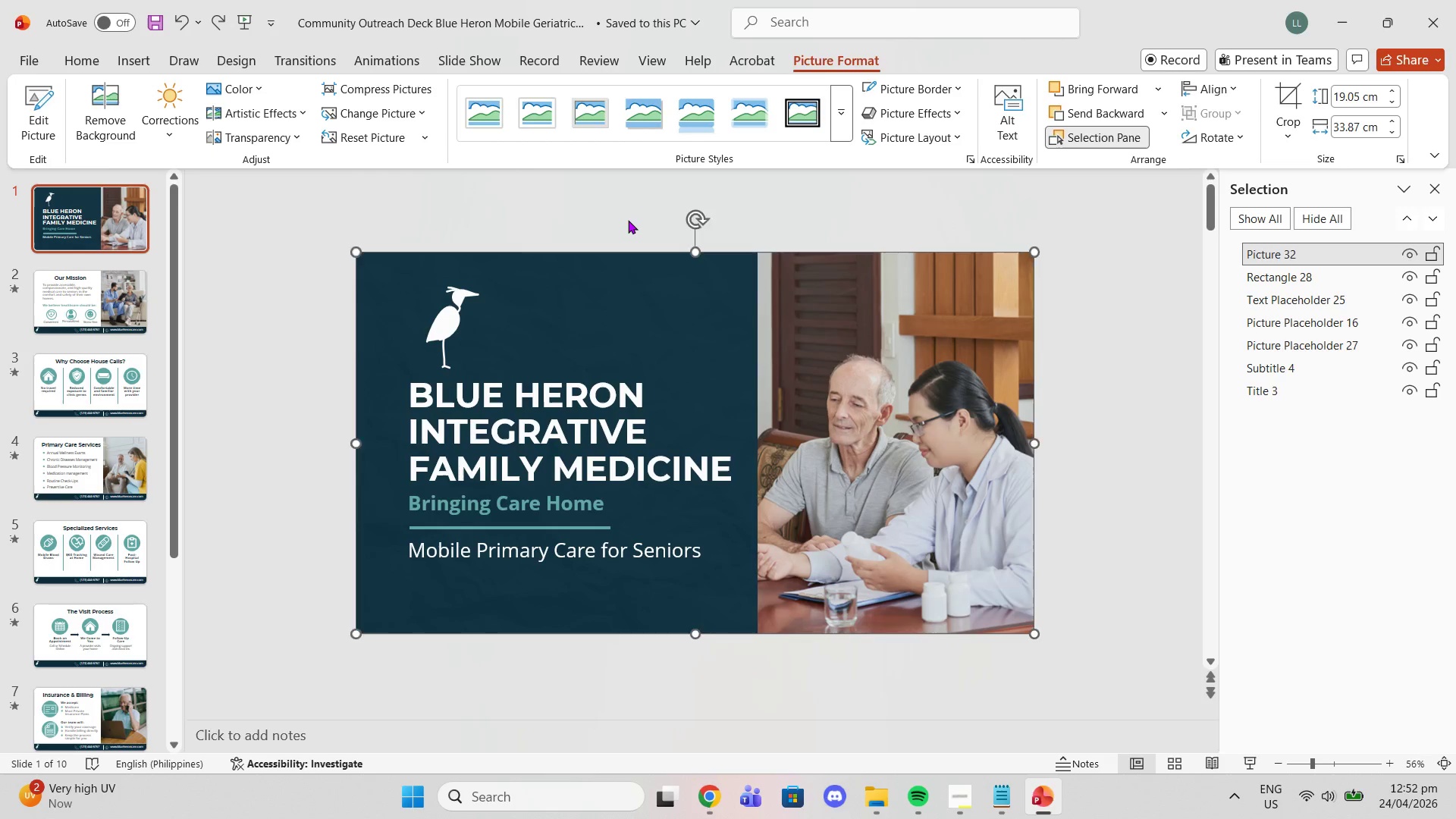 
left_click([628, 220])
 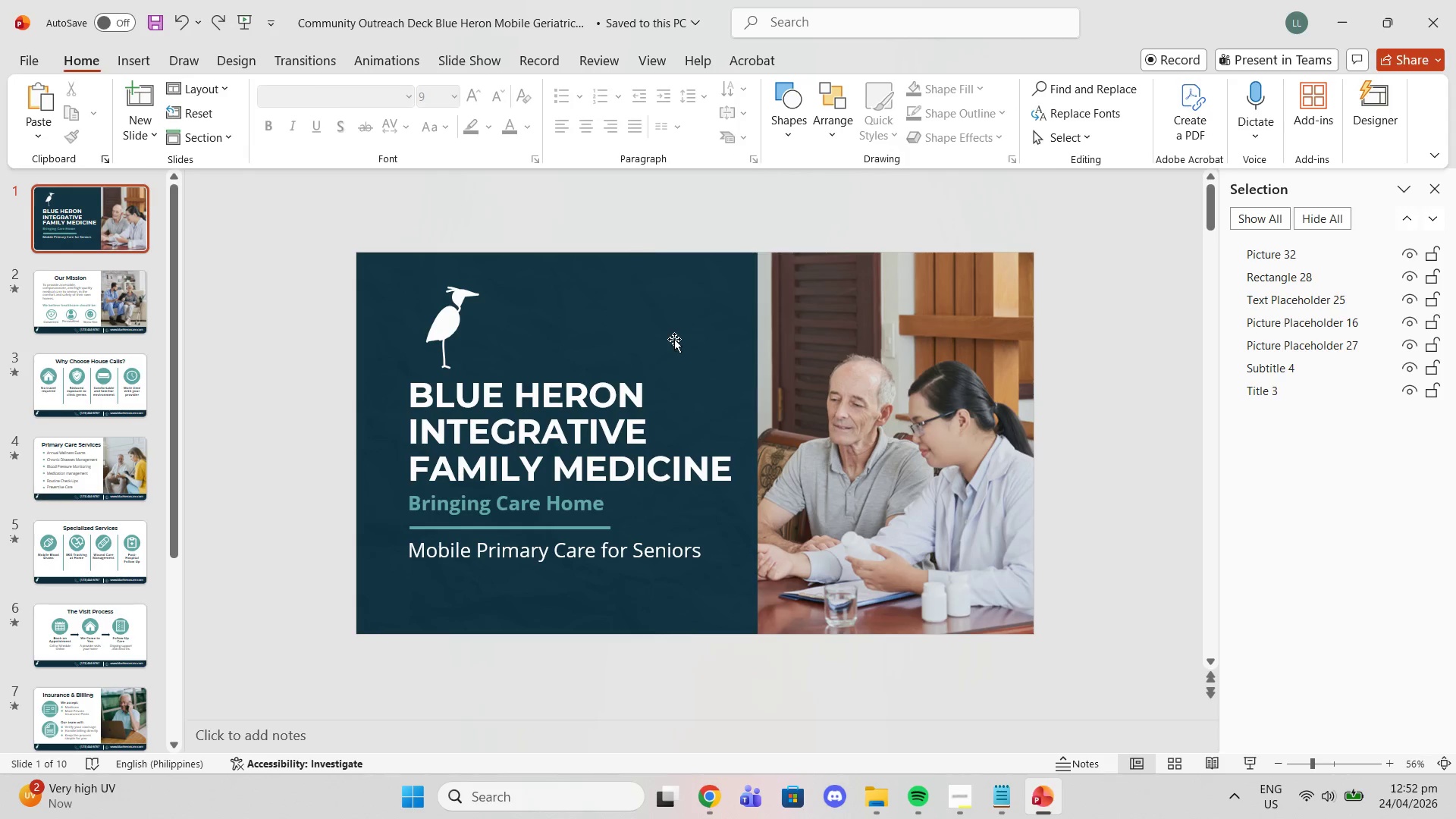 
left_click([674, 339])
 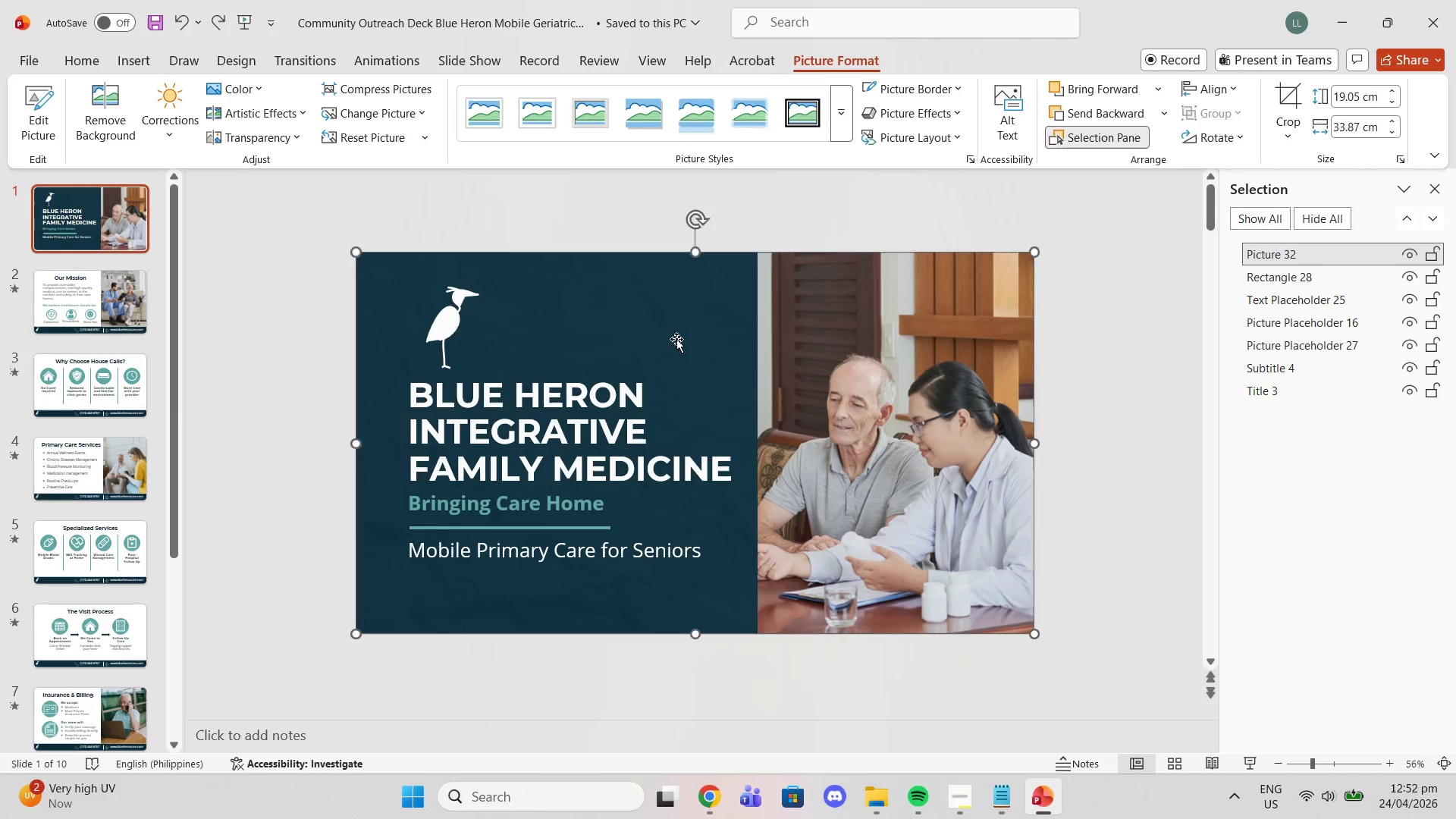 
key(Delete)
 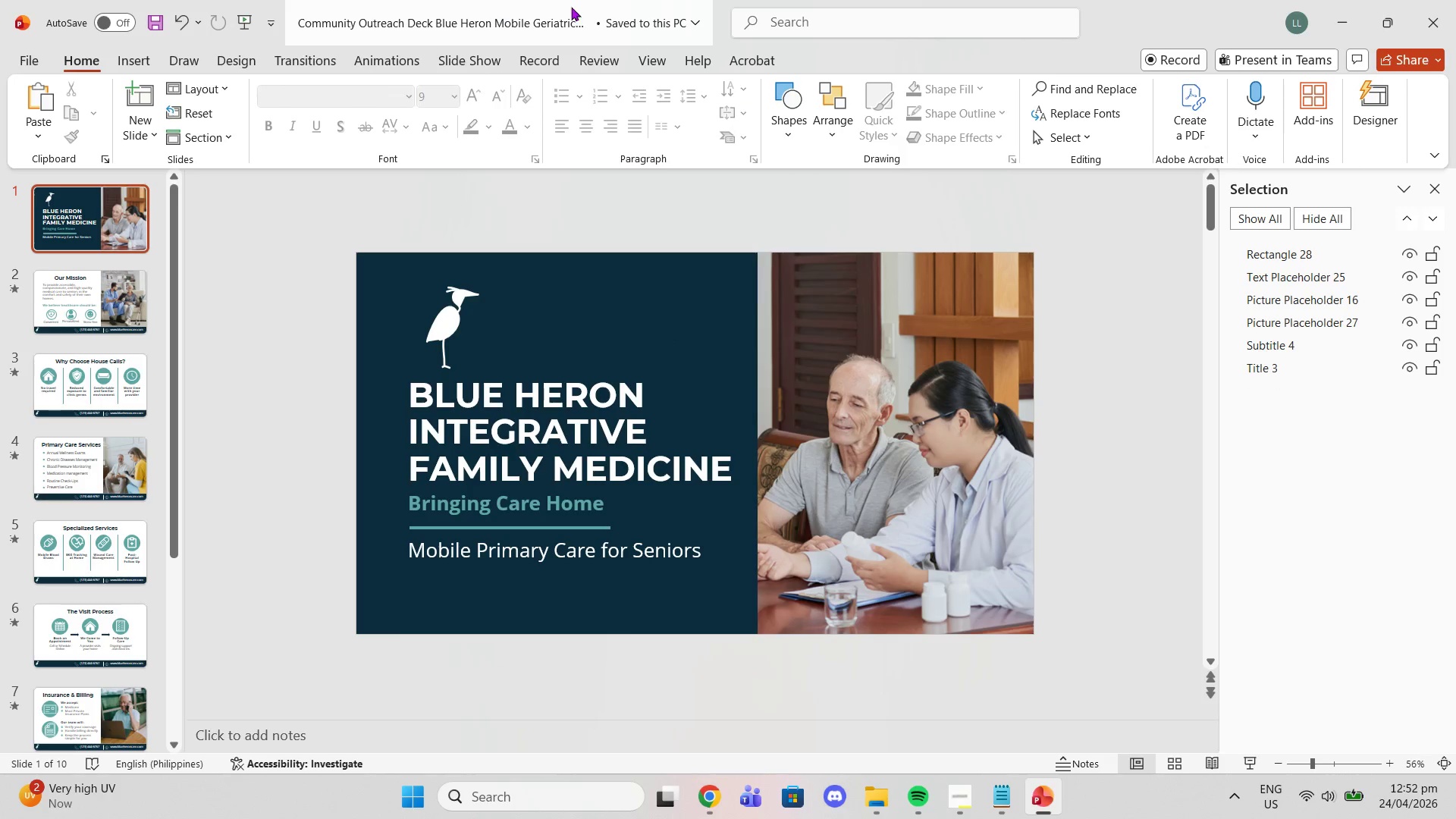 
left_click([650, 57])
 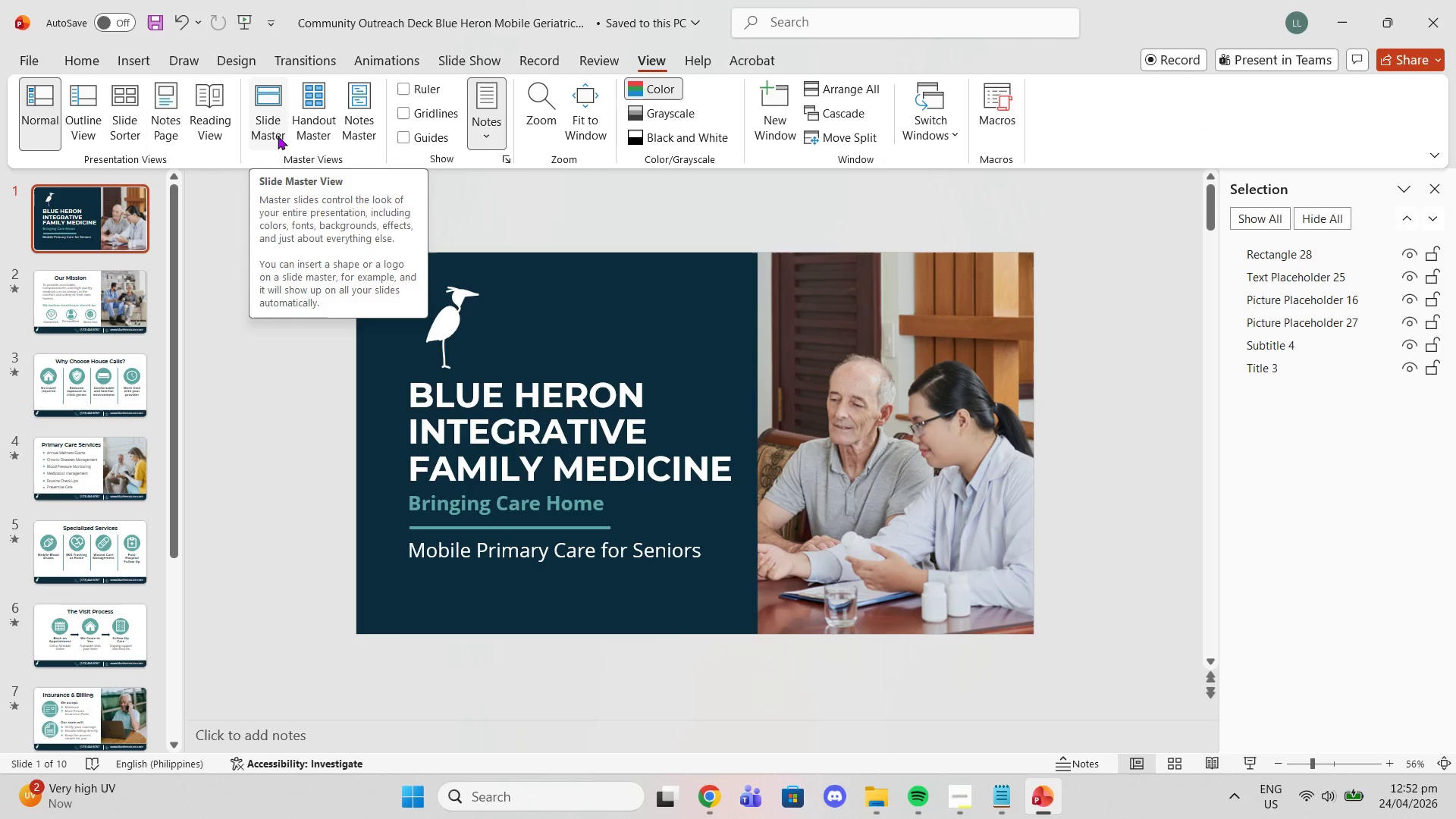 
left_click([270, 133])
 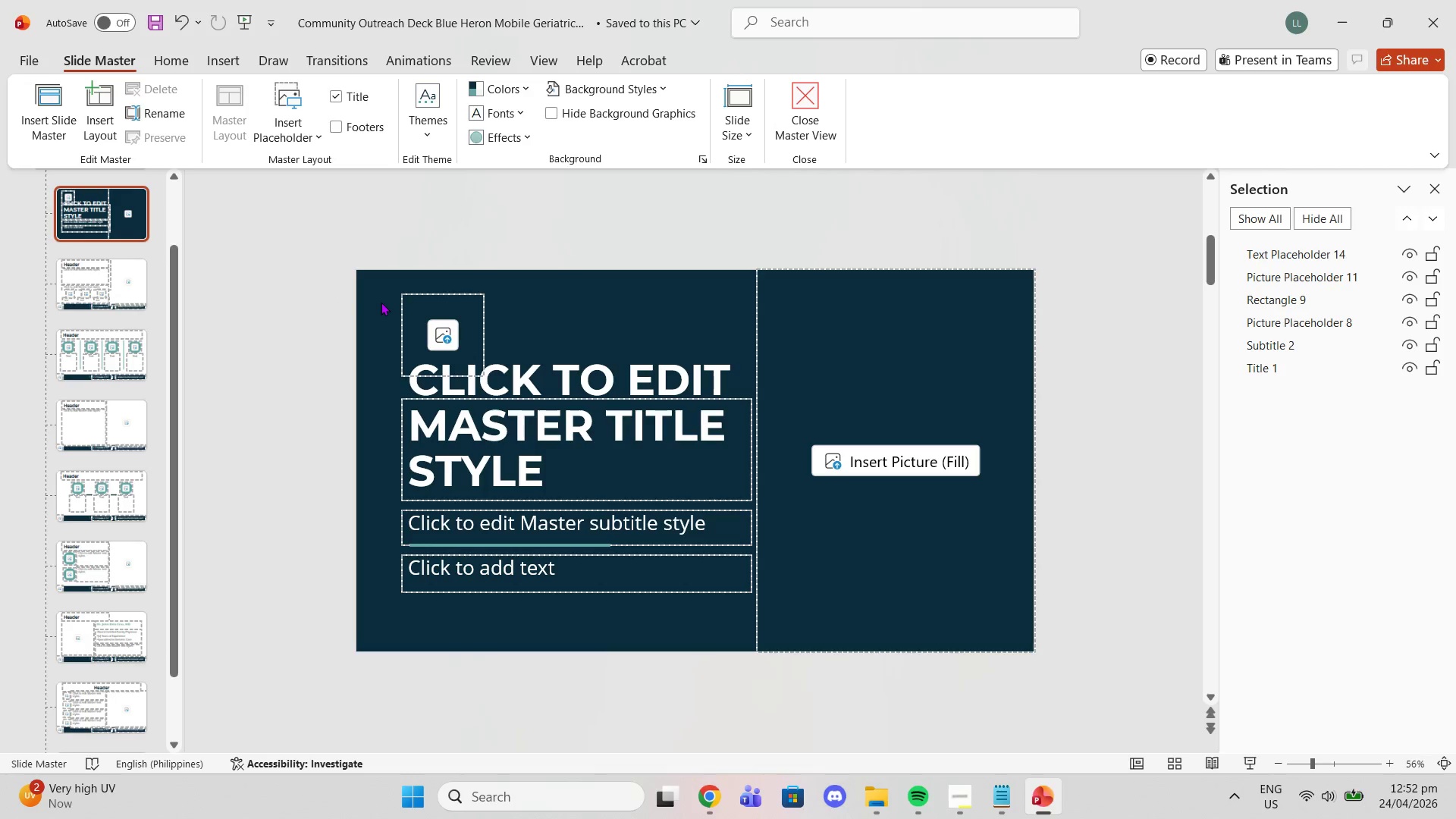 
left_click([382, 302])
 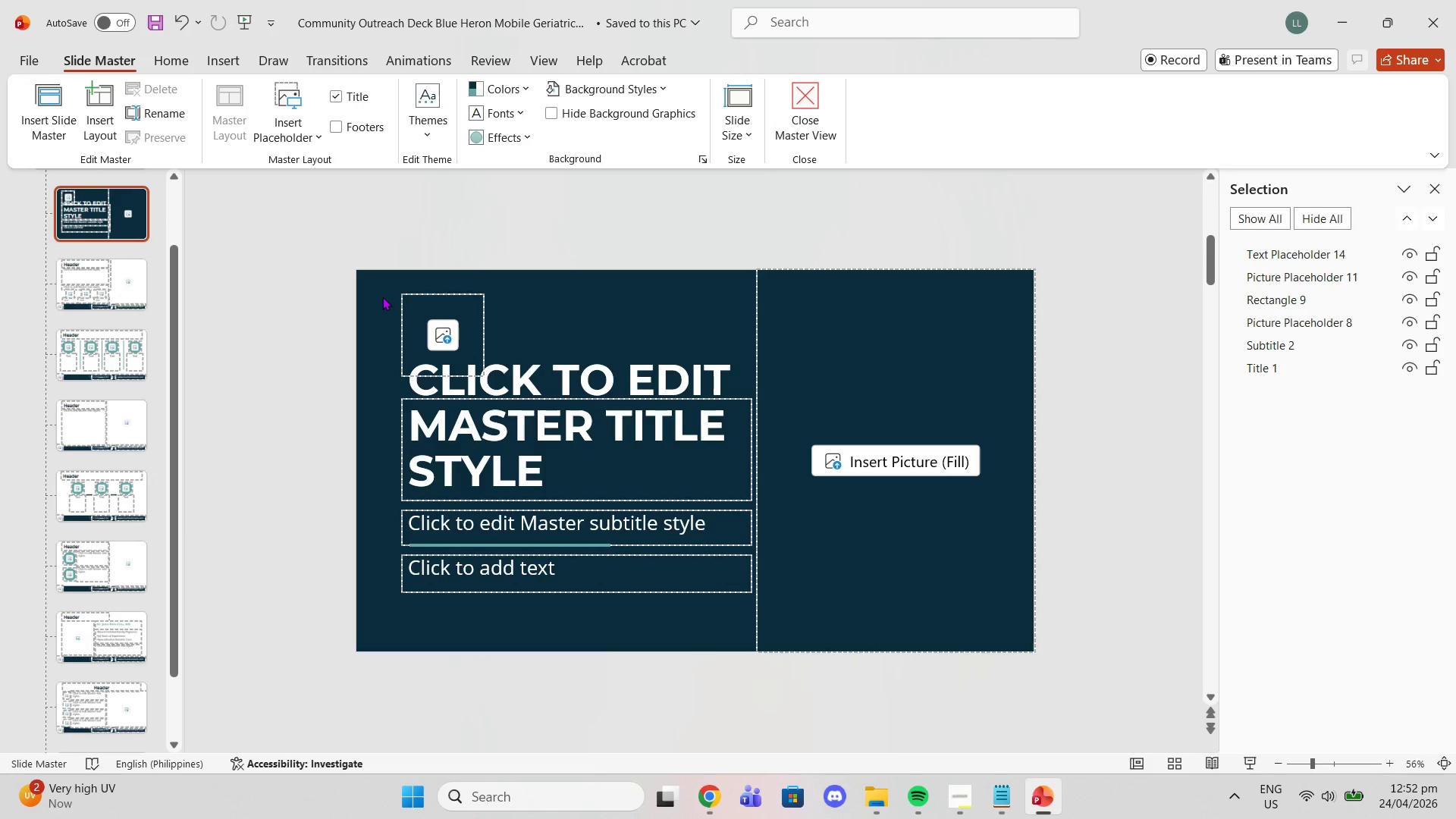 
key(Control+V)
 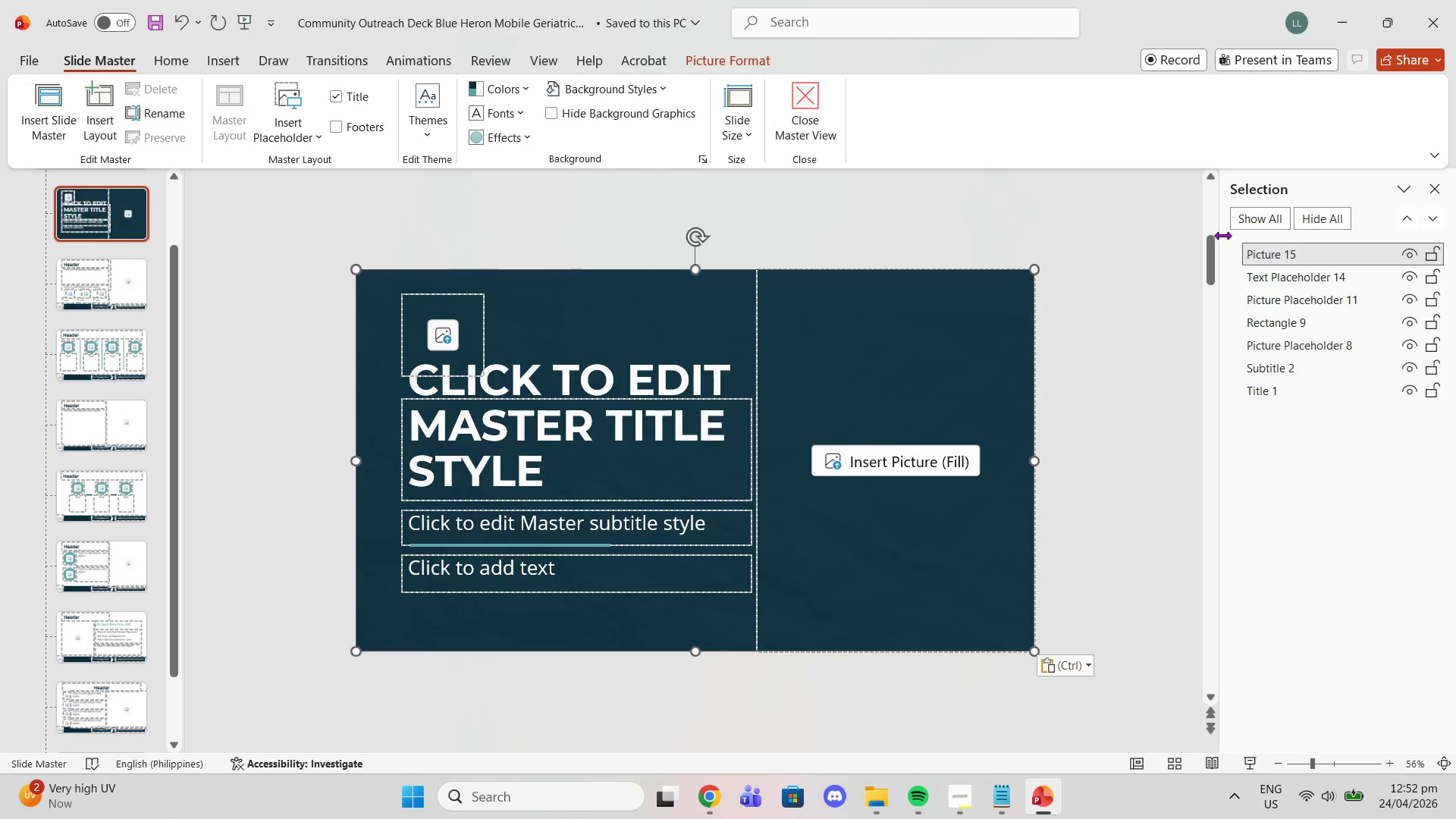 
left_click_drag(start_coordinate=[1260, 255], to_coordinate=[1257, 393])
 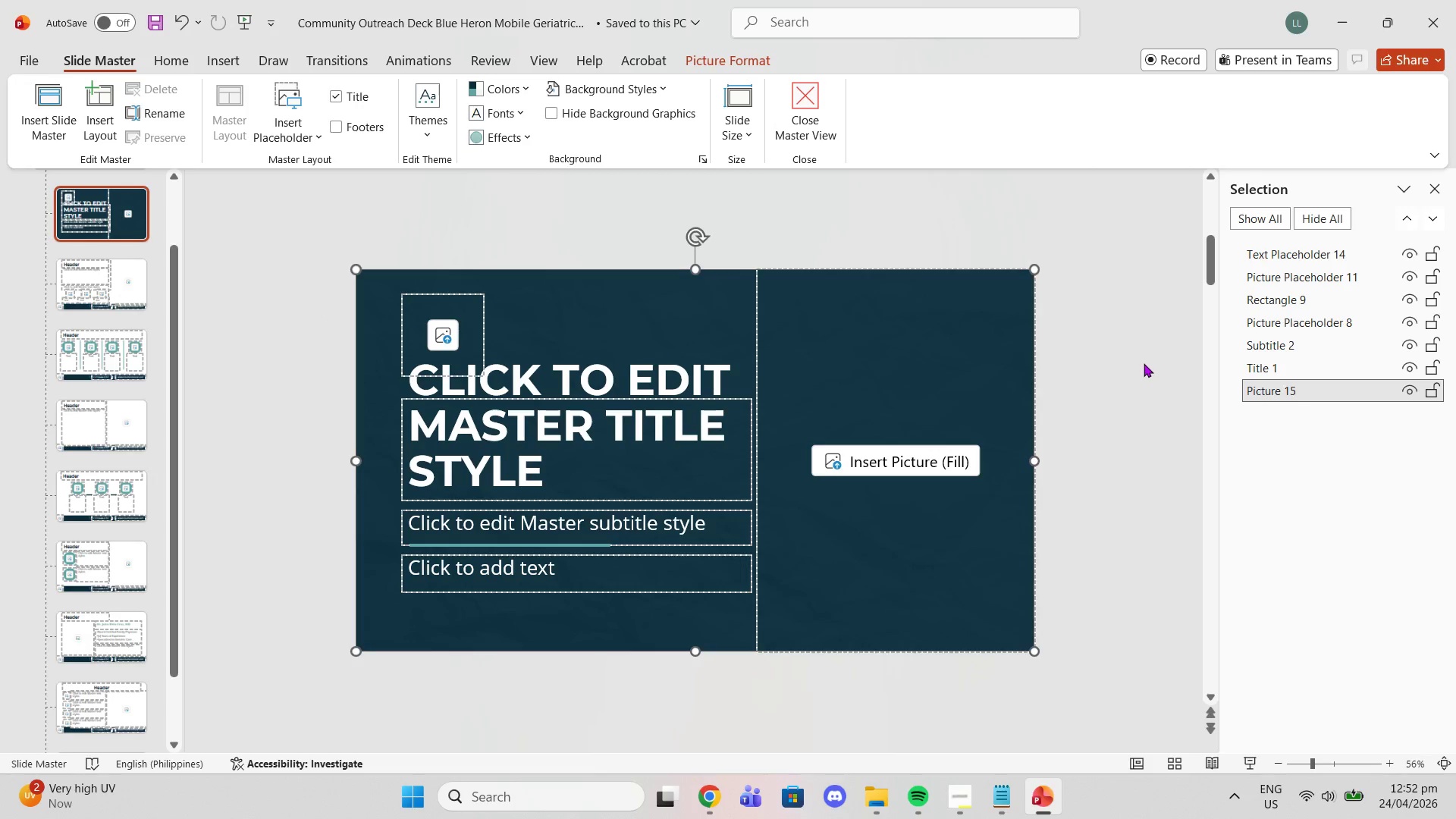 
left_click([1144, 363])
 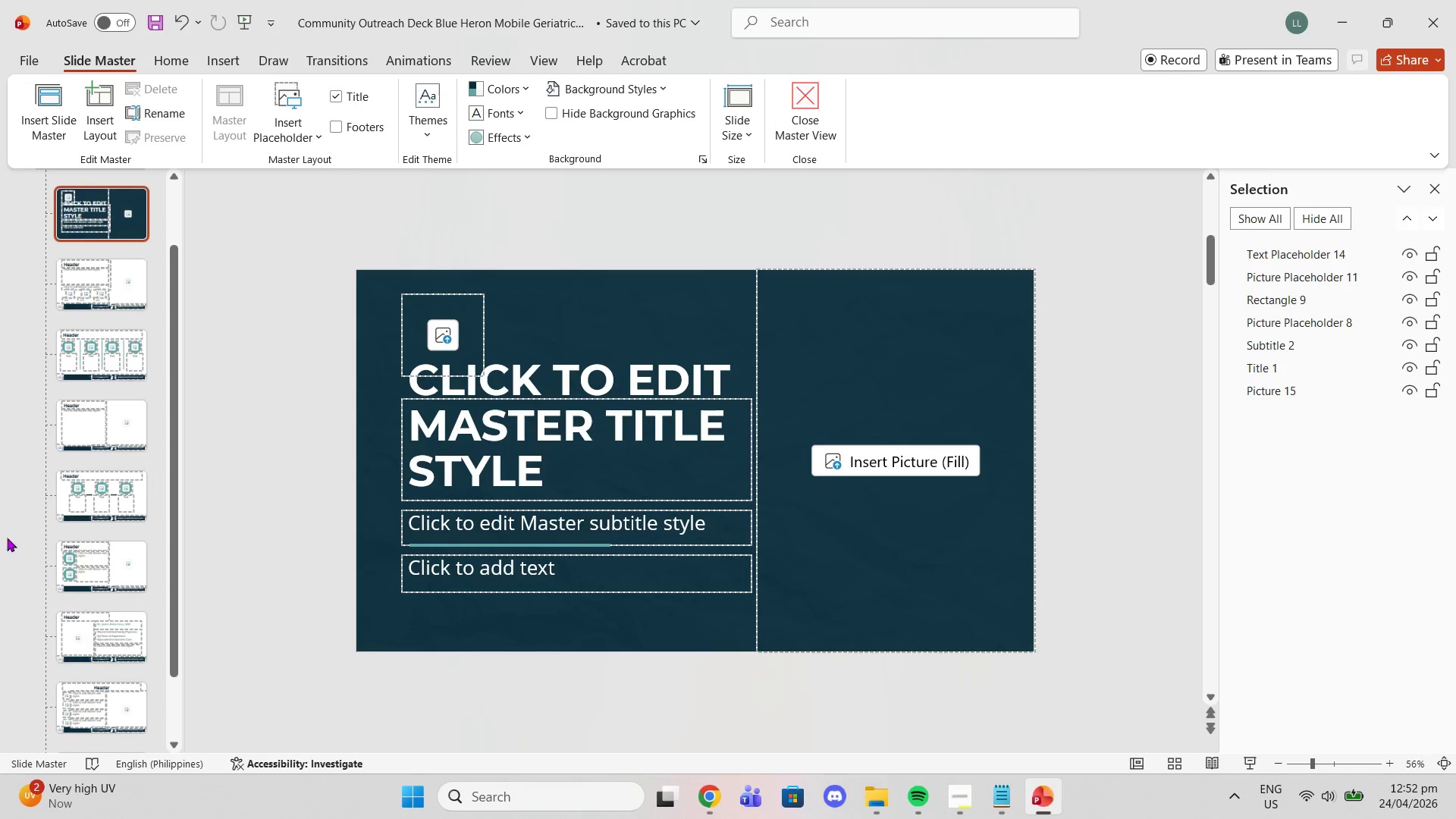 
scroll: coordinate [61, 510], scroll_direction: down, amount: 8.0
 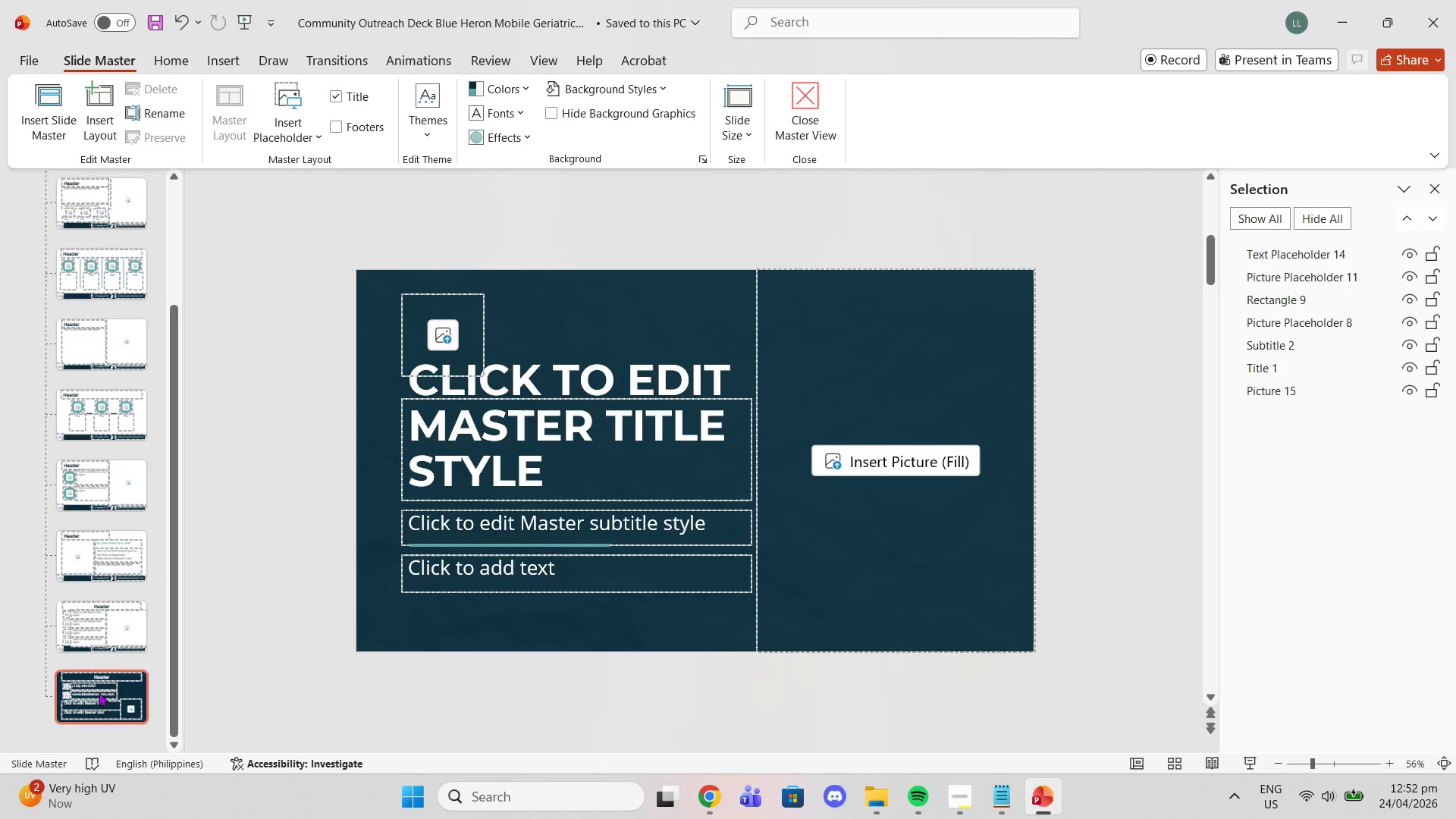 
left_click([99, 693])
 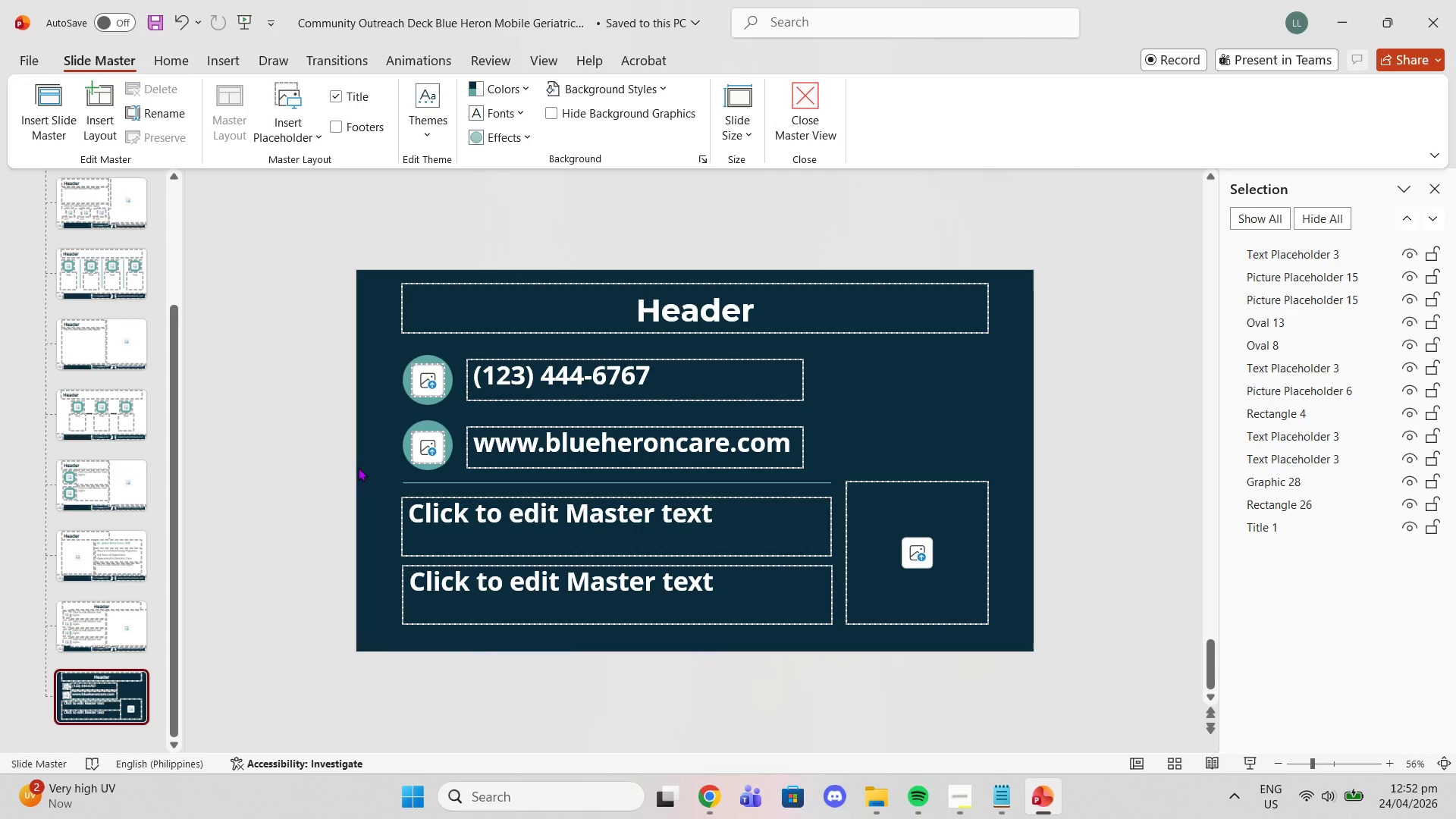 
left_click([375, 463])
 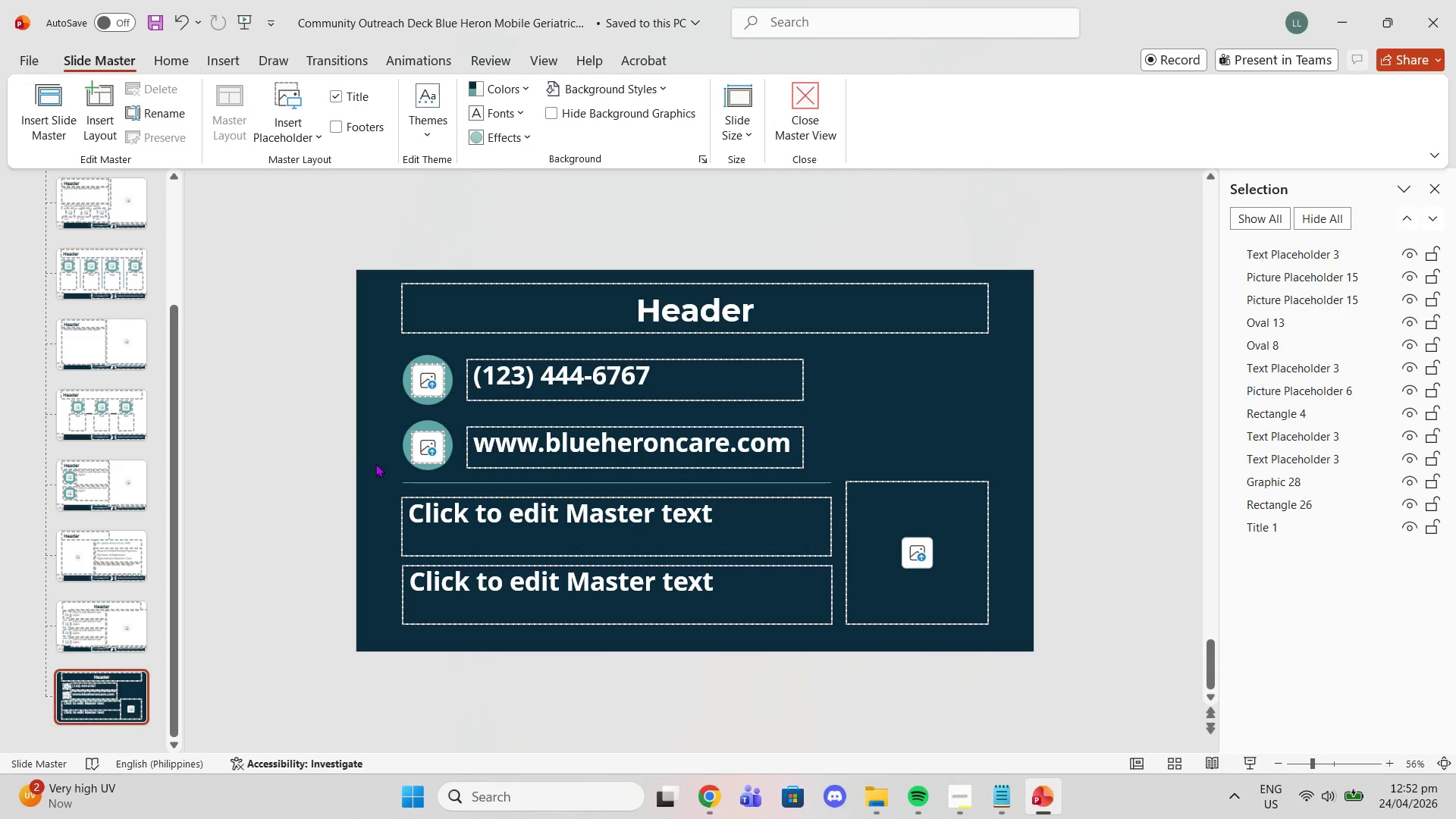 
key(Control+V)
 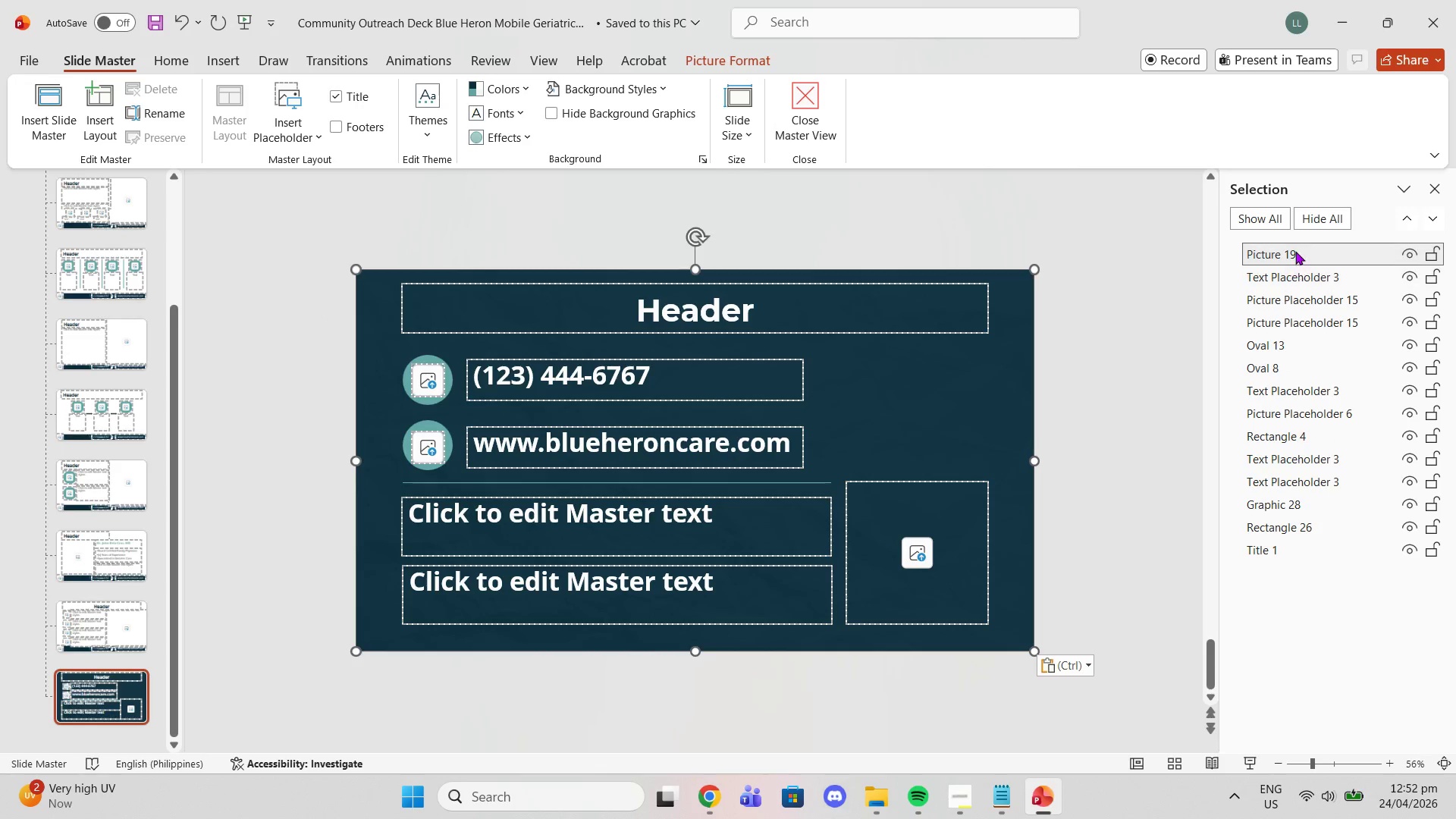 
left_click_drag(start_coordinate=[1295, 251], to_coordinate=[1296, 557])
 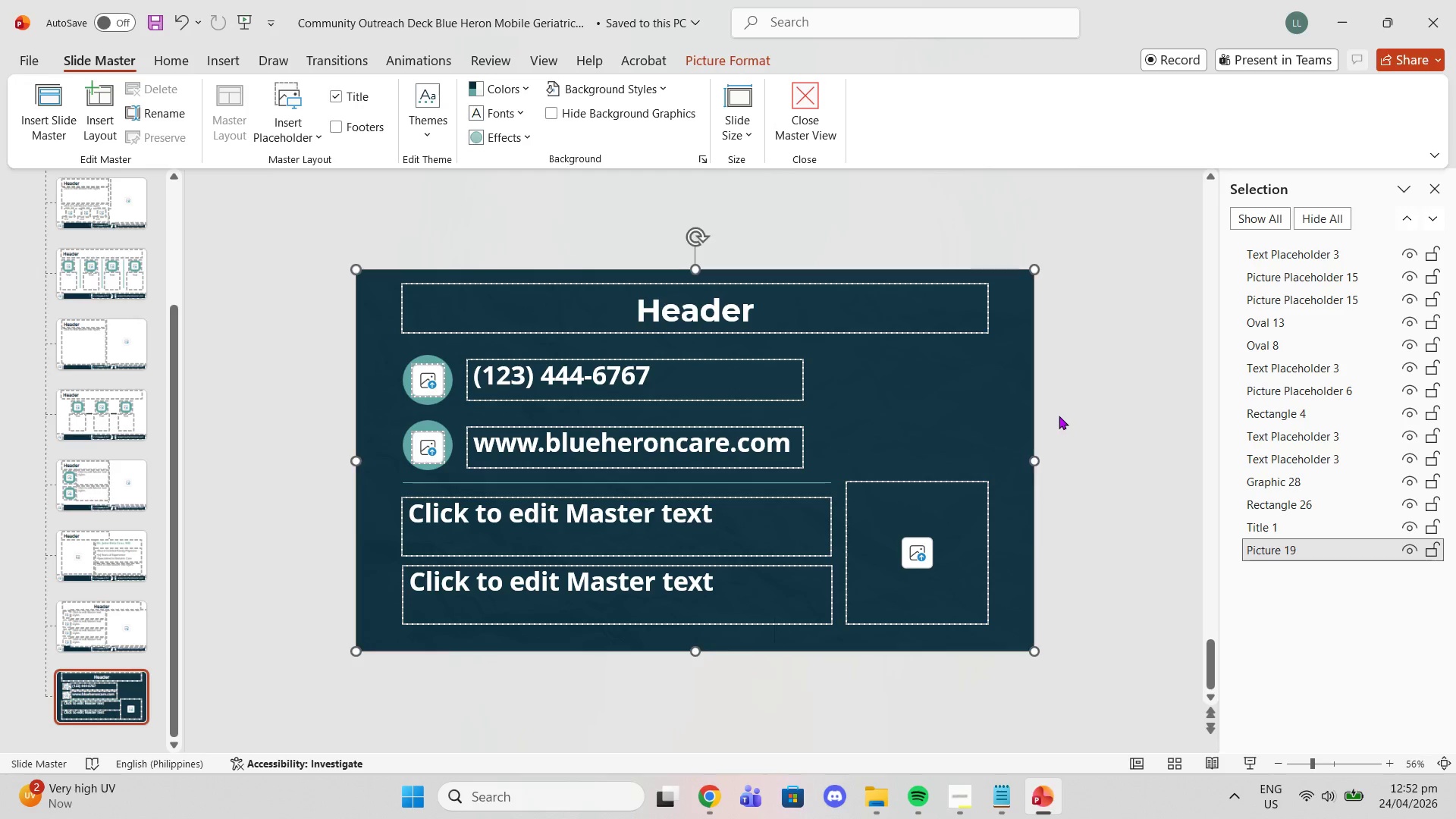 
left_click([1059, 416])
 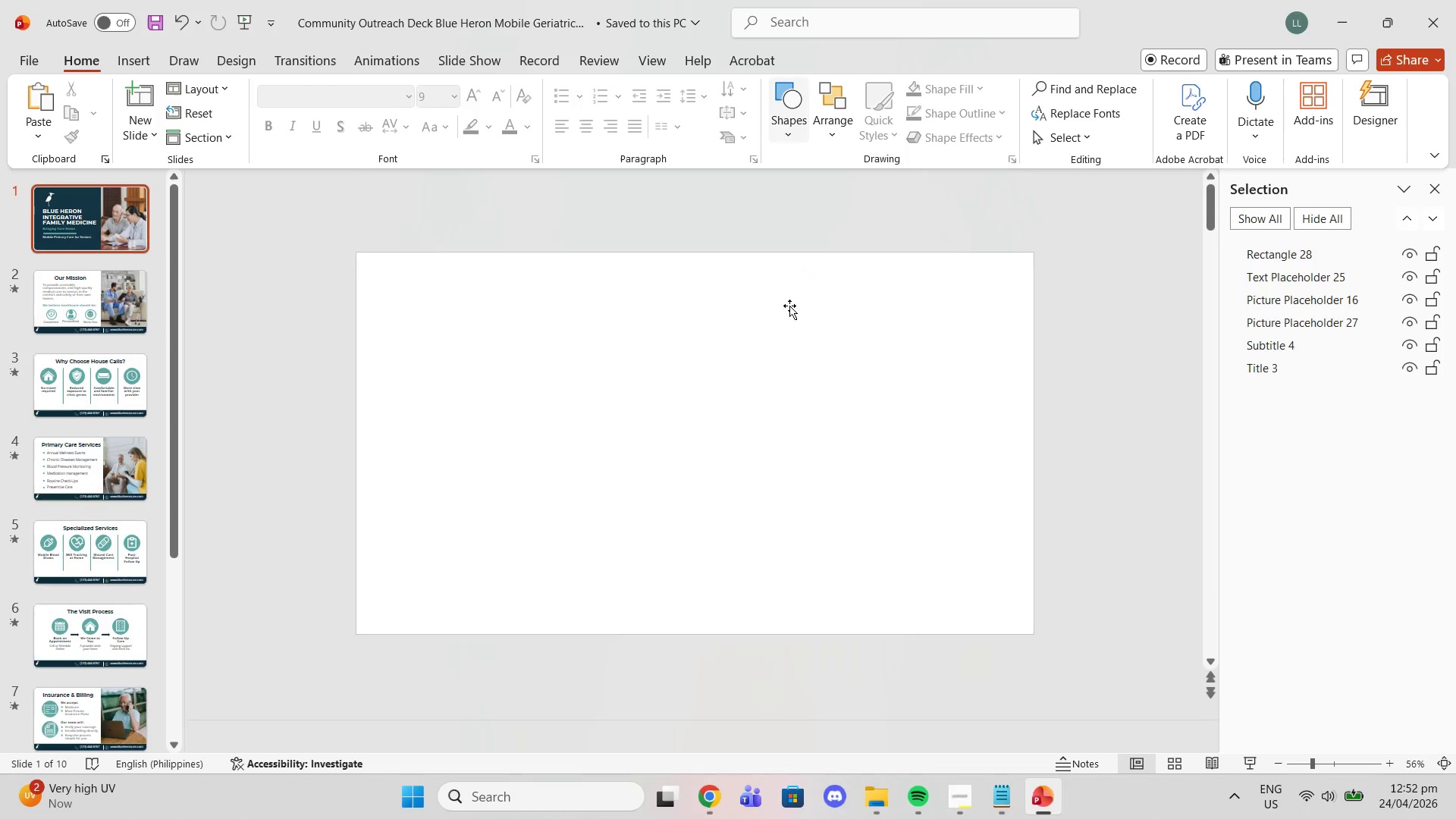 
scroll: coordinate [763, 319], scroll_direction: up, amount: 4.0
 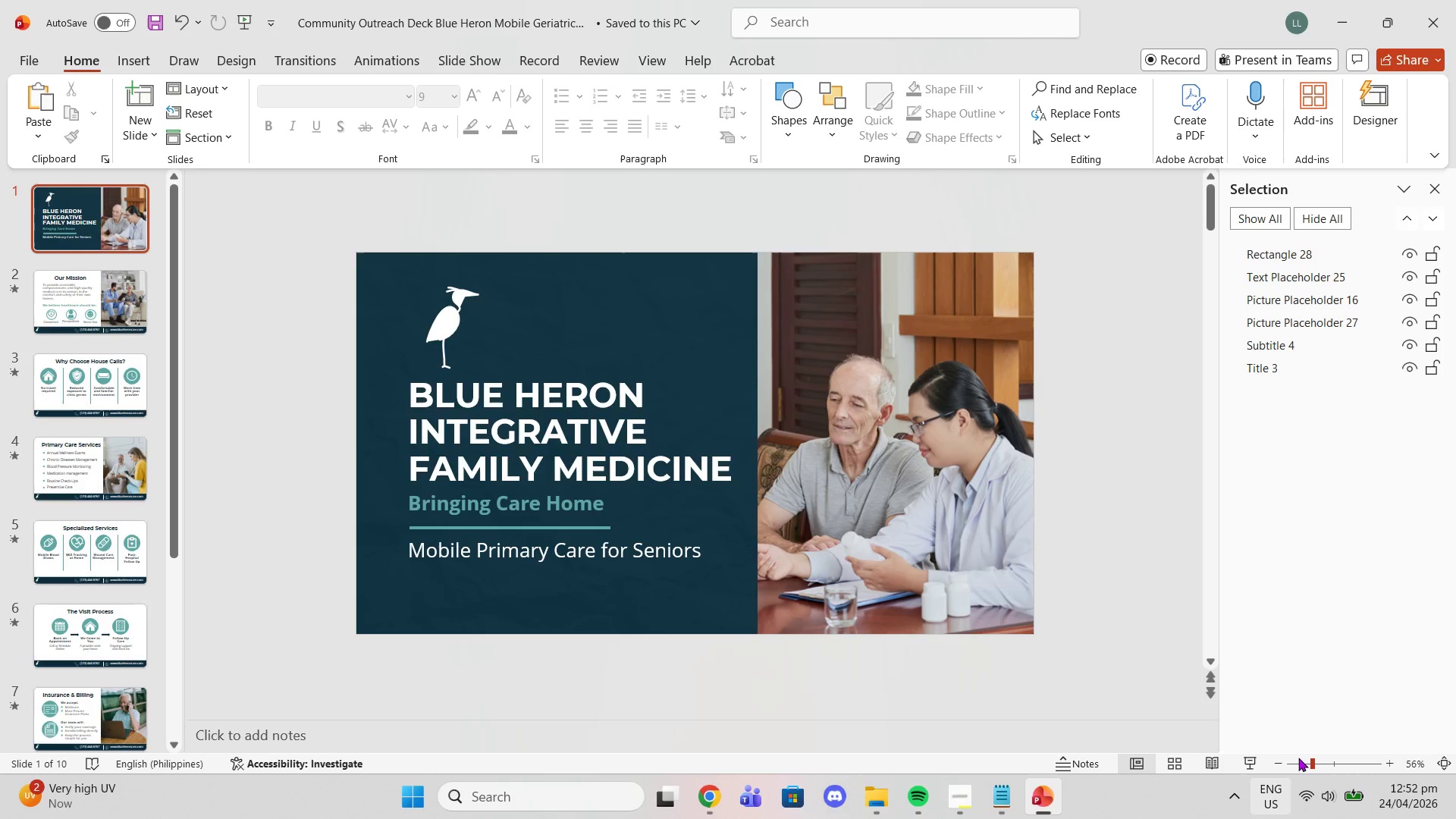 
left_click([1332, 763])
 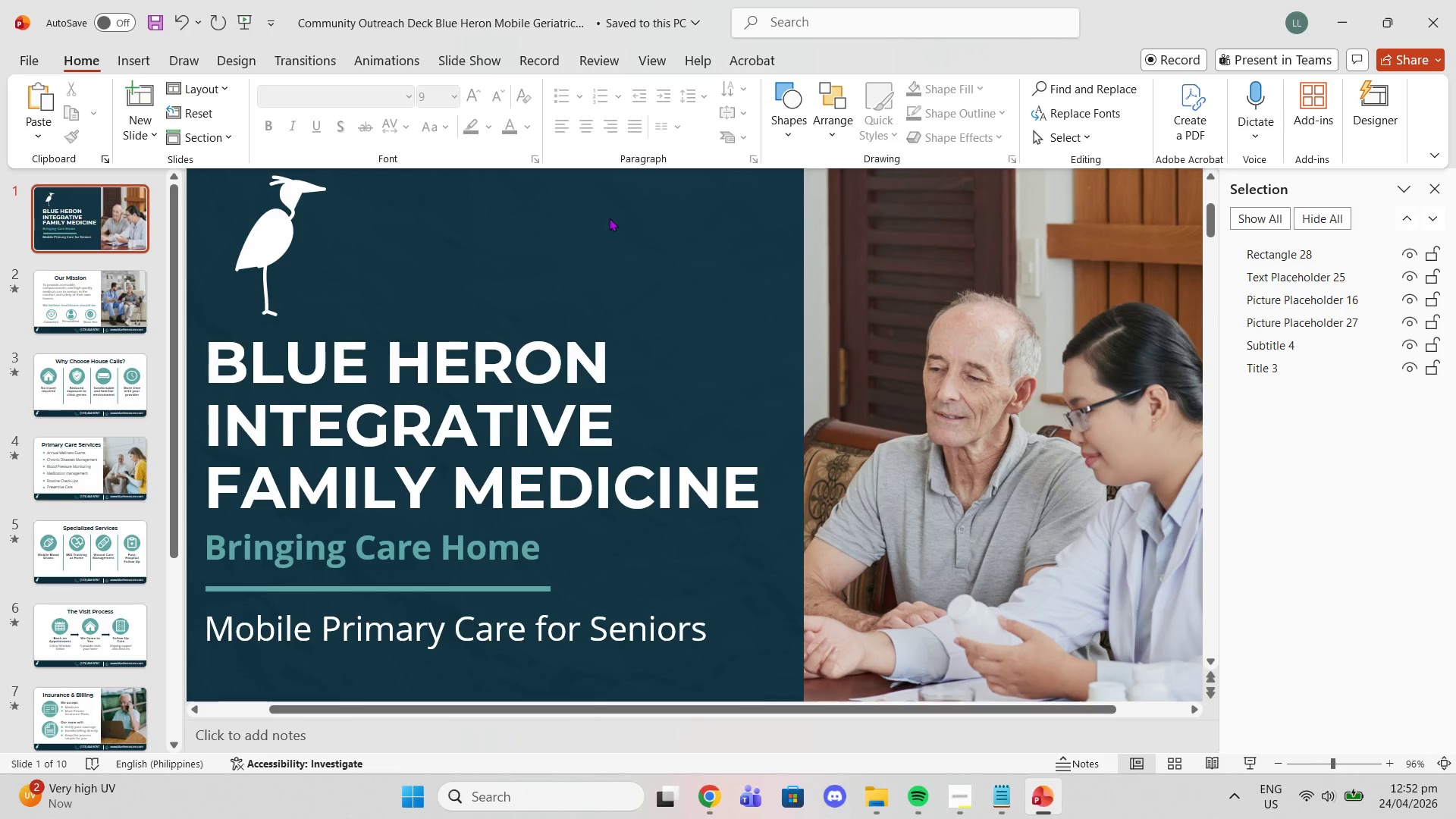 
left_click([701, 246])
 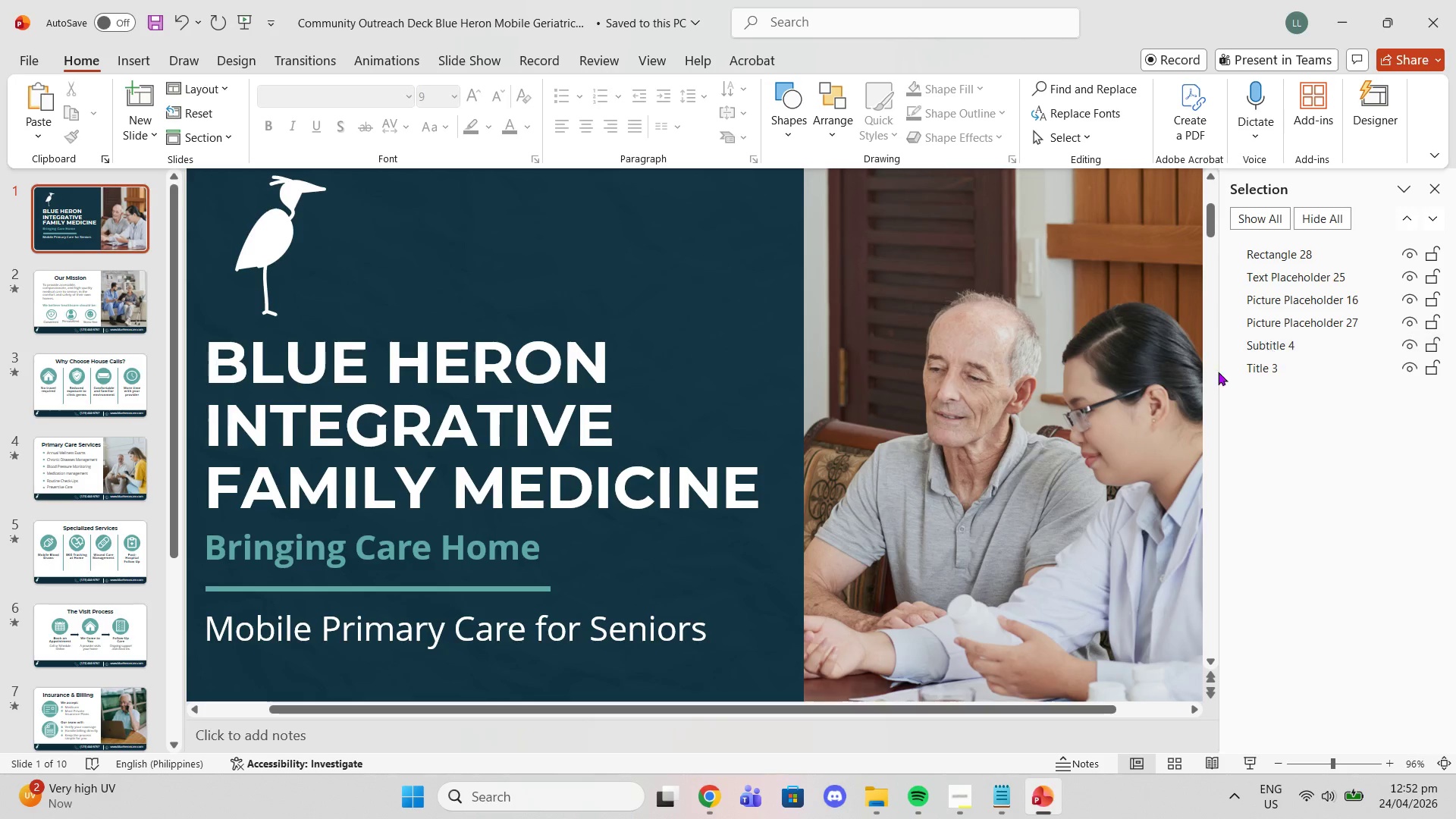 
left_click([661, 58])
 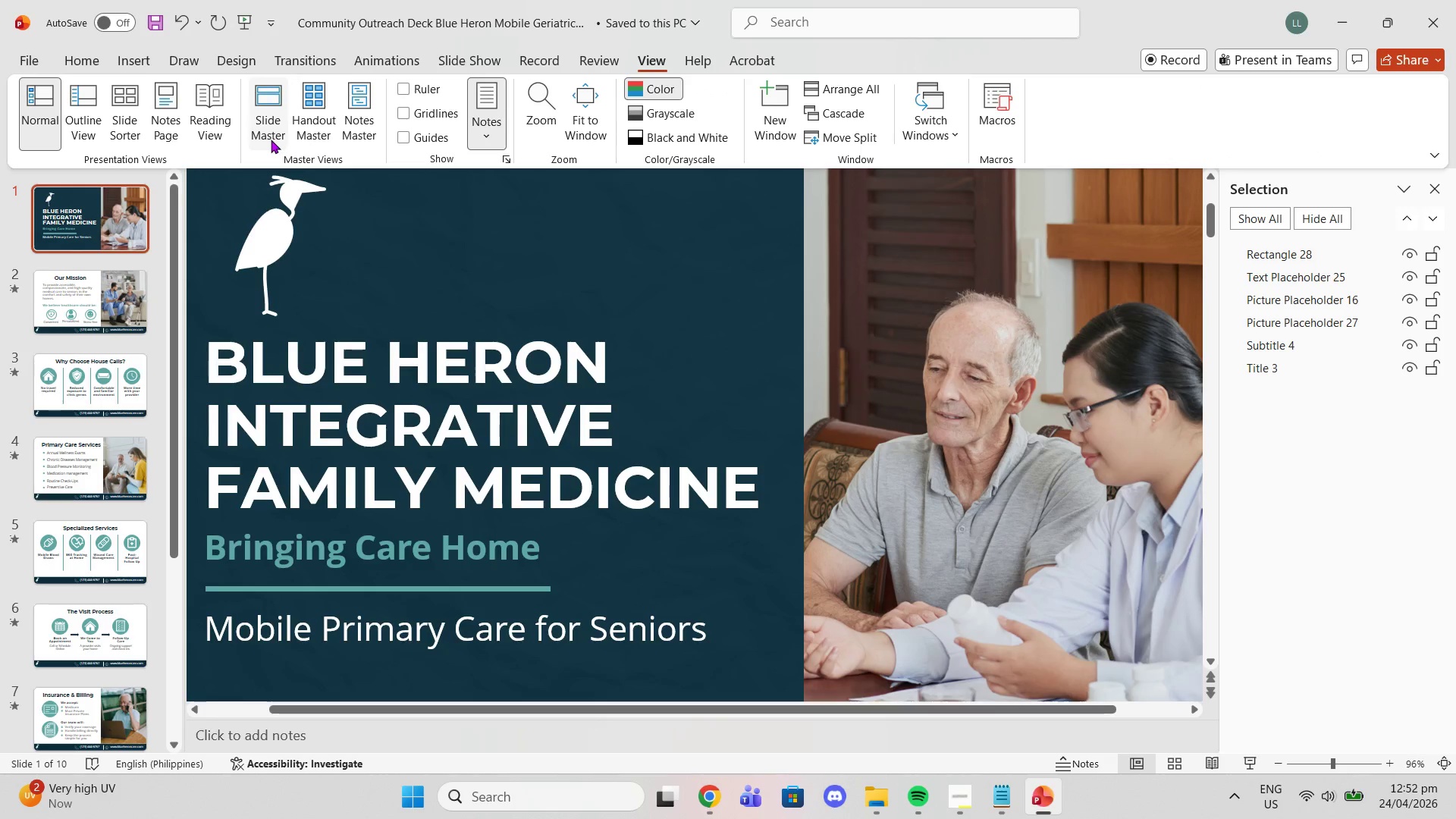 
left_click([271, 140])
 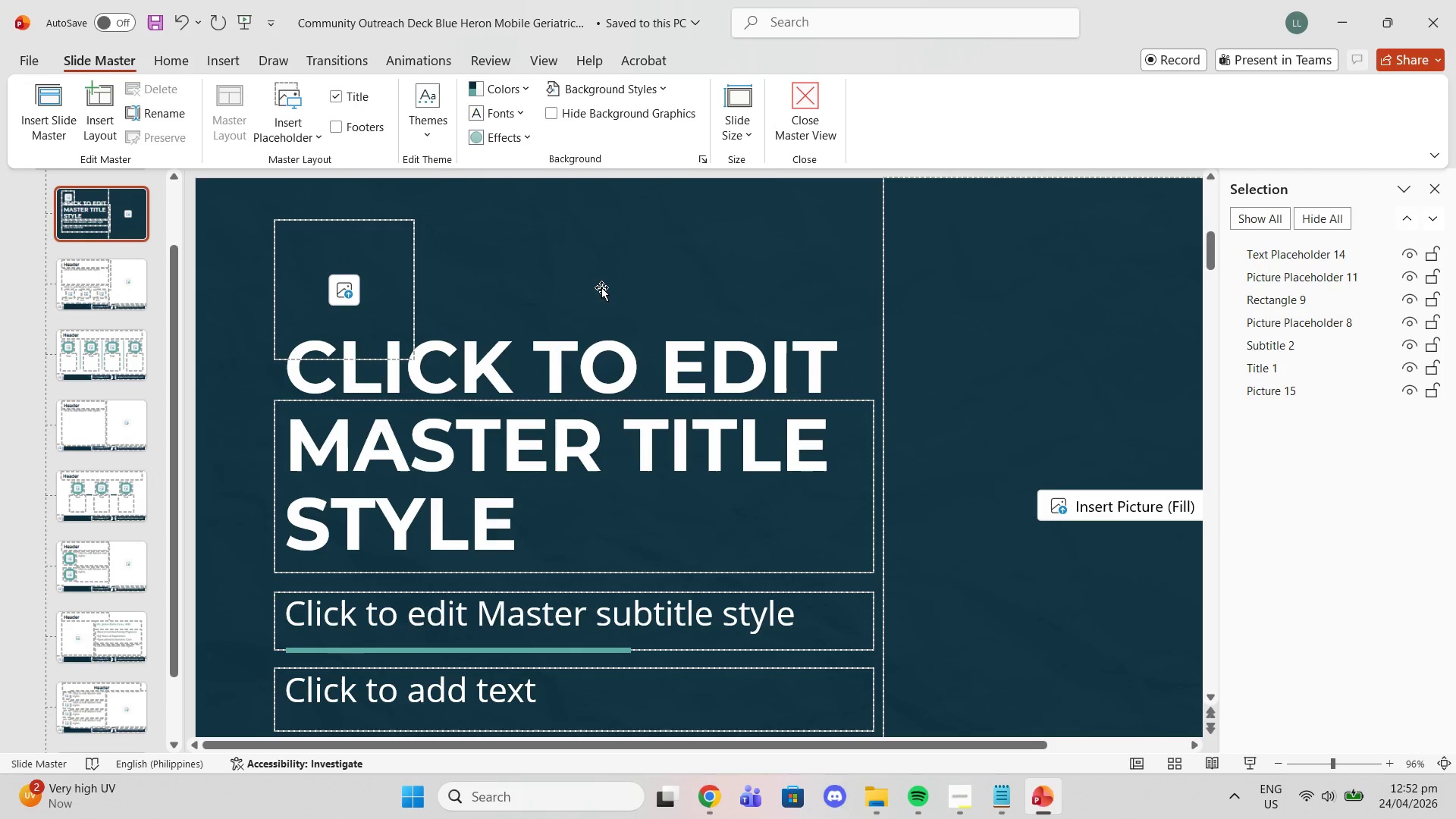 
left_click([612, 250])
 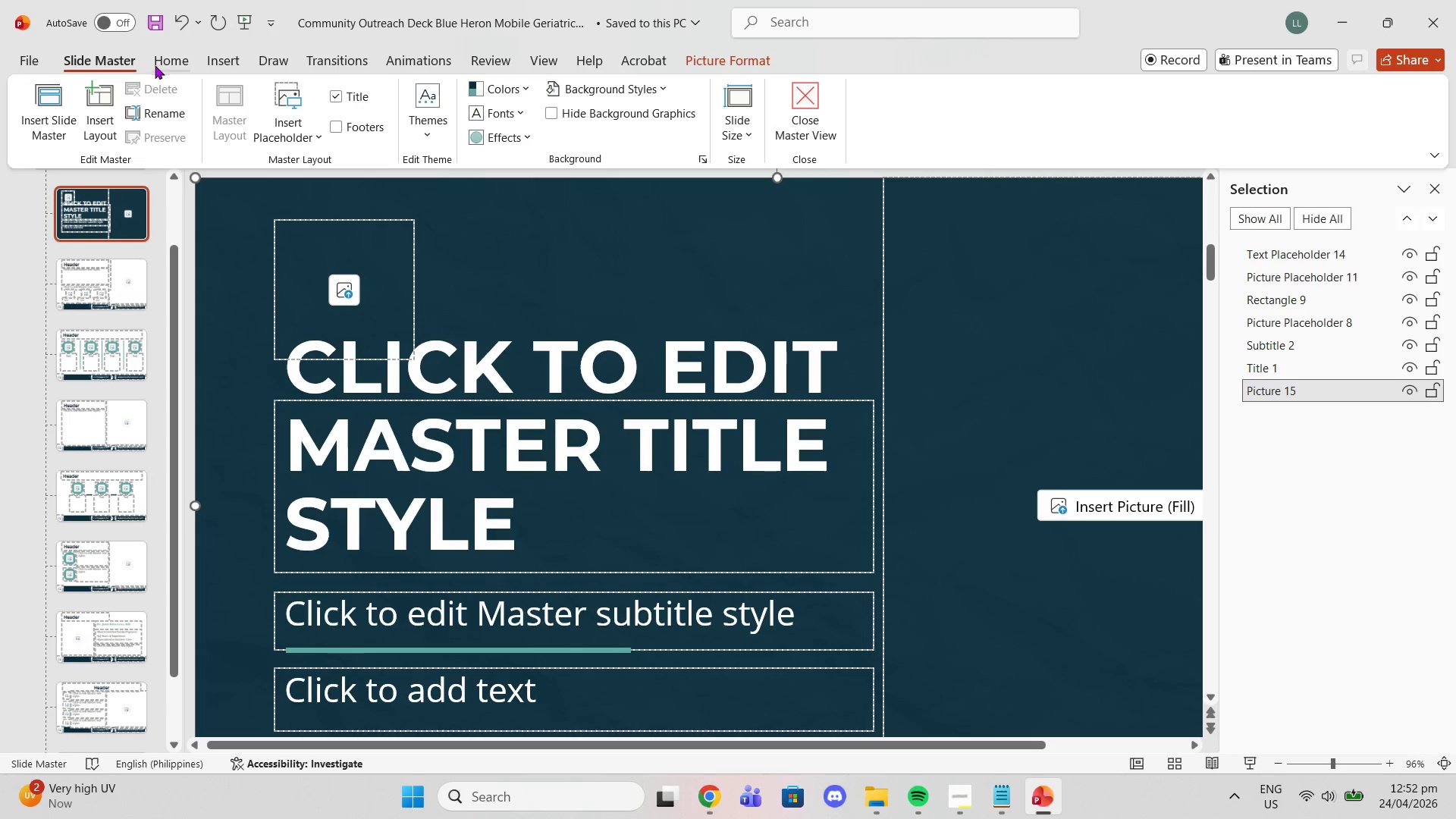 
left_click([733, 52])
 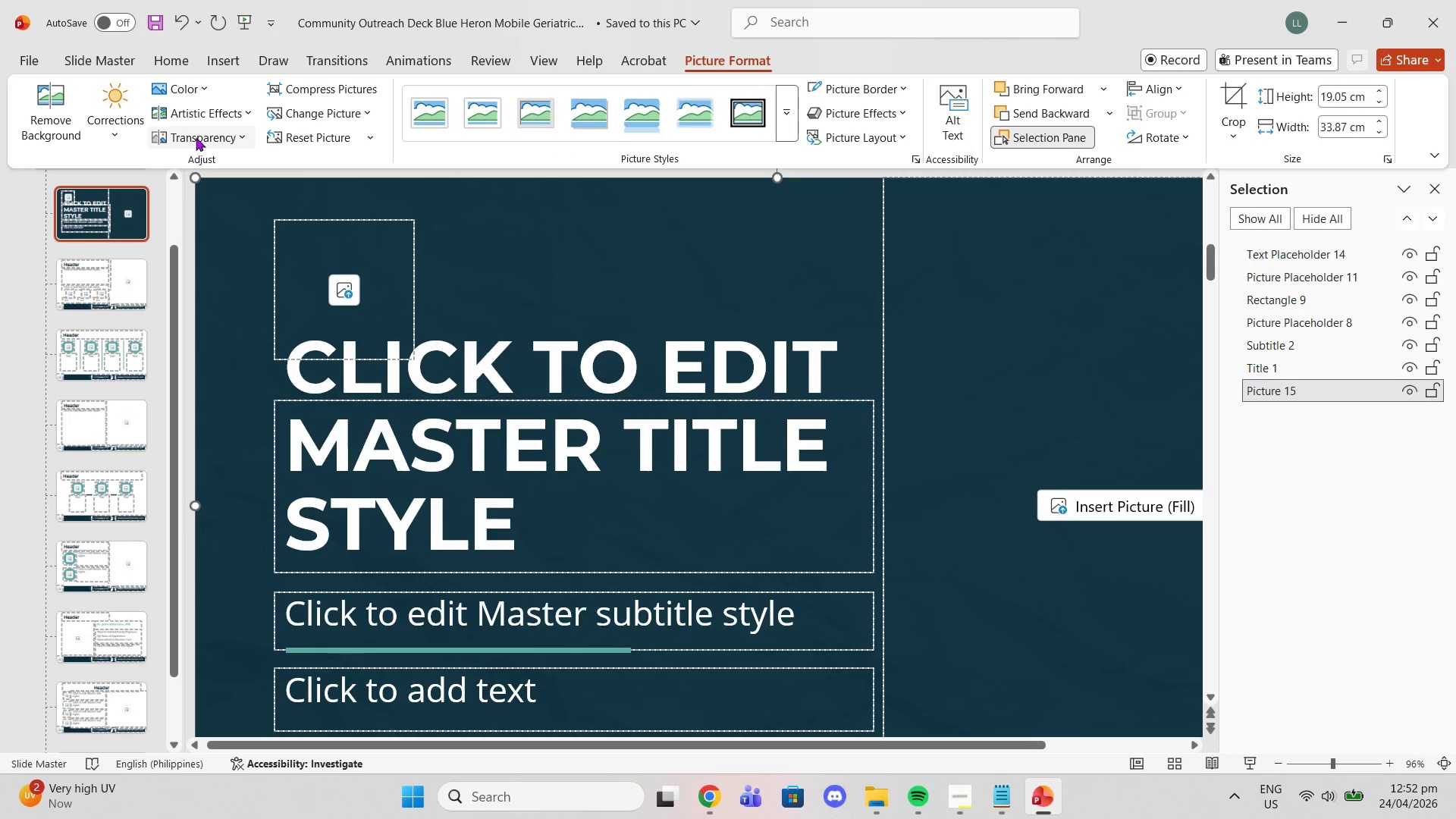 
left_click([196, 137])
 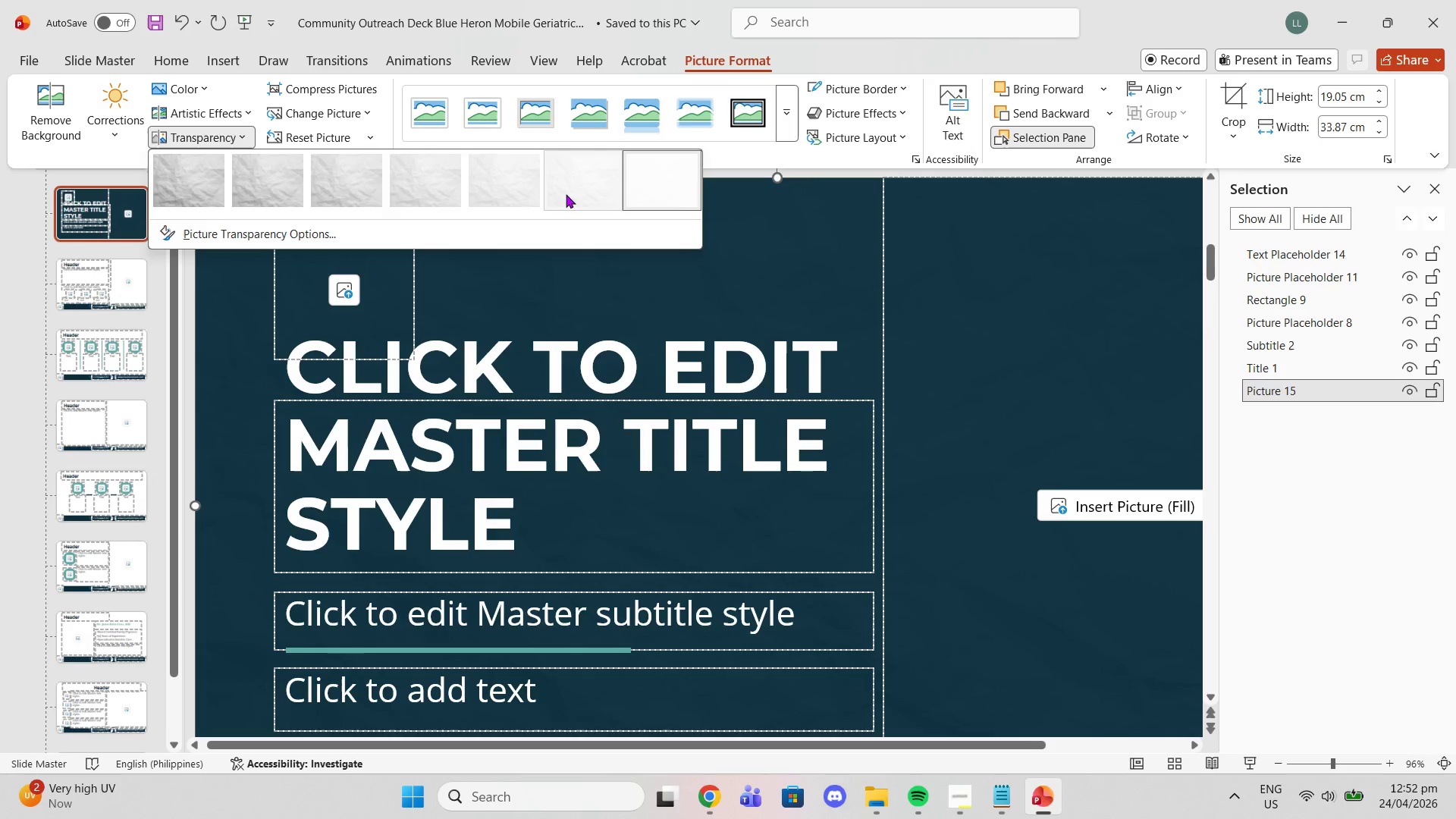 
left_click([566, 194])
 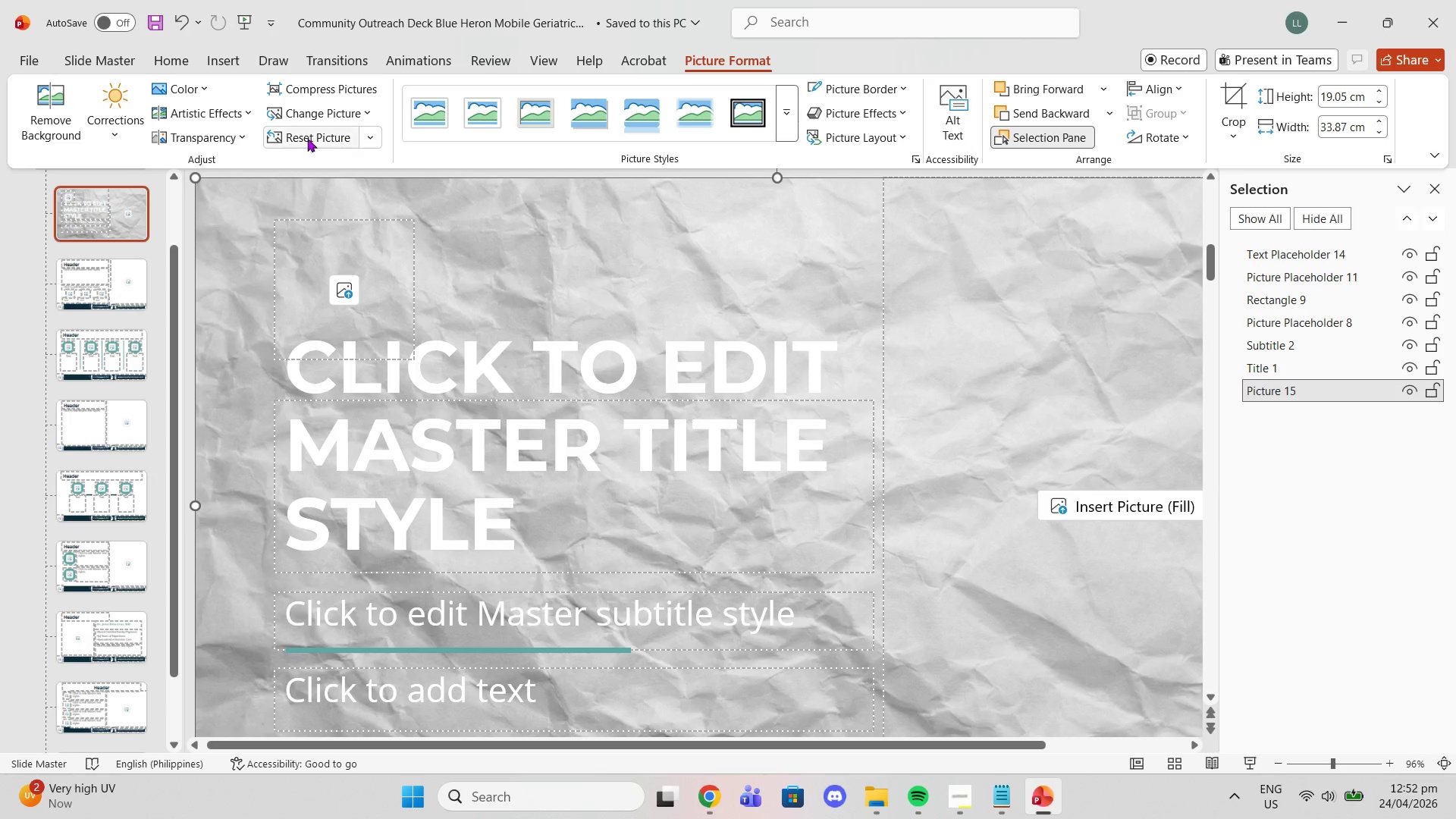 
left_click([206, 83])
 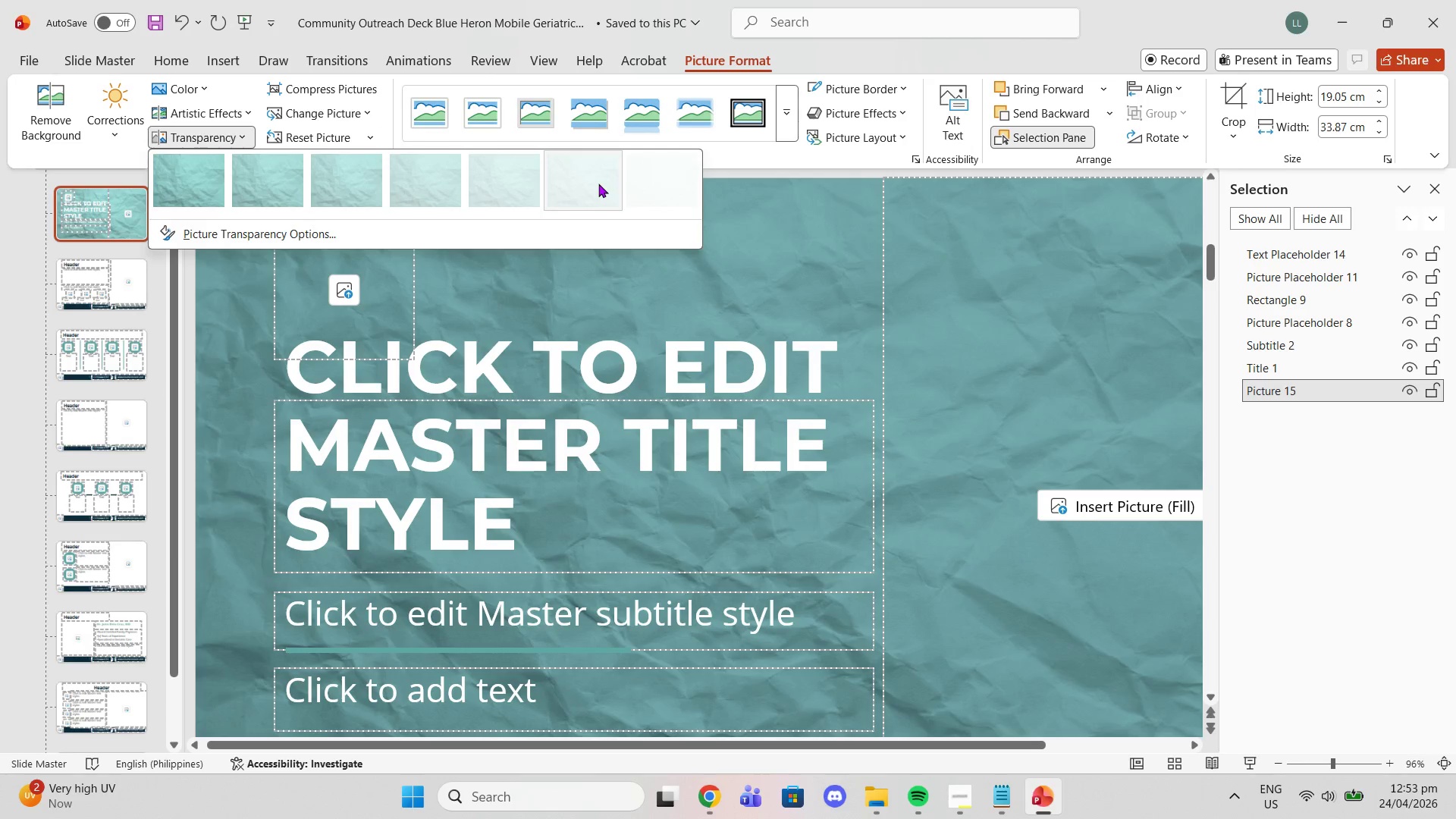 
wait(7.19)
 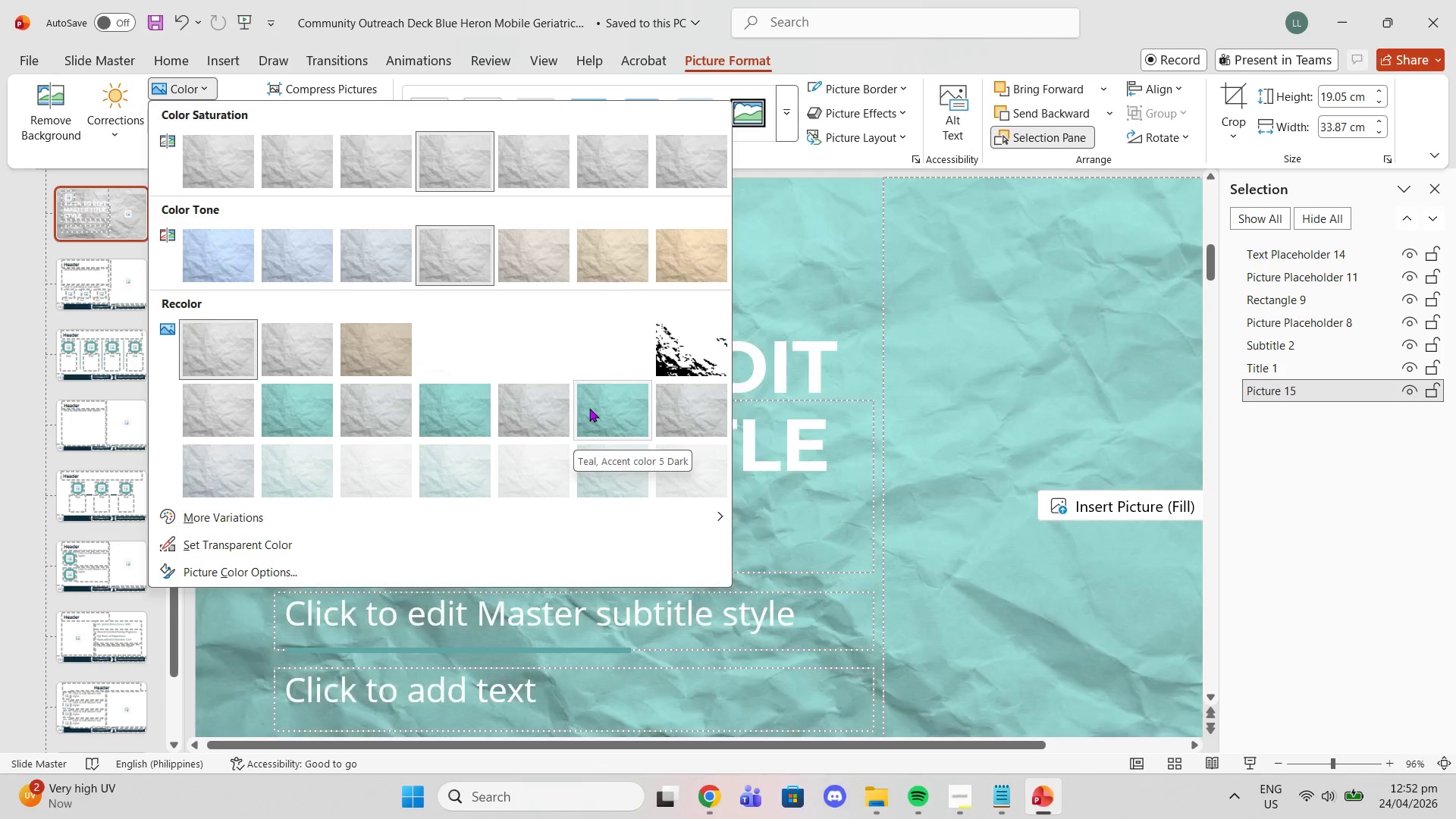 
left_click([674, 185])
 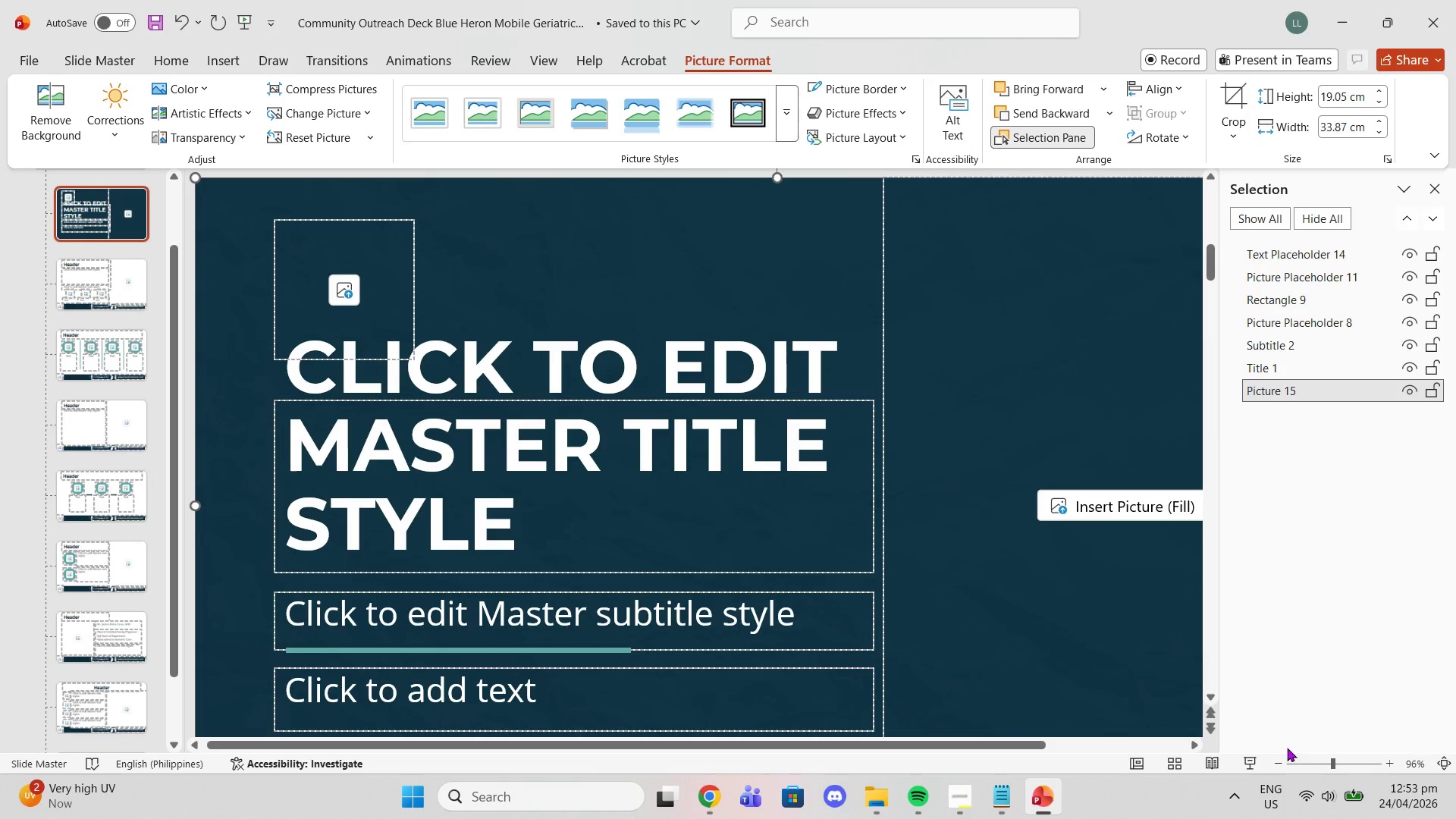 
double_click([1275, 755])
 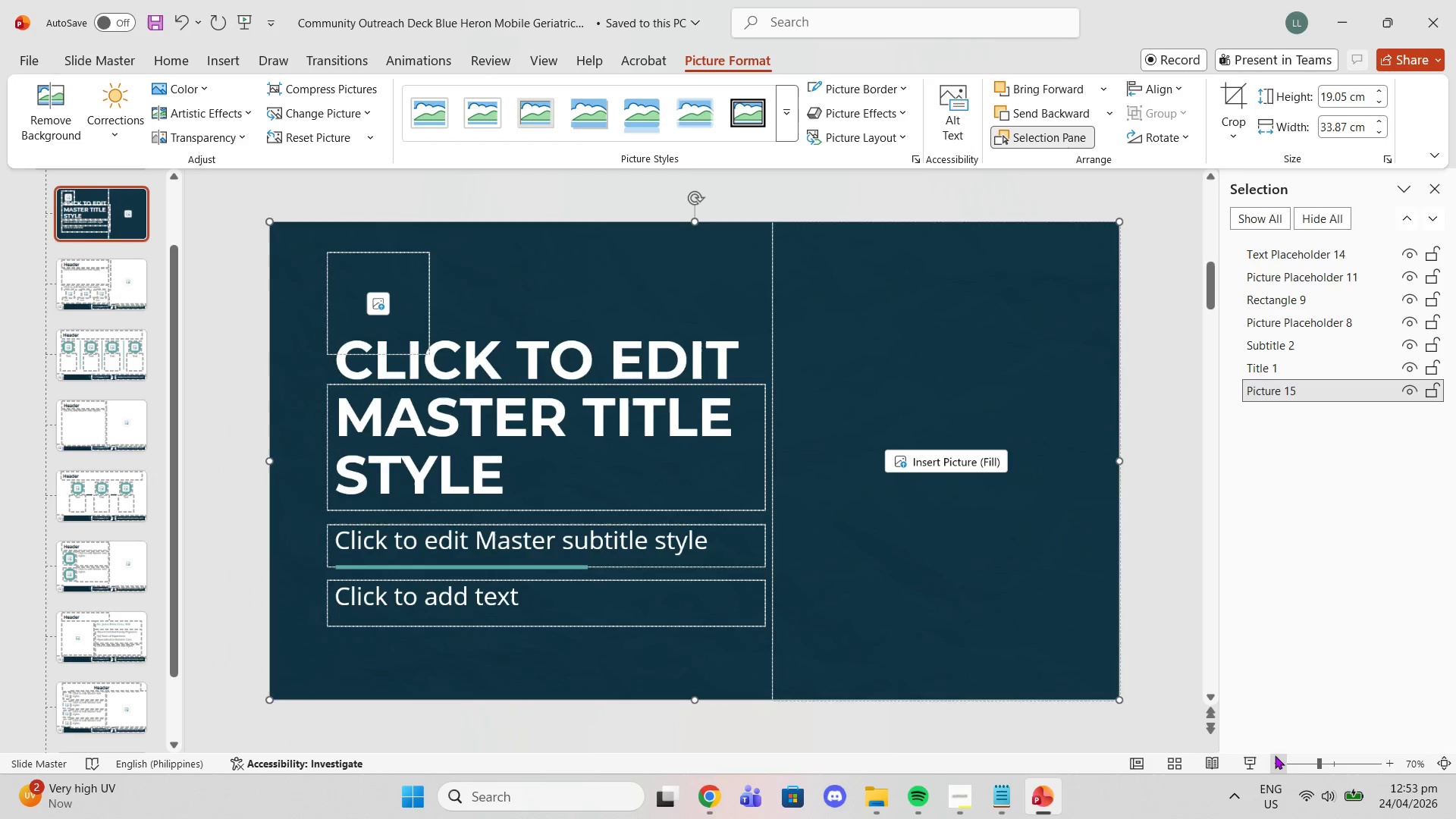 
triple_click([1275, 755])
 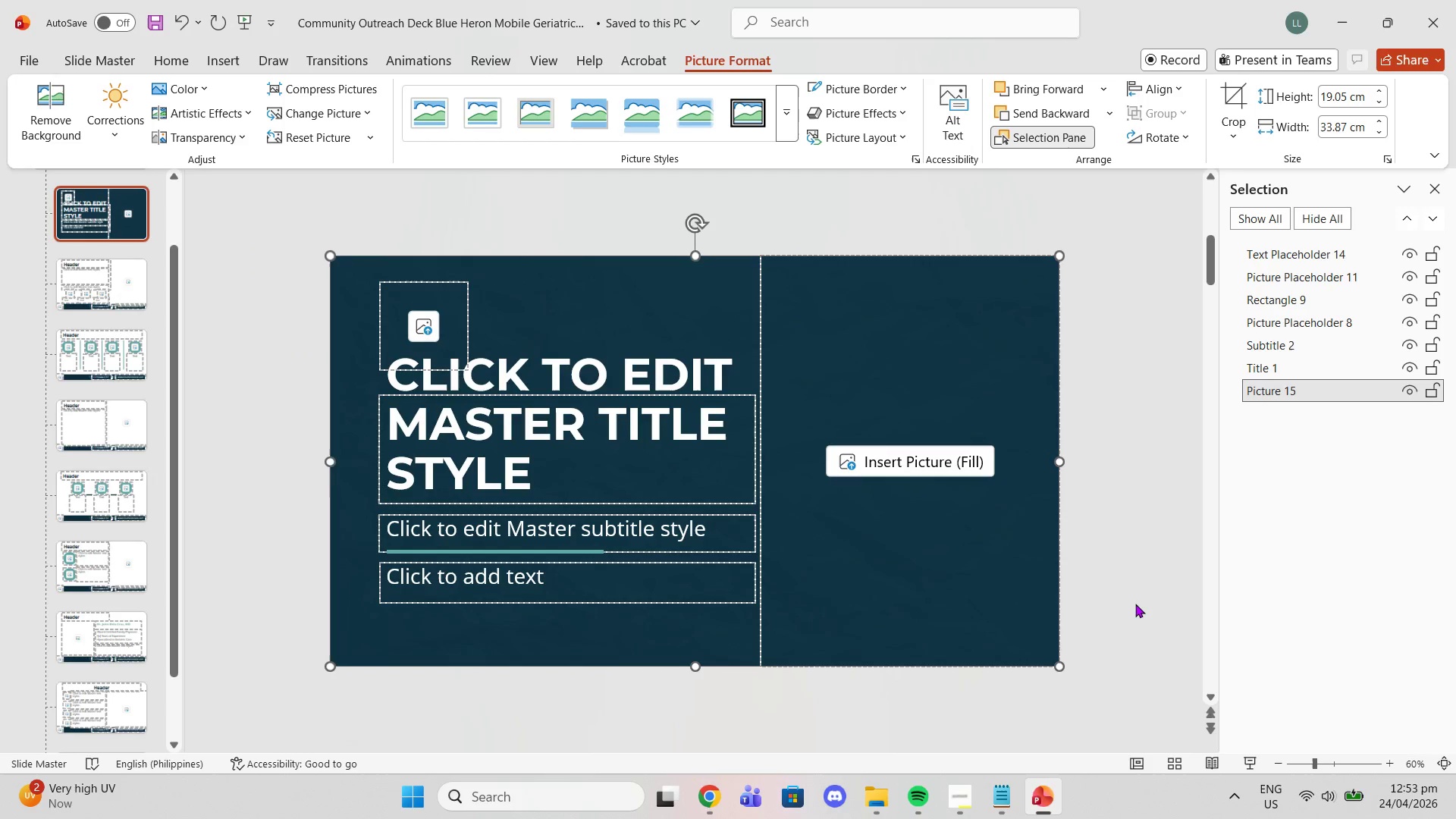 
left_click([1131, 598])
 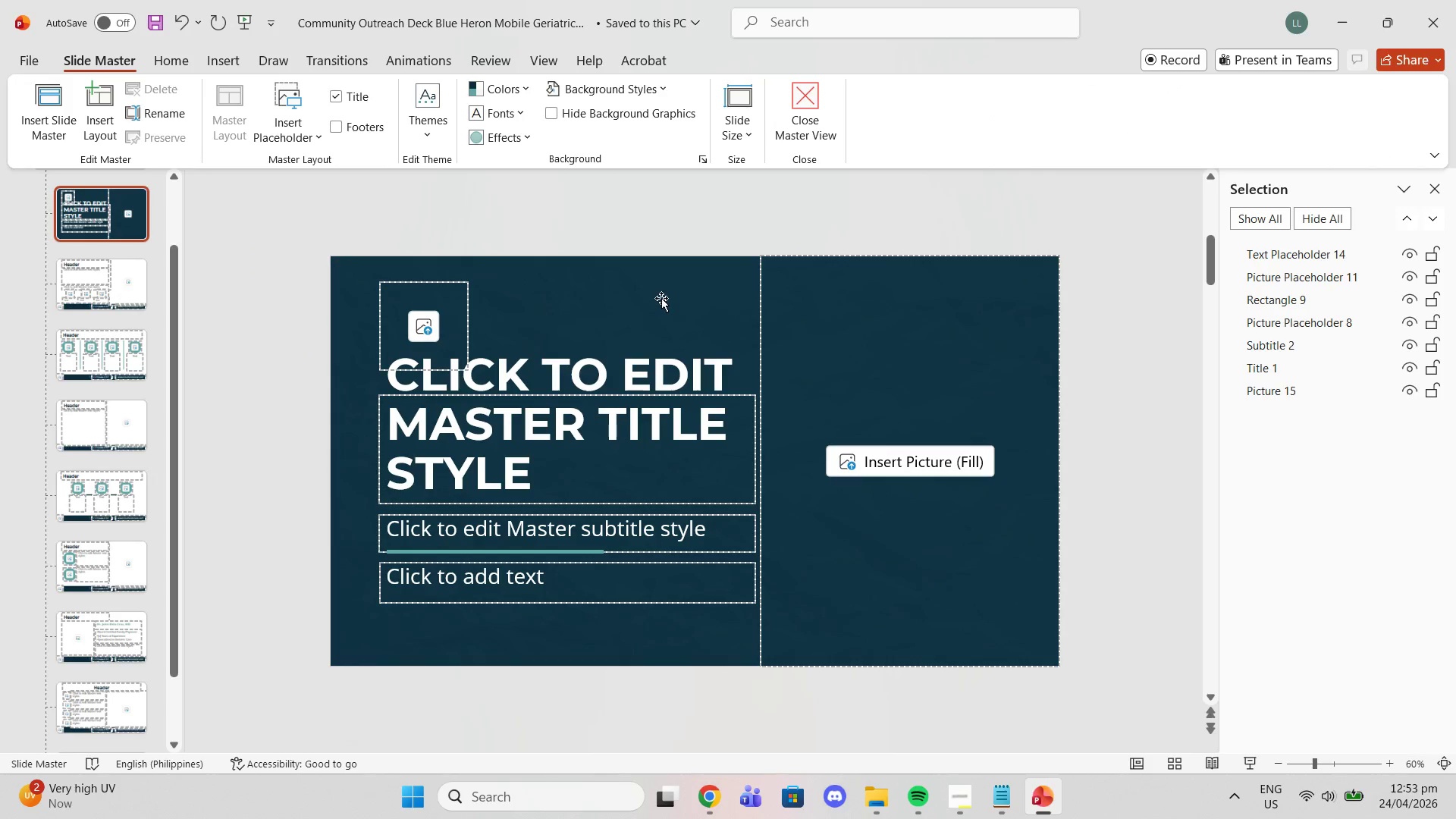 
left_click([653, 295])
 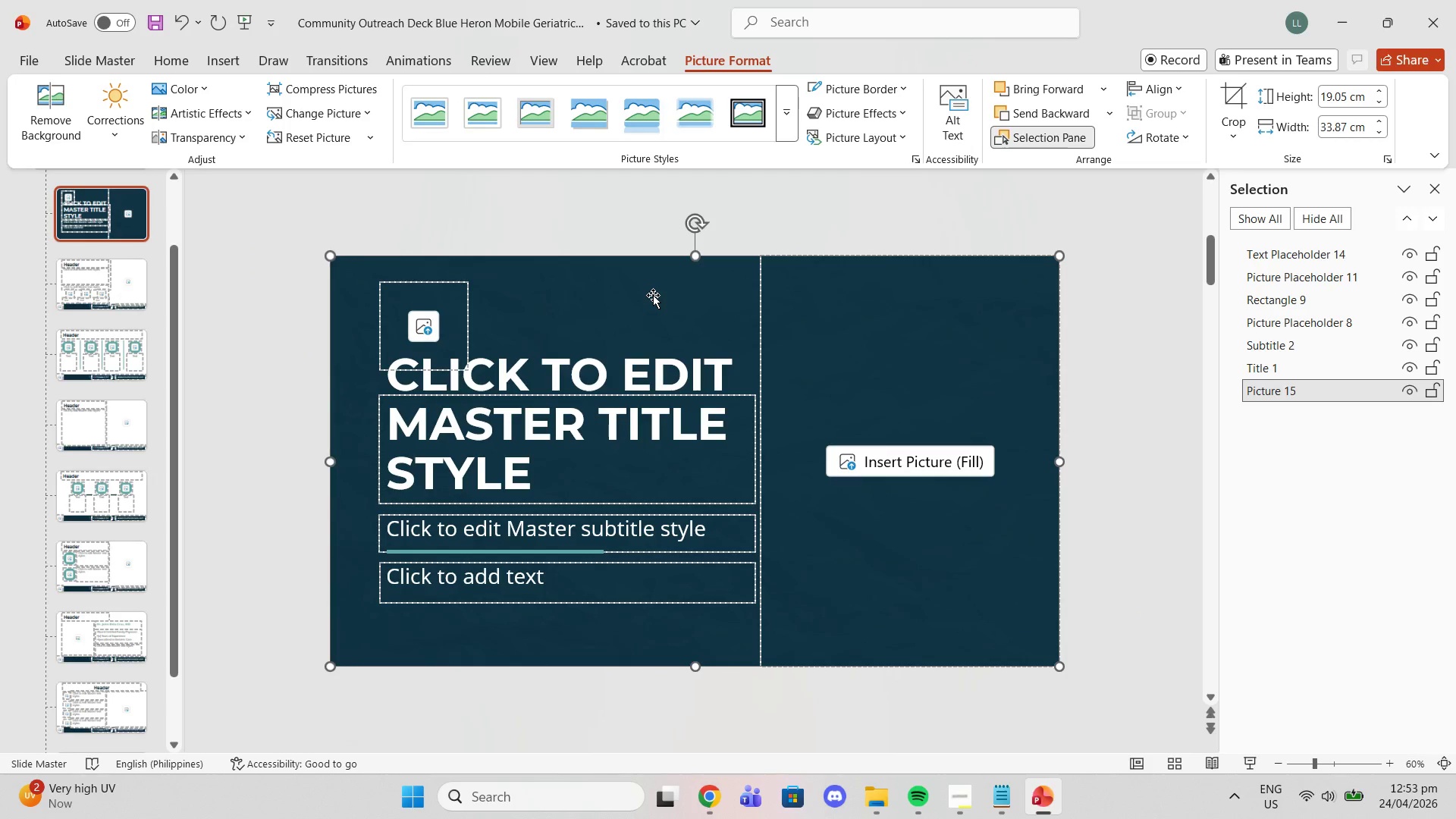 
key(Control+C)
 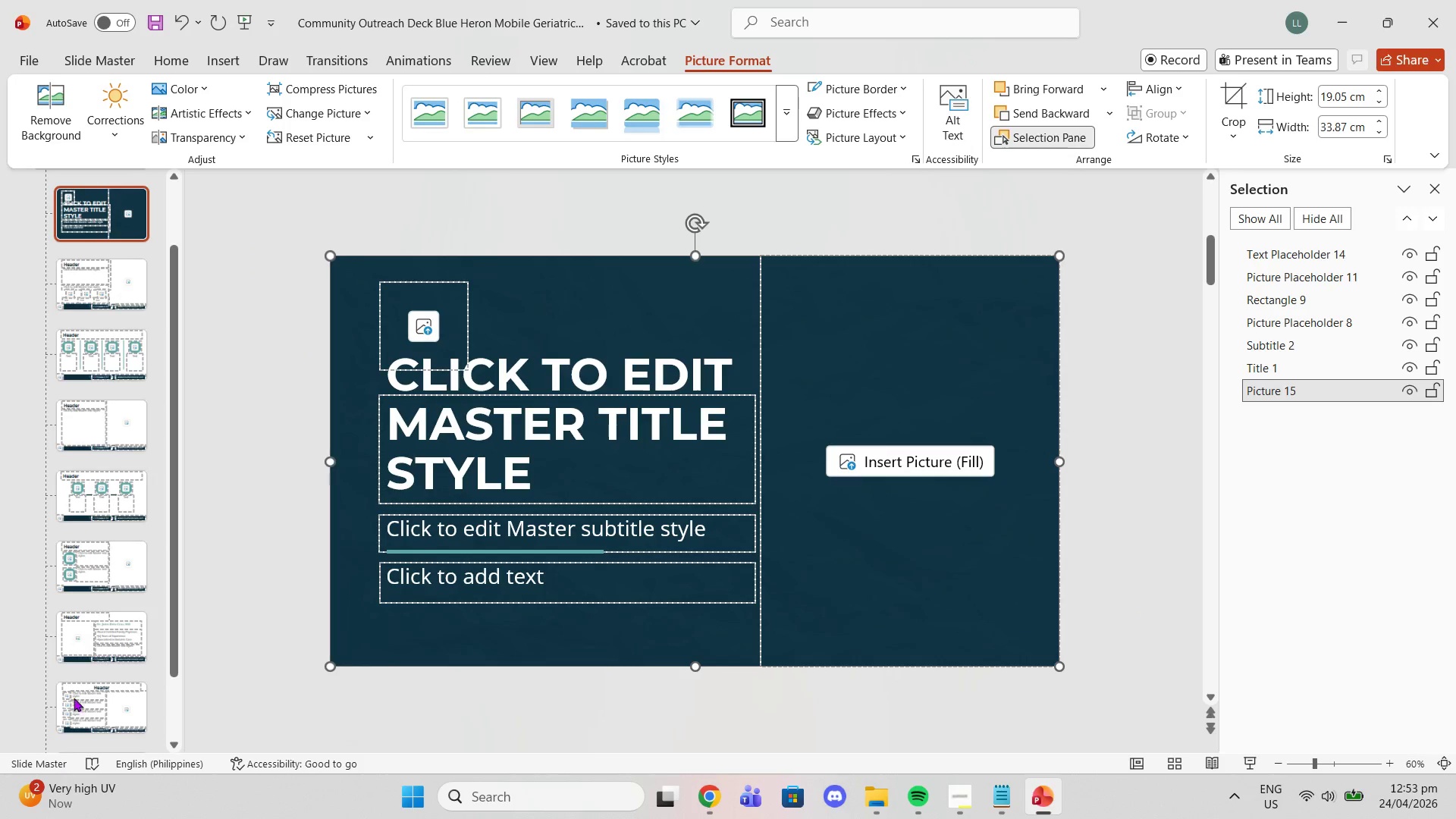 
left_click([128, 681])
 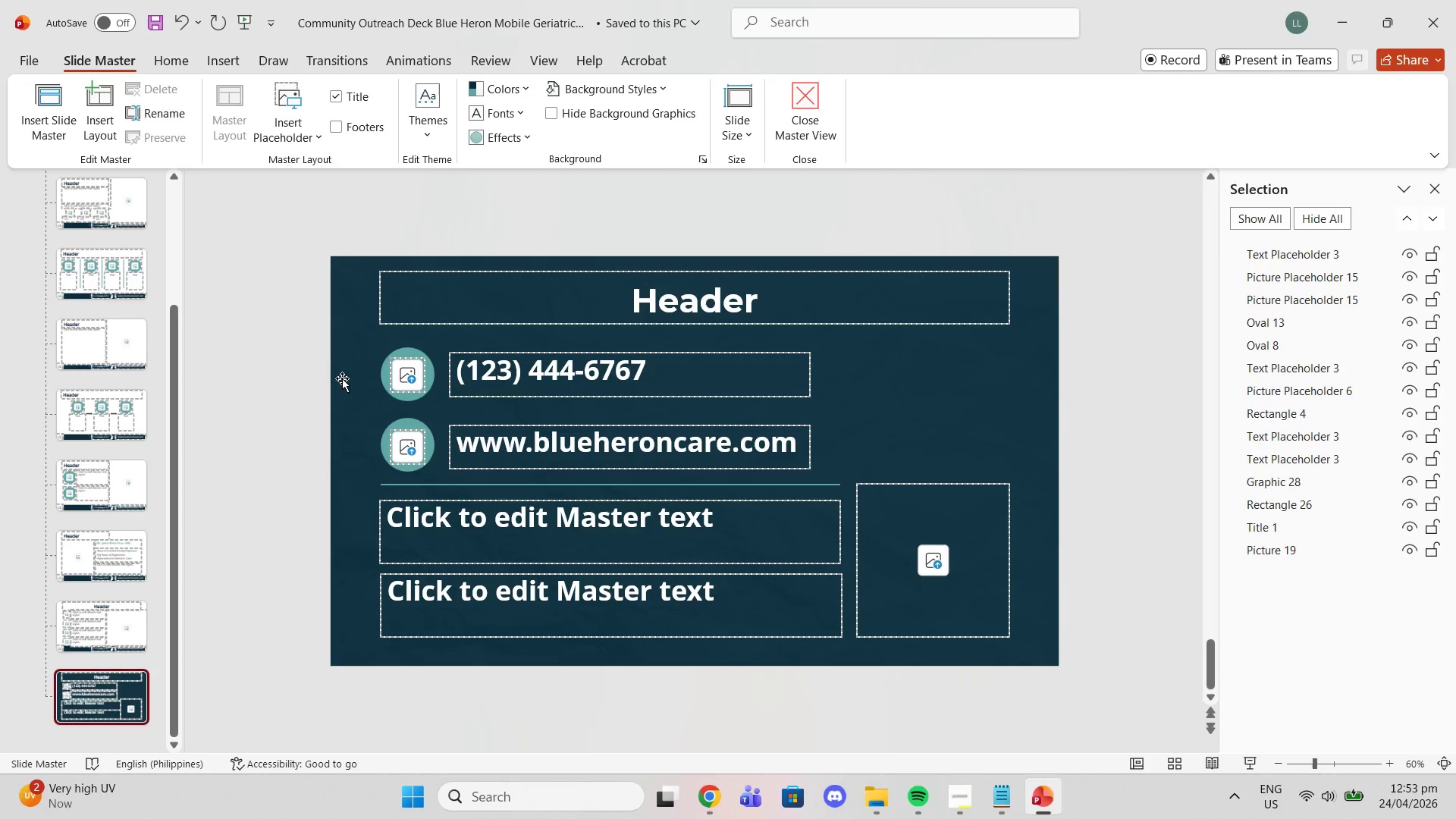 
scroll: coordinate [80, 605], scroll_direction: down, amount: 8.0
 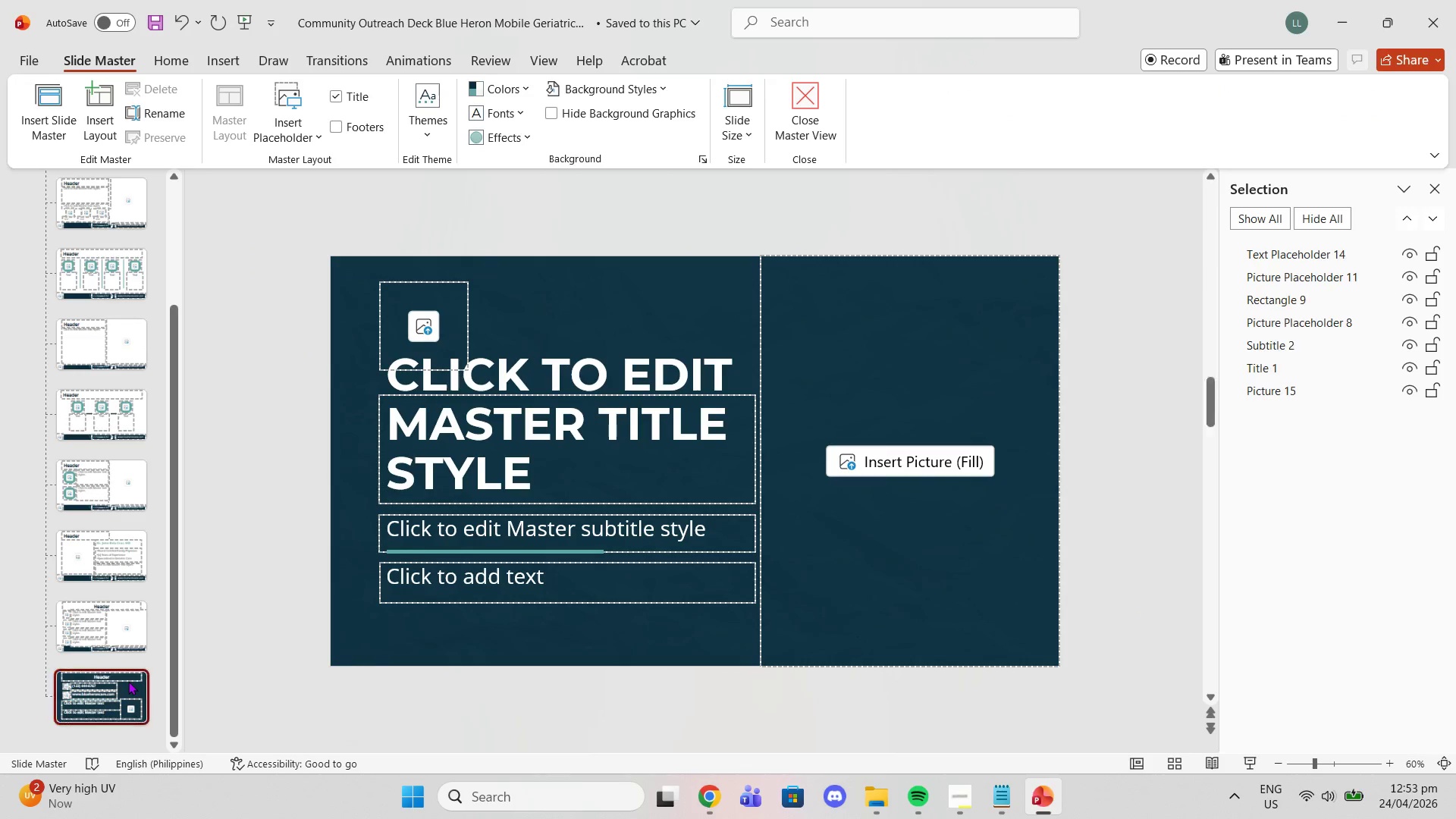 
left_click([348, 377])
 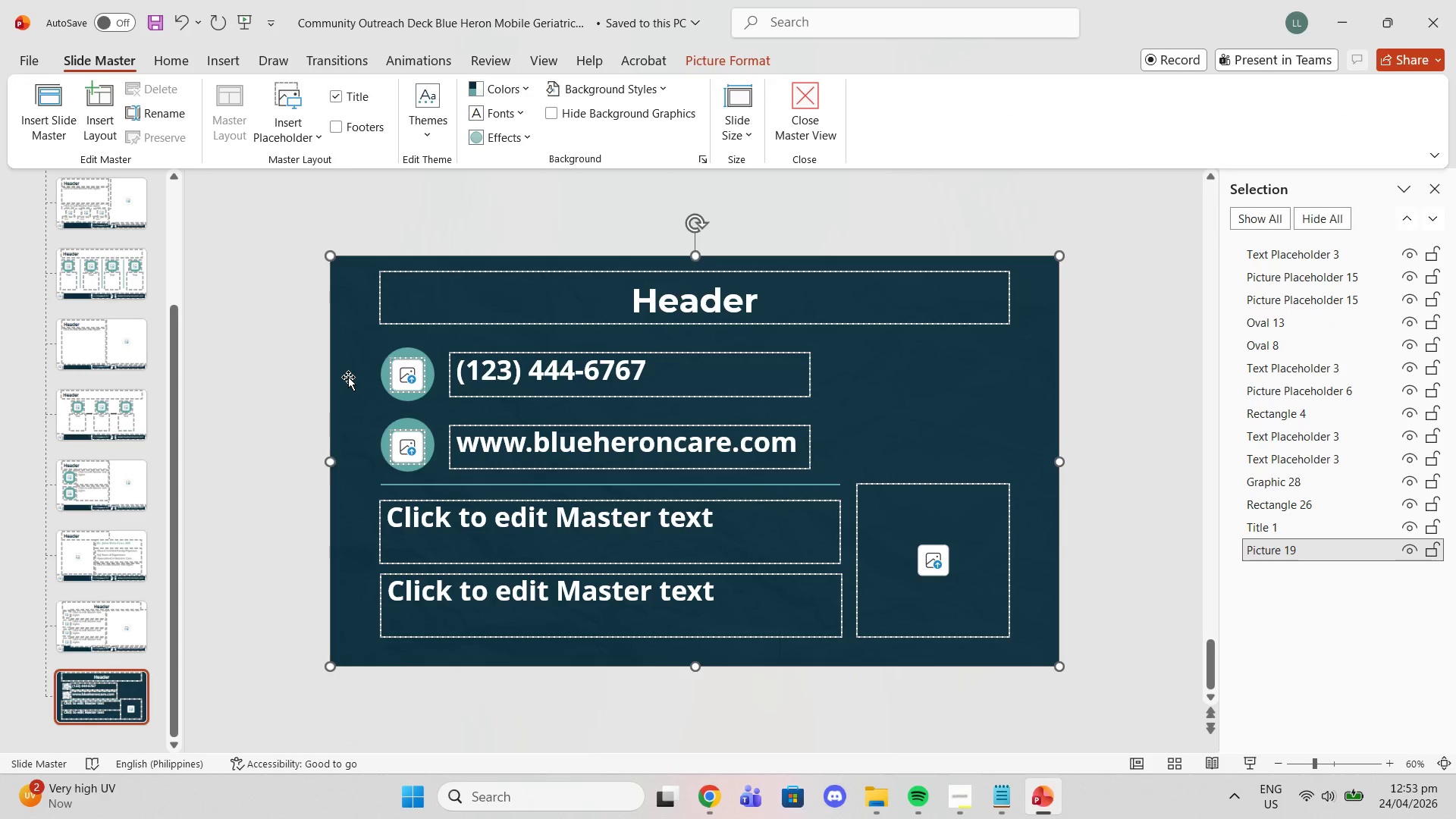 
key(Control+Delete)
 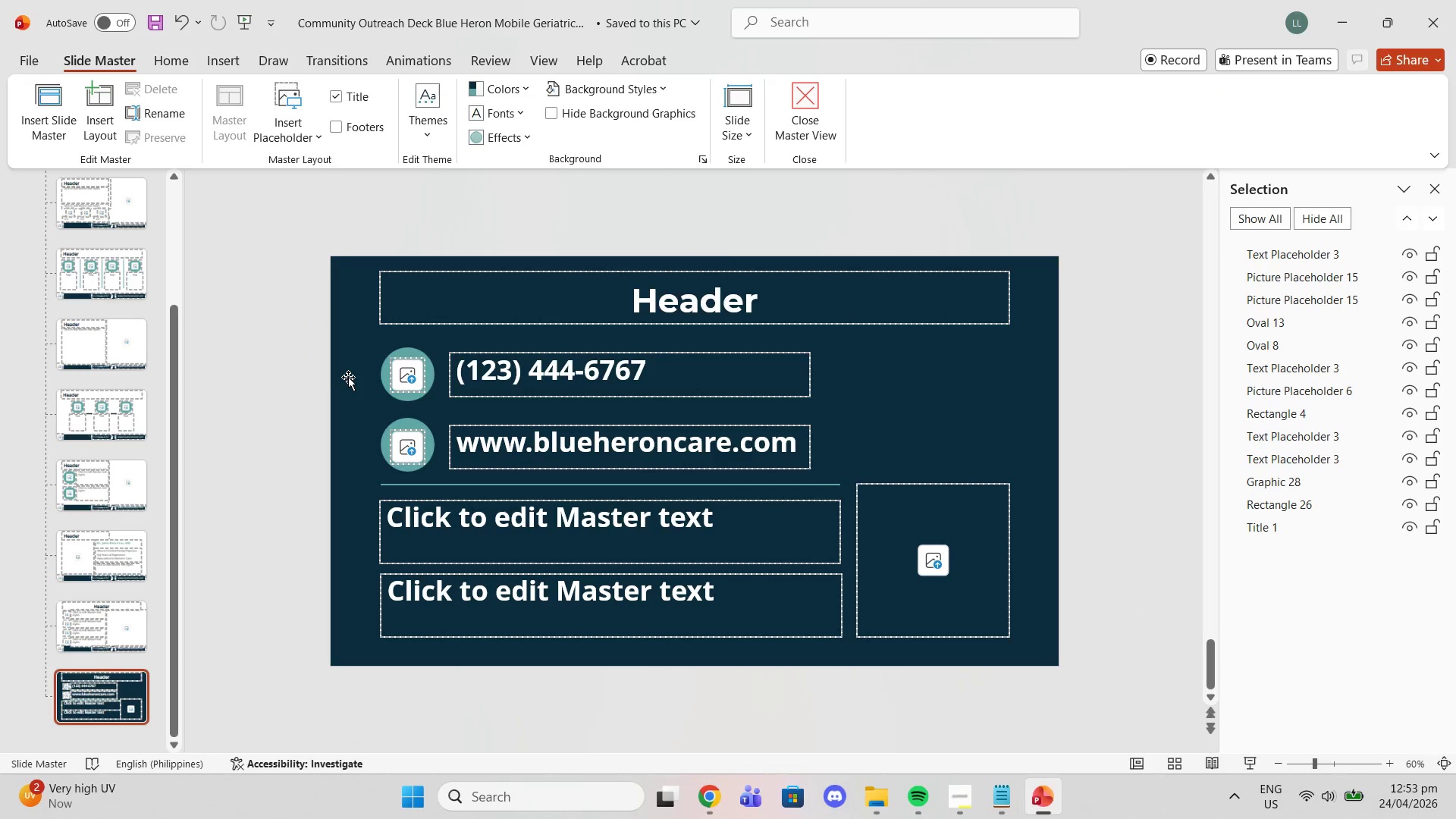 
key(Control+V)
 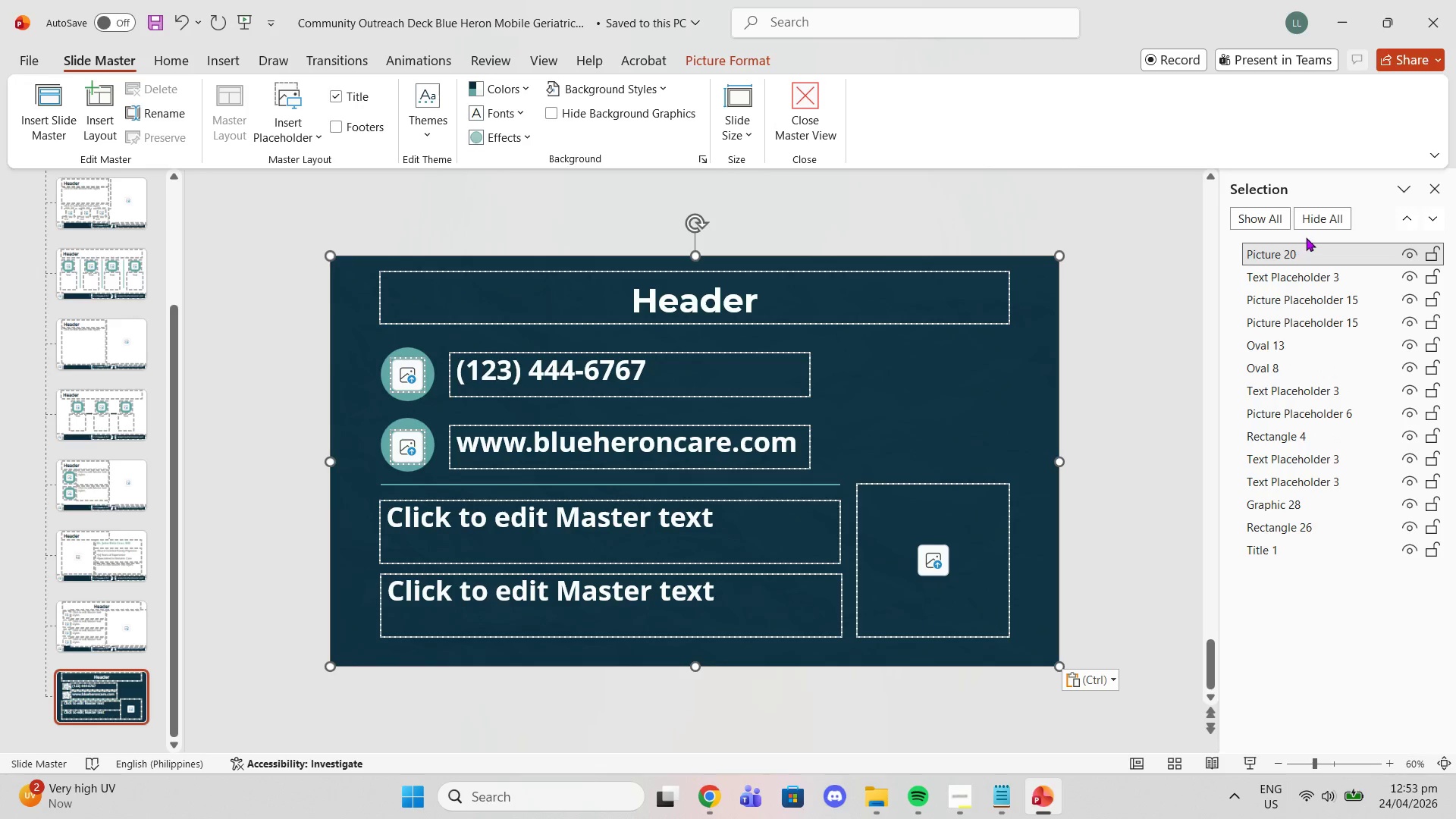 
left_click_drag(start_coordinate=[1309, 260], to_coordinate=[1316, 568])
 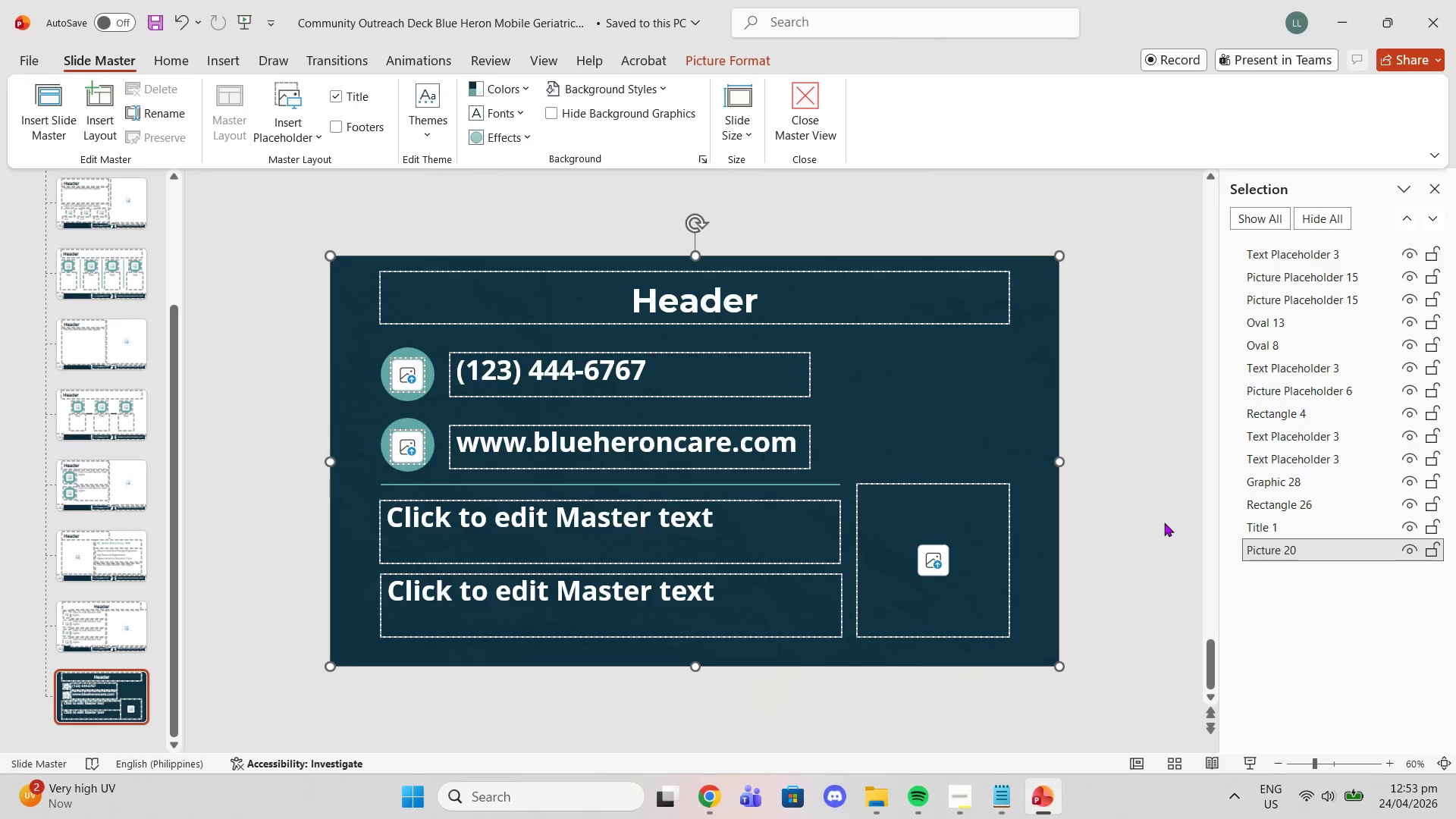 
left_click([1164, 522])
 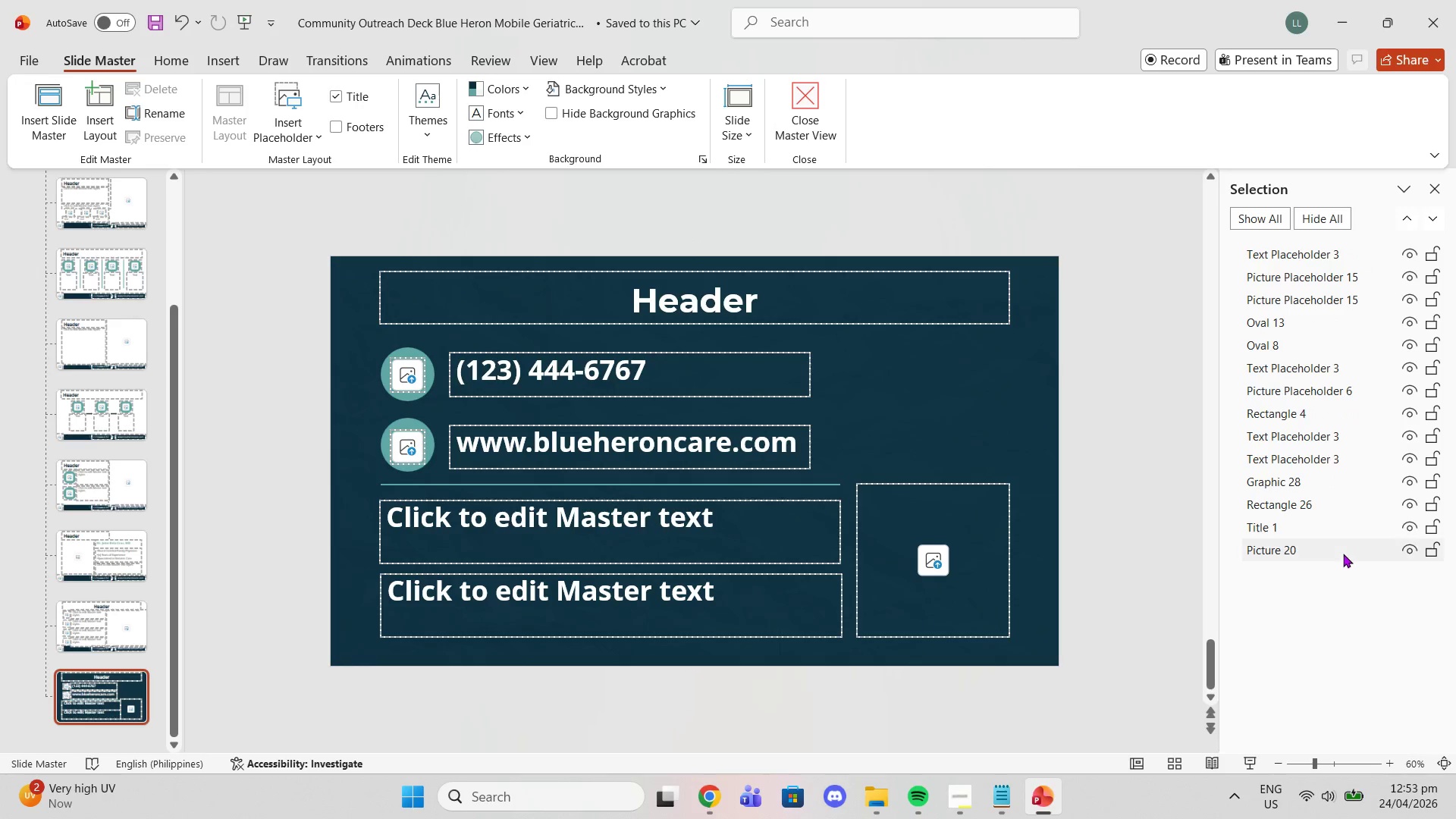 
left_click([1343, 553])
 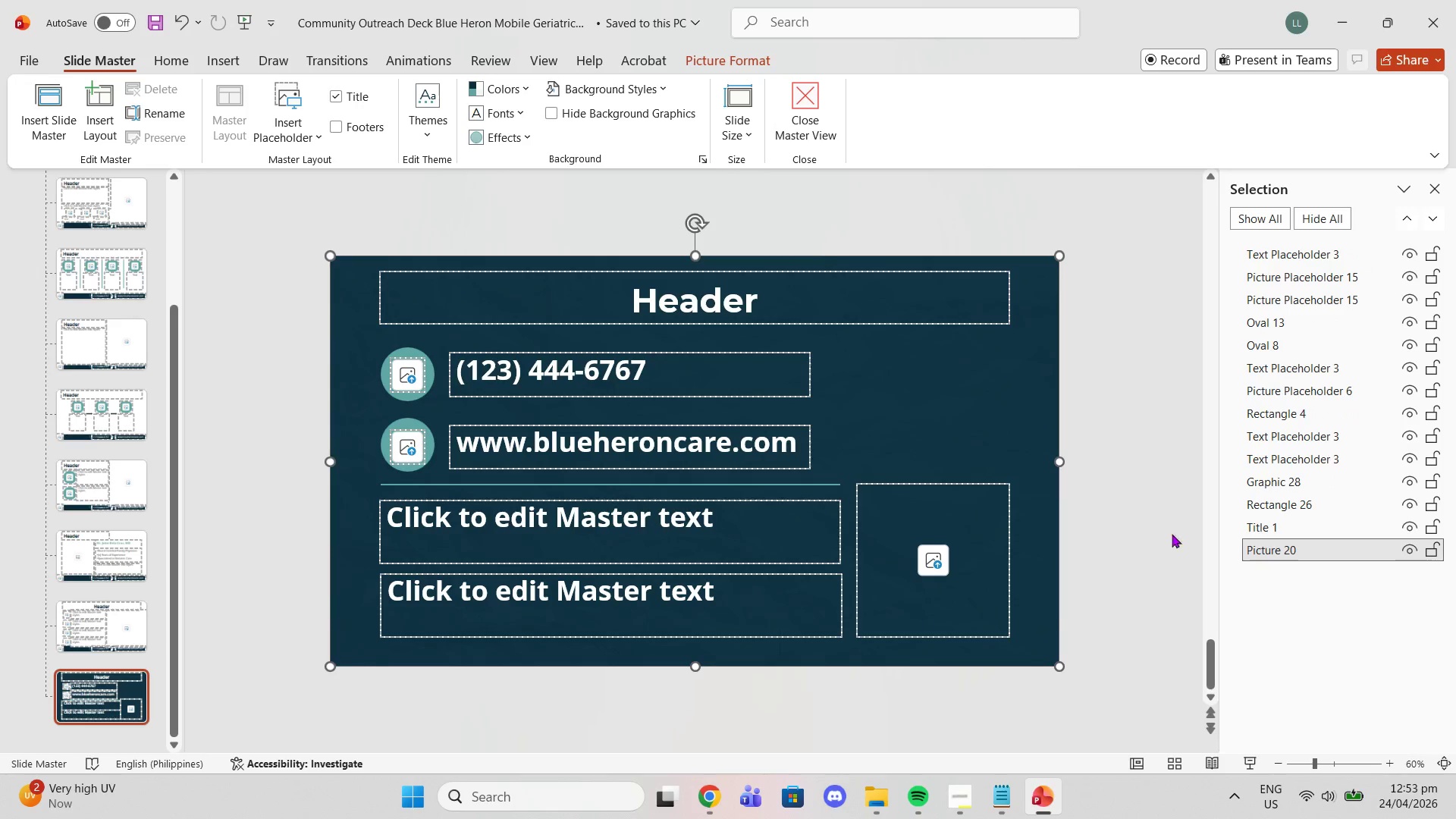 
scroll: coordinate [1187, 530], scroll_direction: up, amount: 10.0
 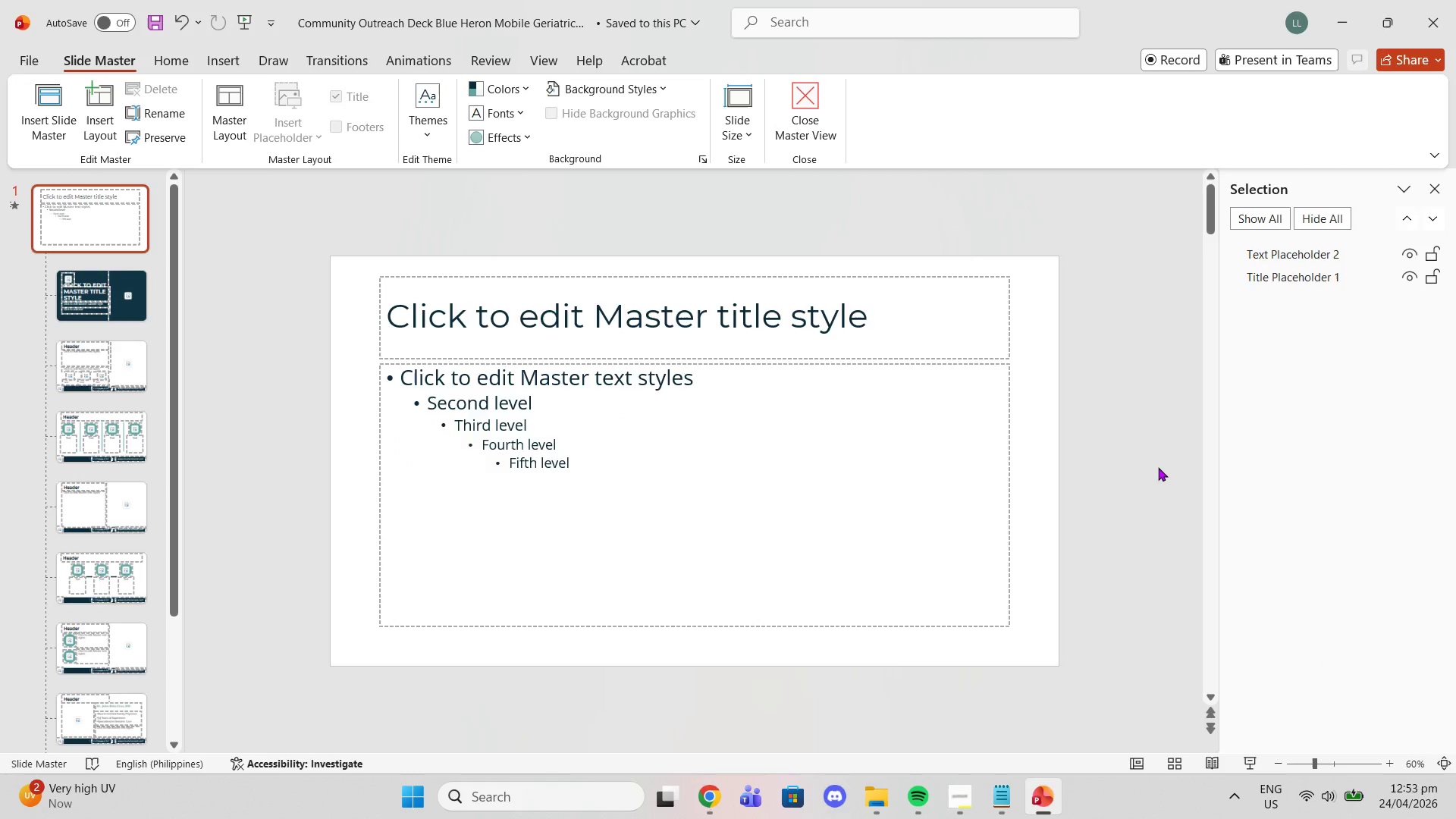 
scroll: coordinate [1158, 467], scroll_direction: down, amount: 2.0
 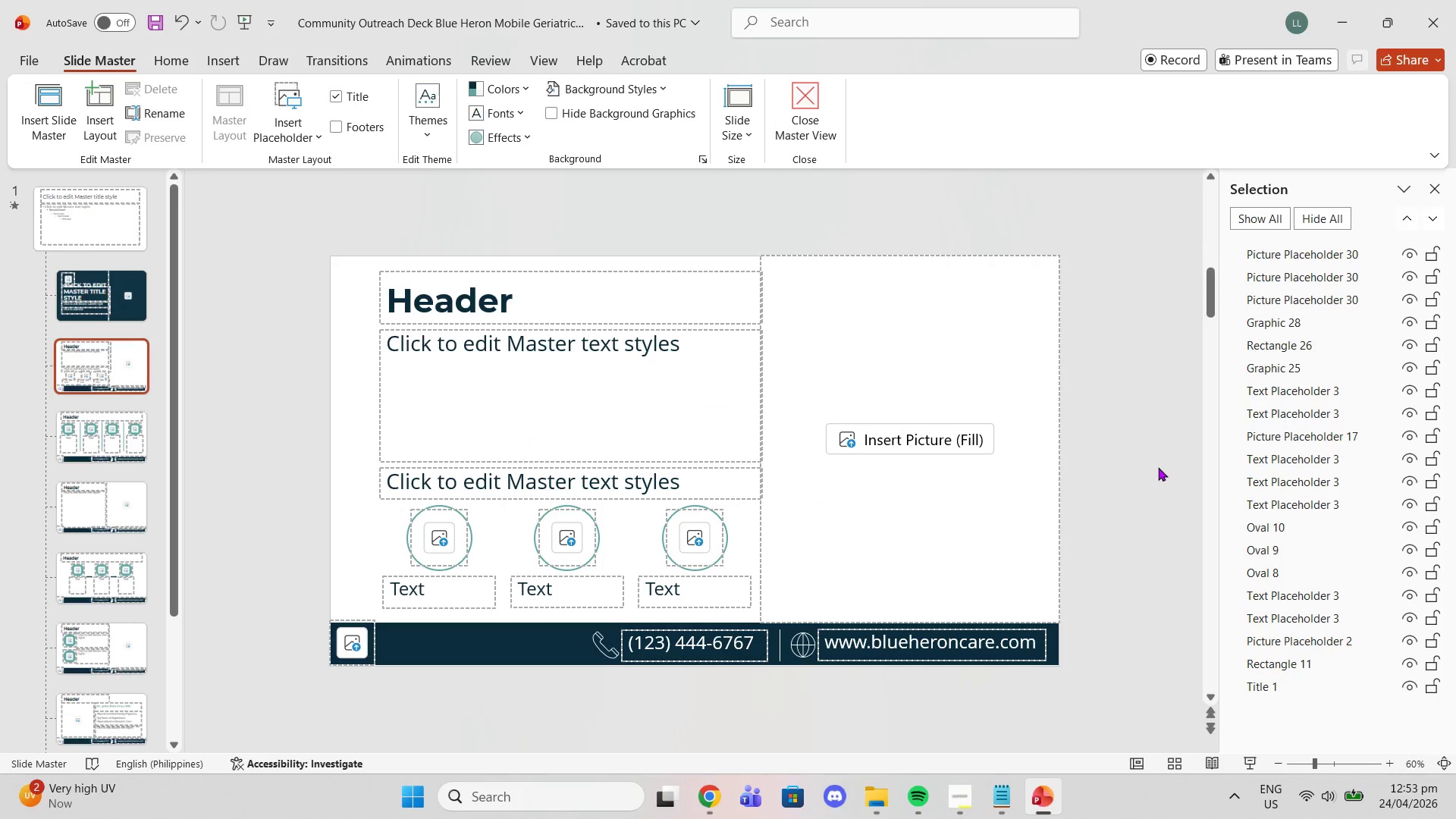 
scroll: coordinate [1158, 467], scroll_direction: up, amount: 1.0
 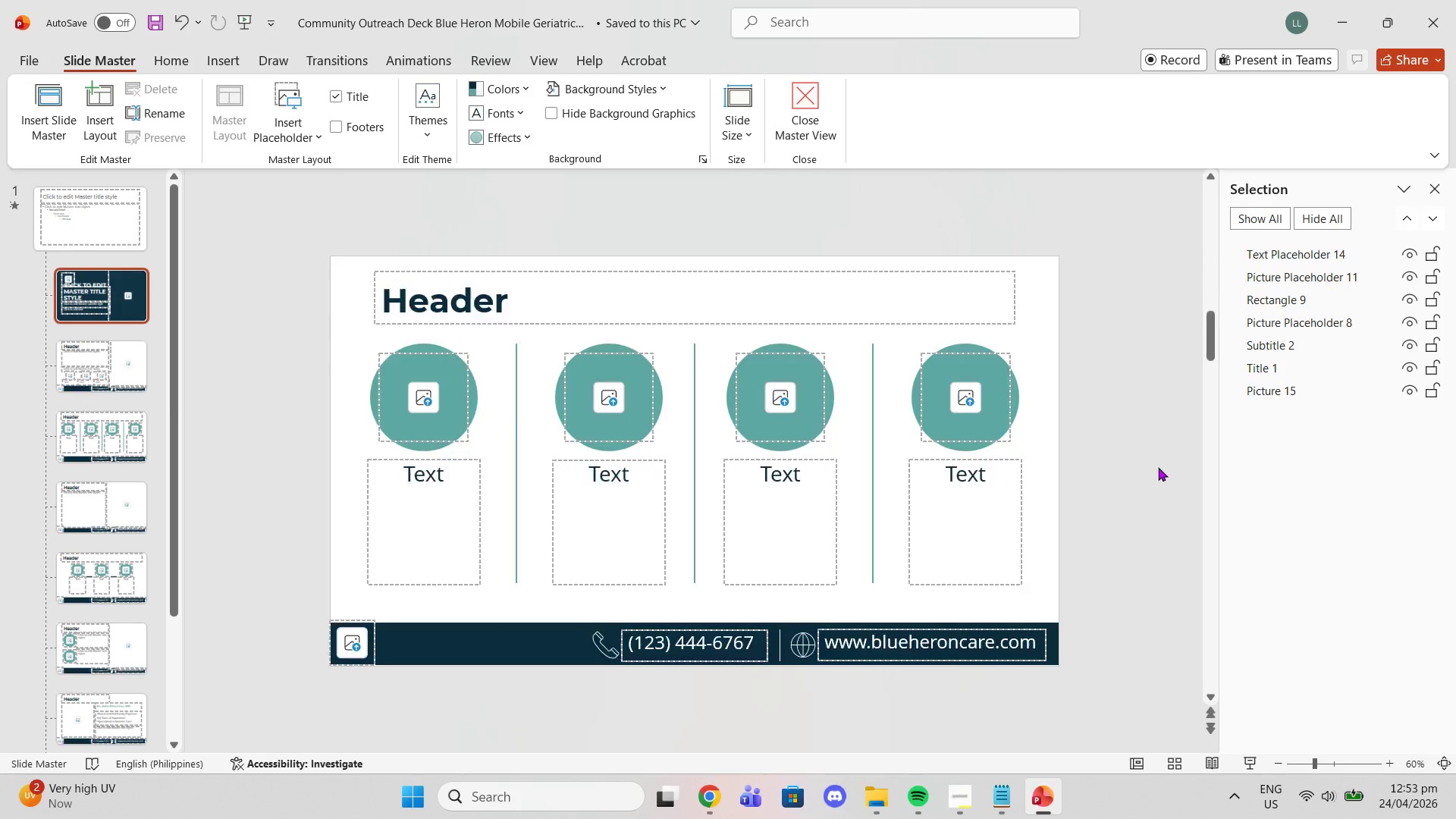 
scroll: coordinate [1158, 467], scroll_direction: down, amount: 13.0
 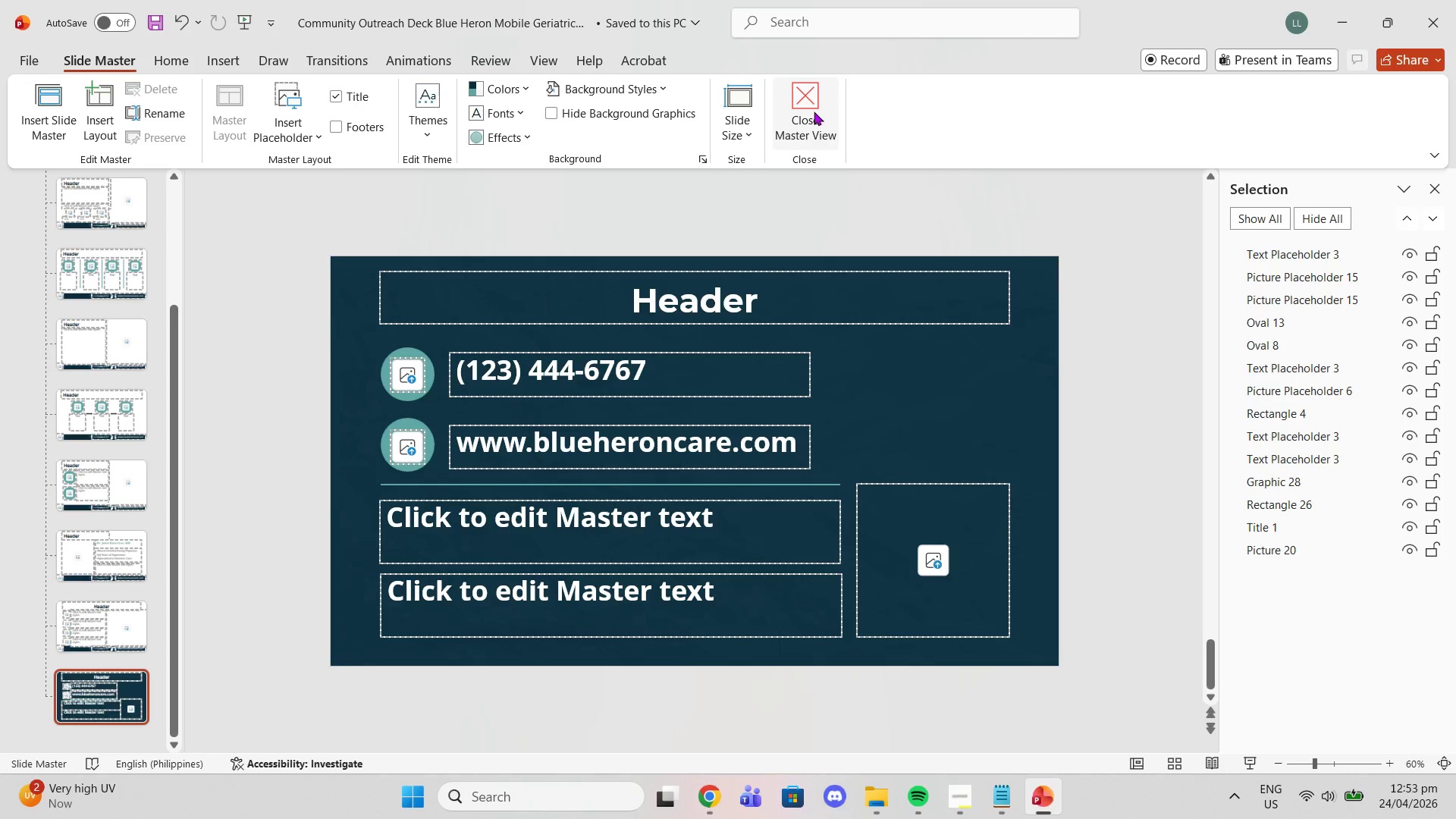 
left_click([812, 111])
 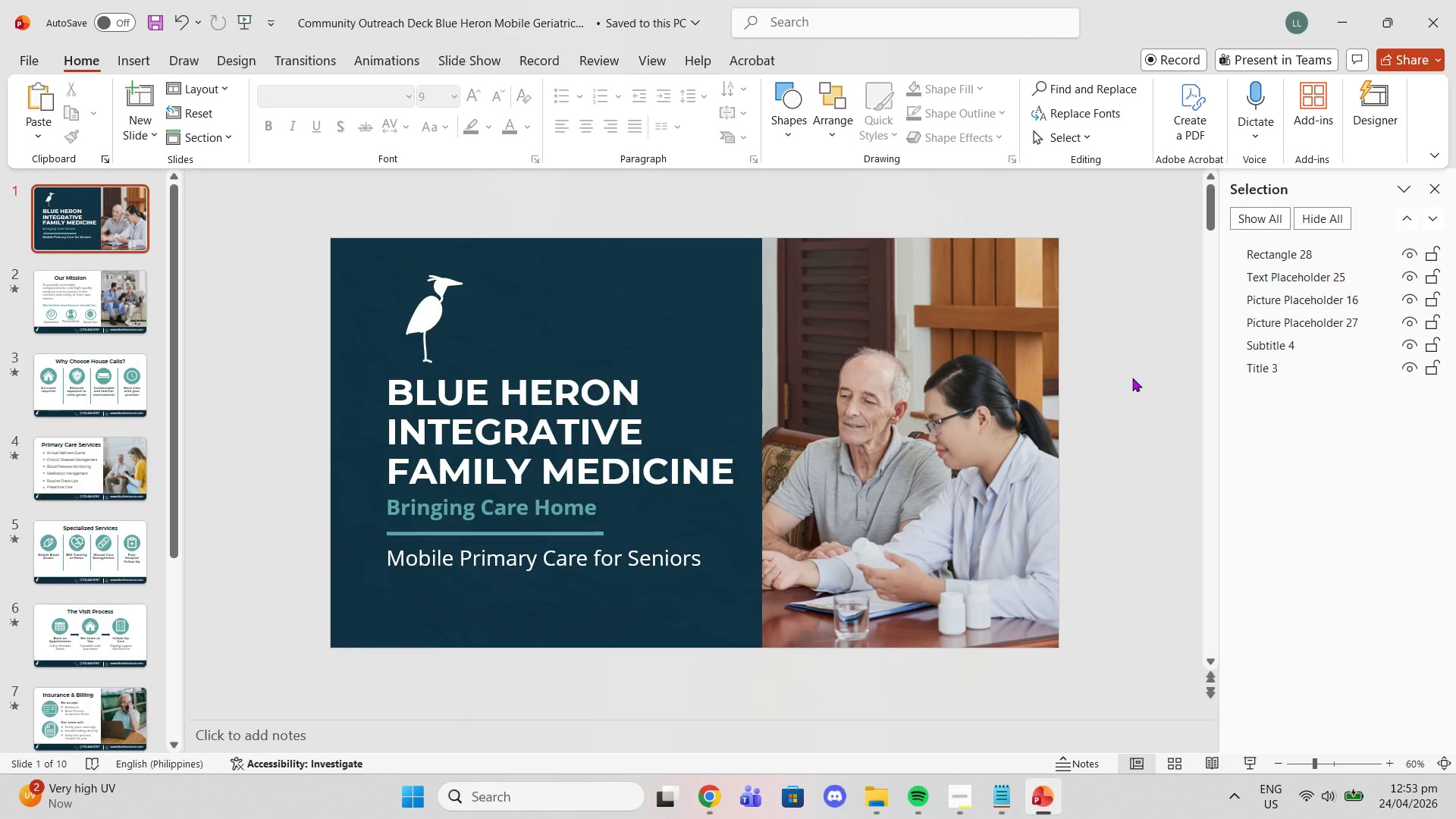 
scroll: coordinate [1131, 378], scroll_direction: up, amount: 1.0
 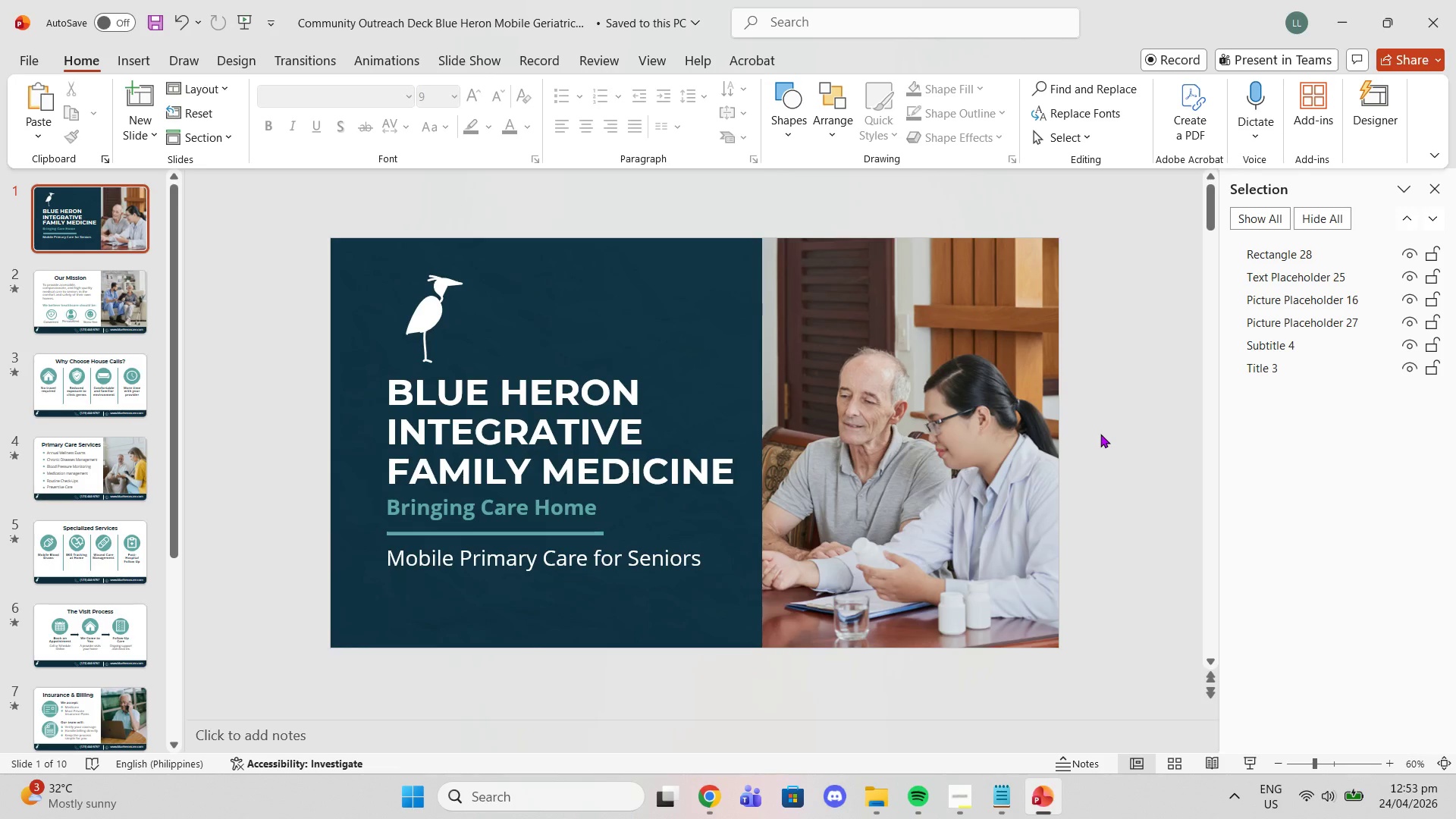 
wait(23.75)
 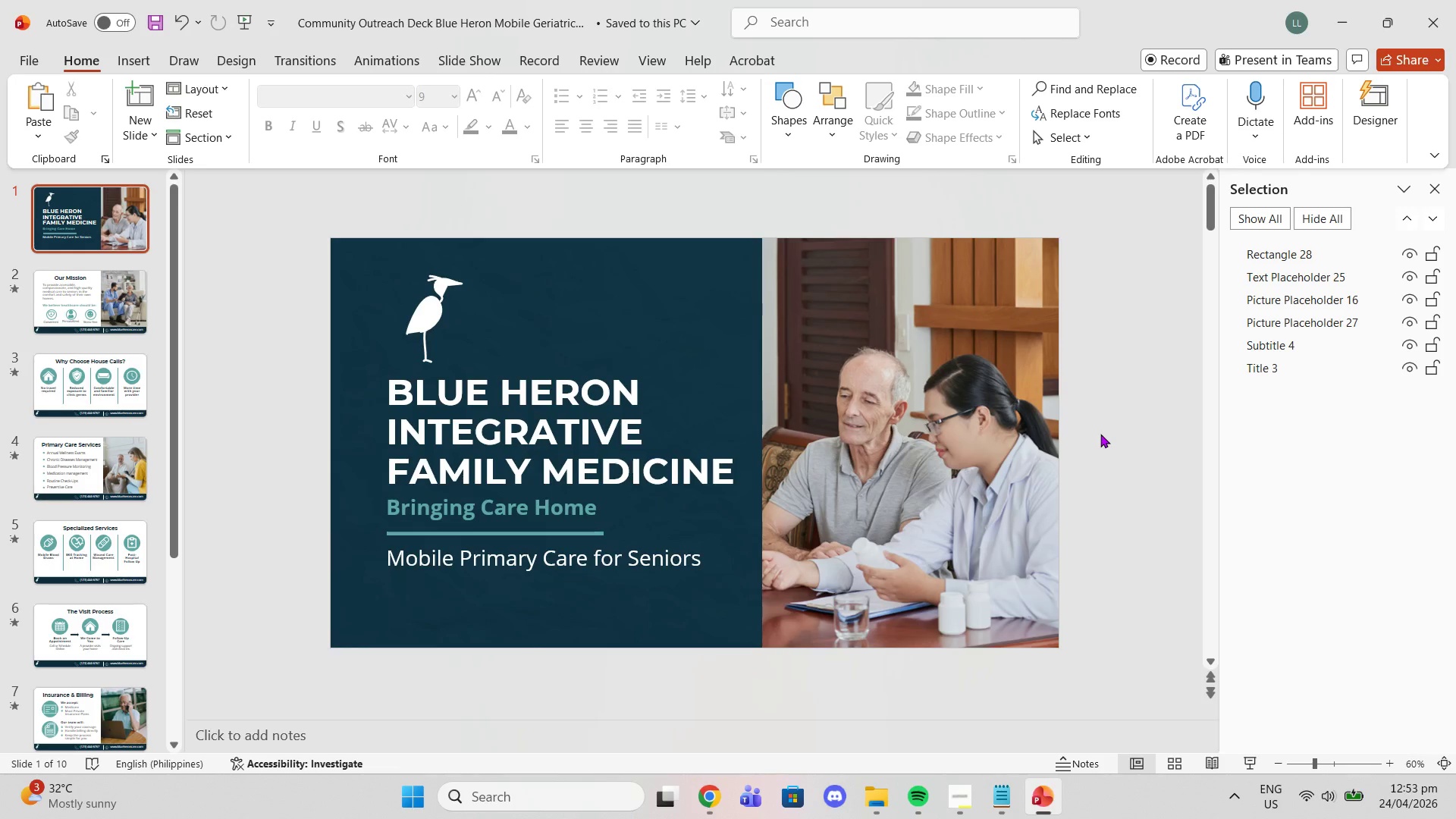 
left_click([1009, 797])
 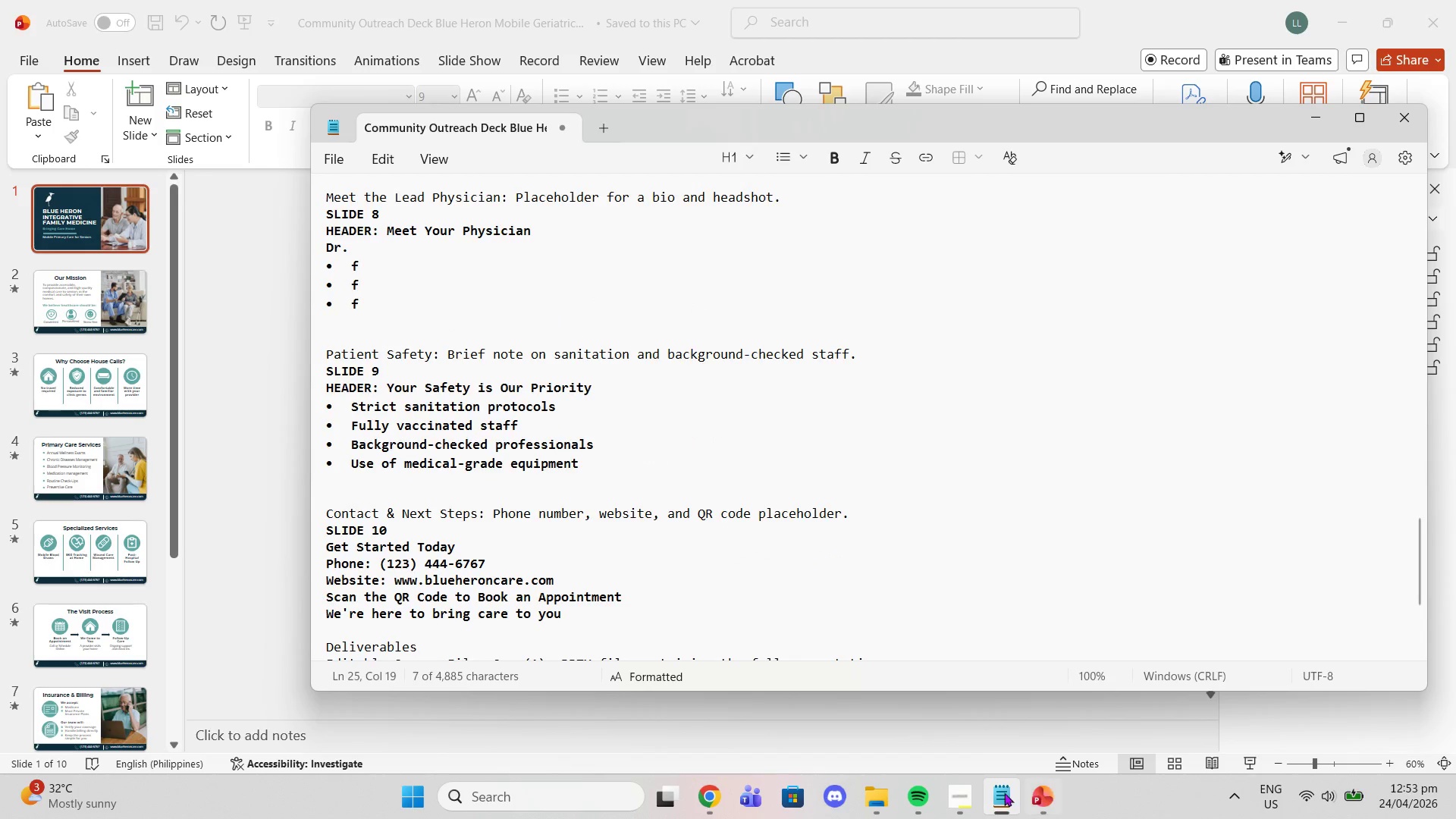 
left_click([959, 789])